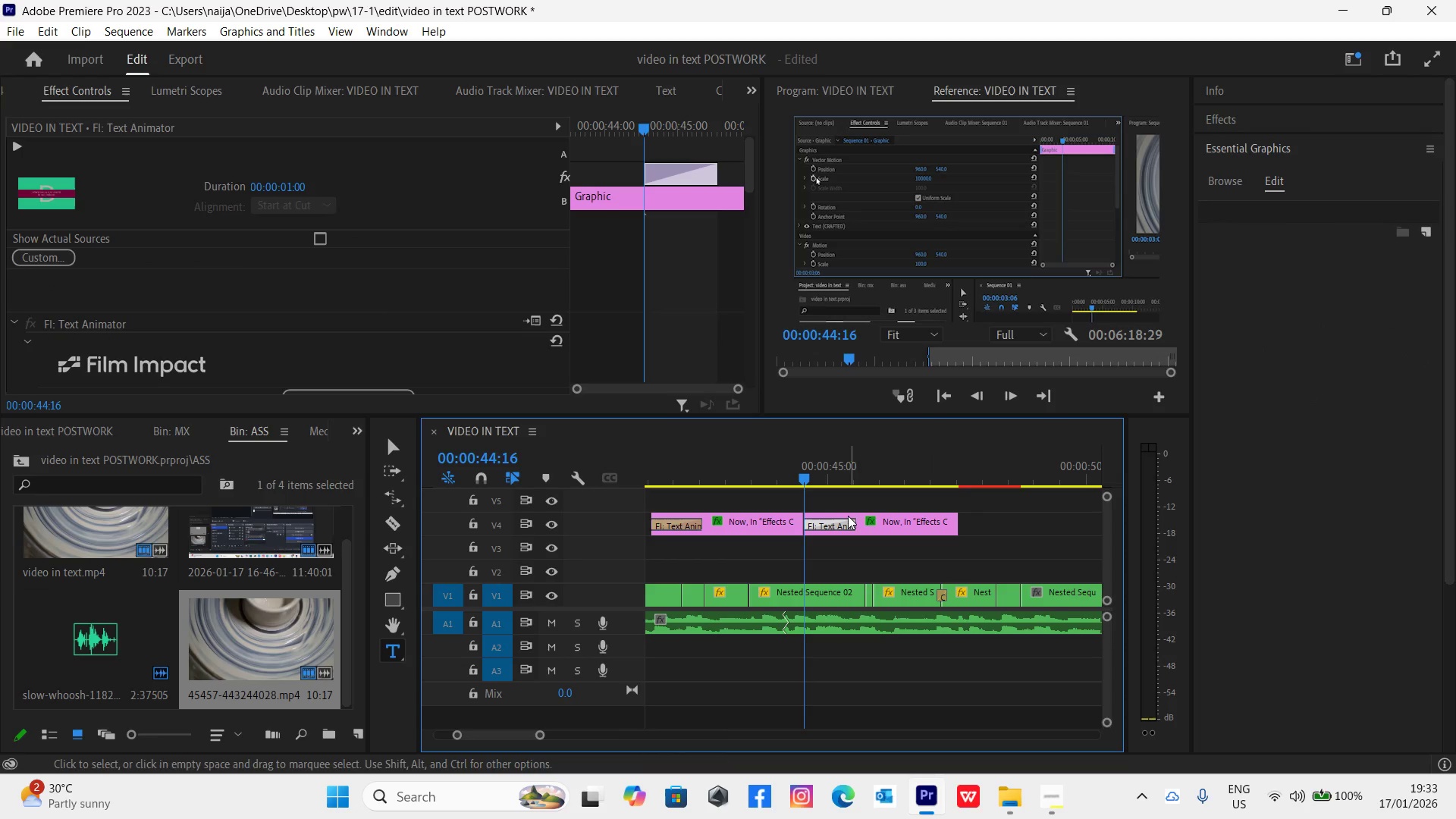 
key(Delete)
 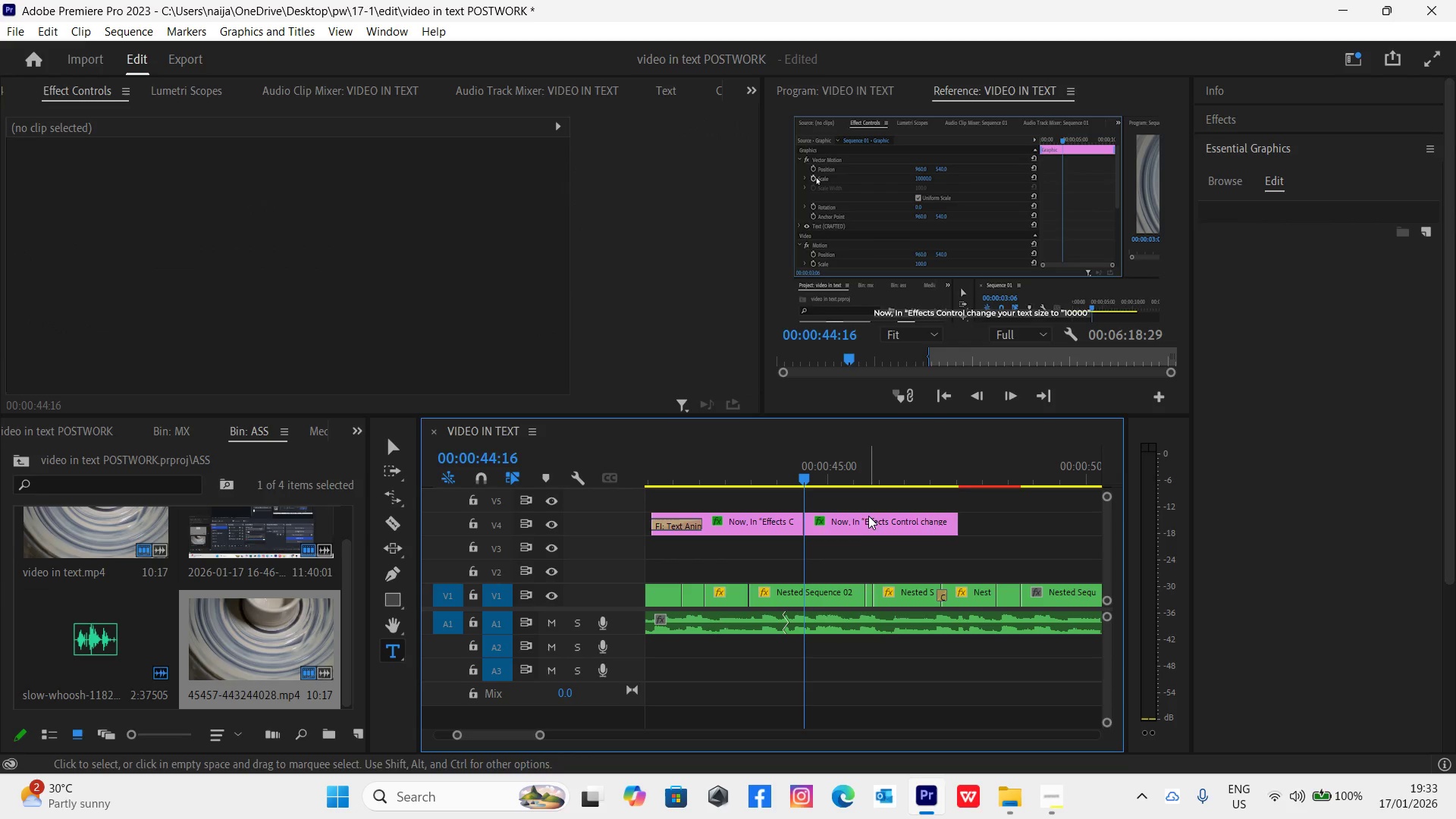 
left_click([872, 522])
 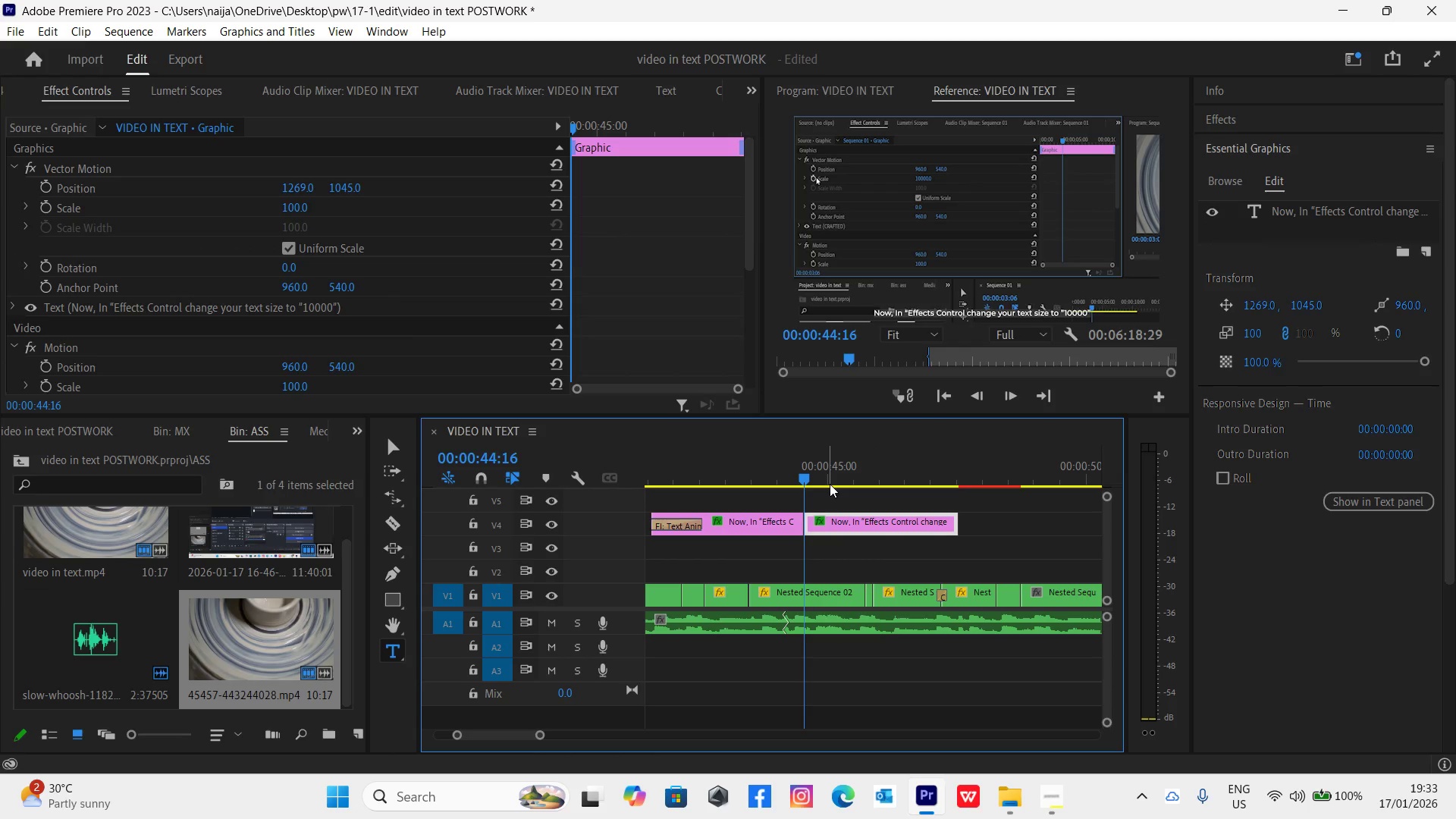 
left_click([830, 484])
 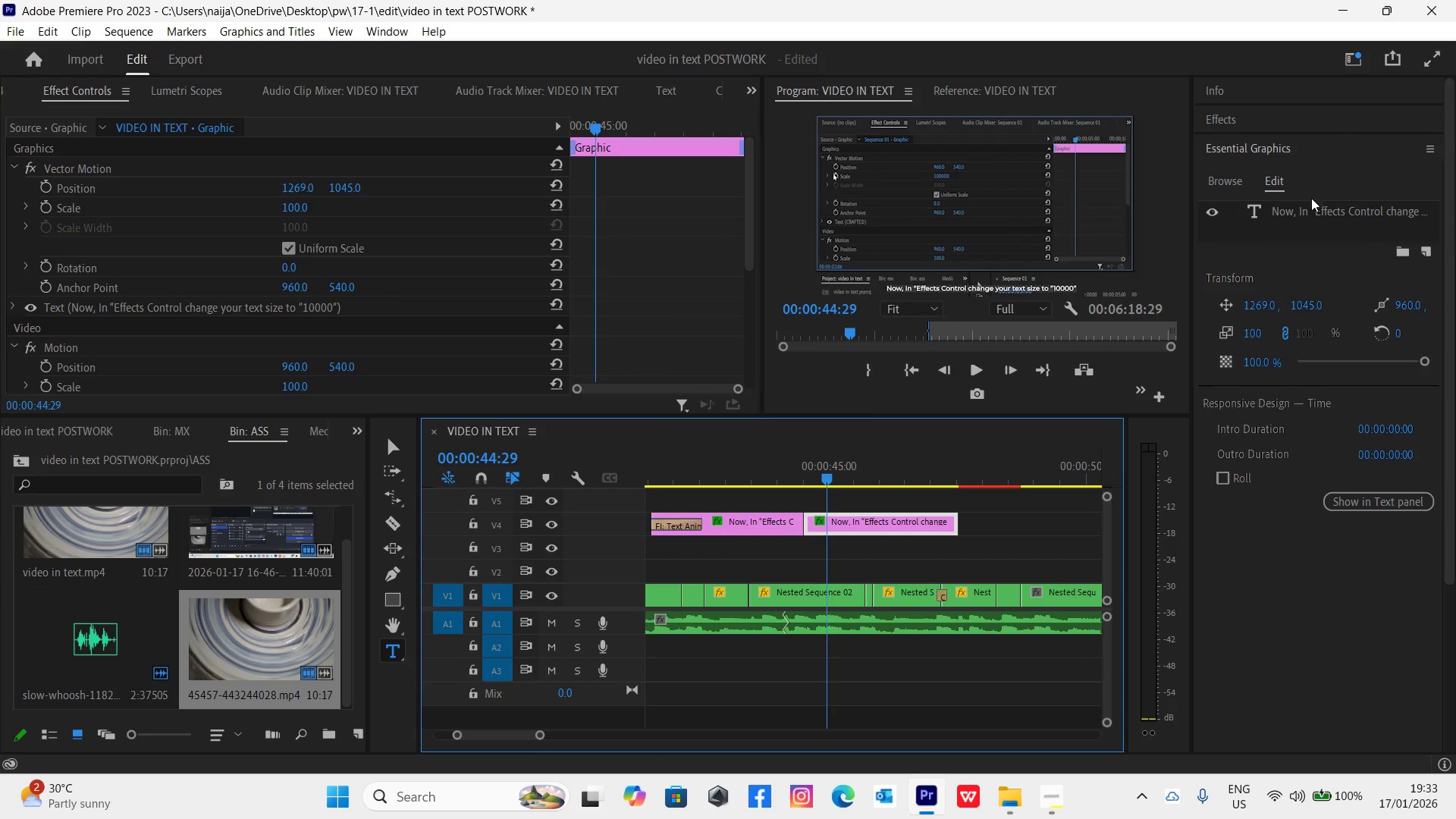 
double_click([1313, 207])
 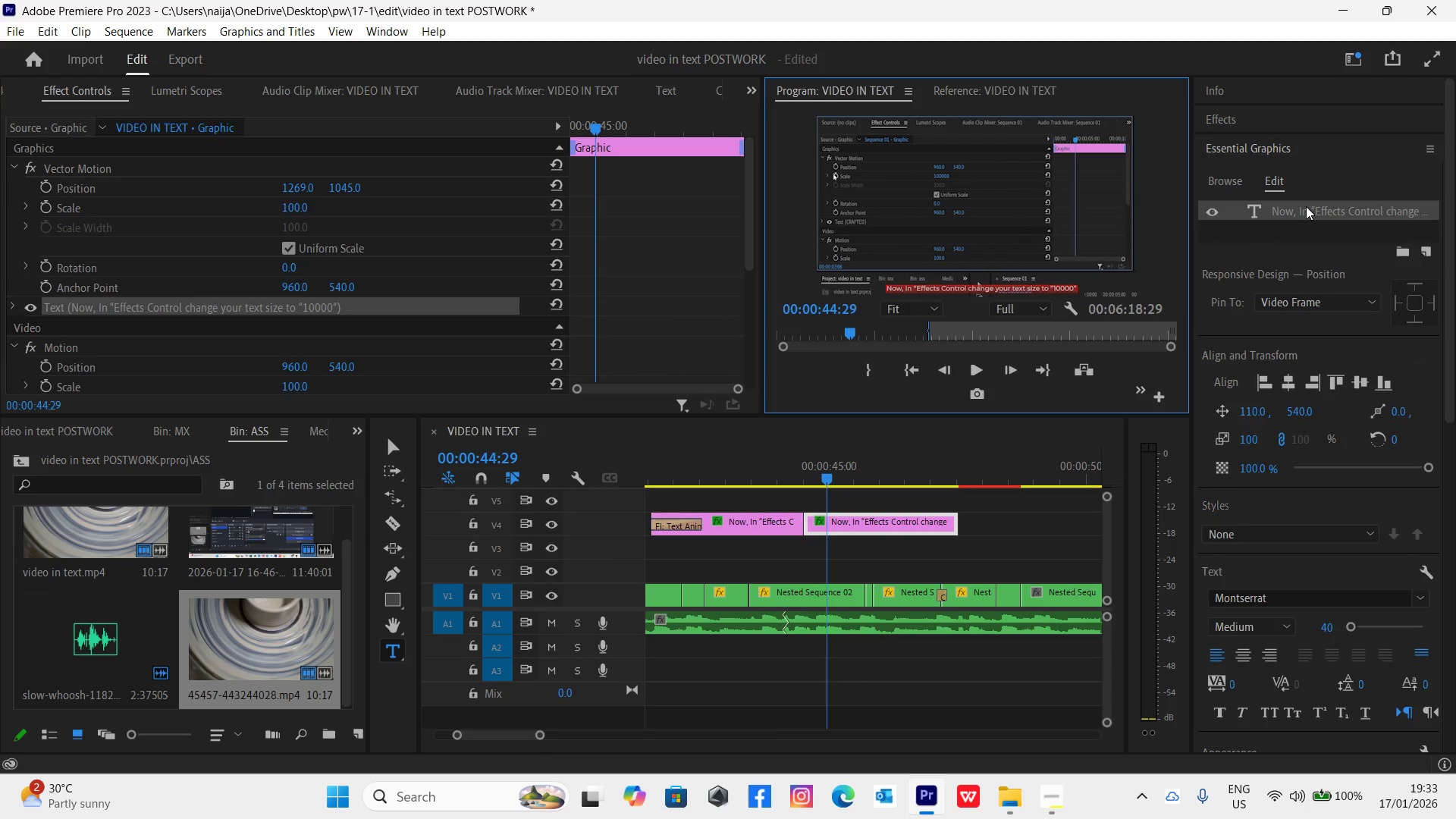 
type(Toggle on the )
 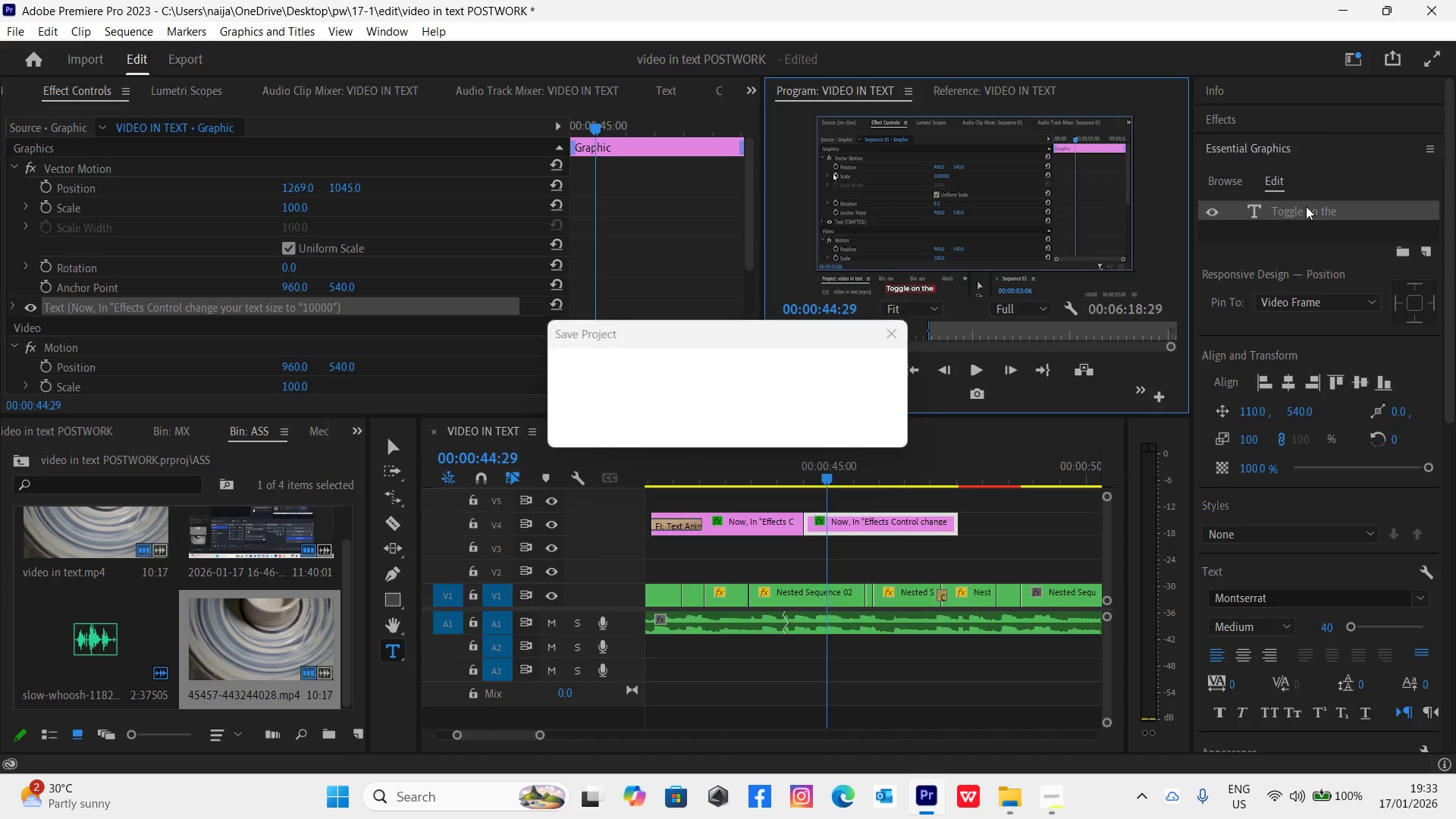 
type("sca)
key(Backspace)
key(Backspace)
key(Backspace)
type(Scs)
key(Backspace)
type(ale keyframe)
 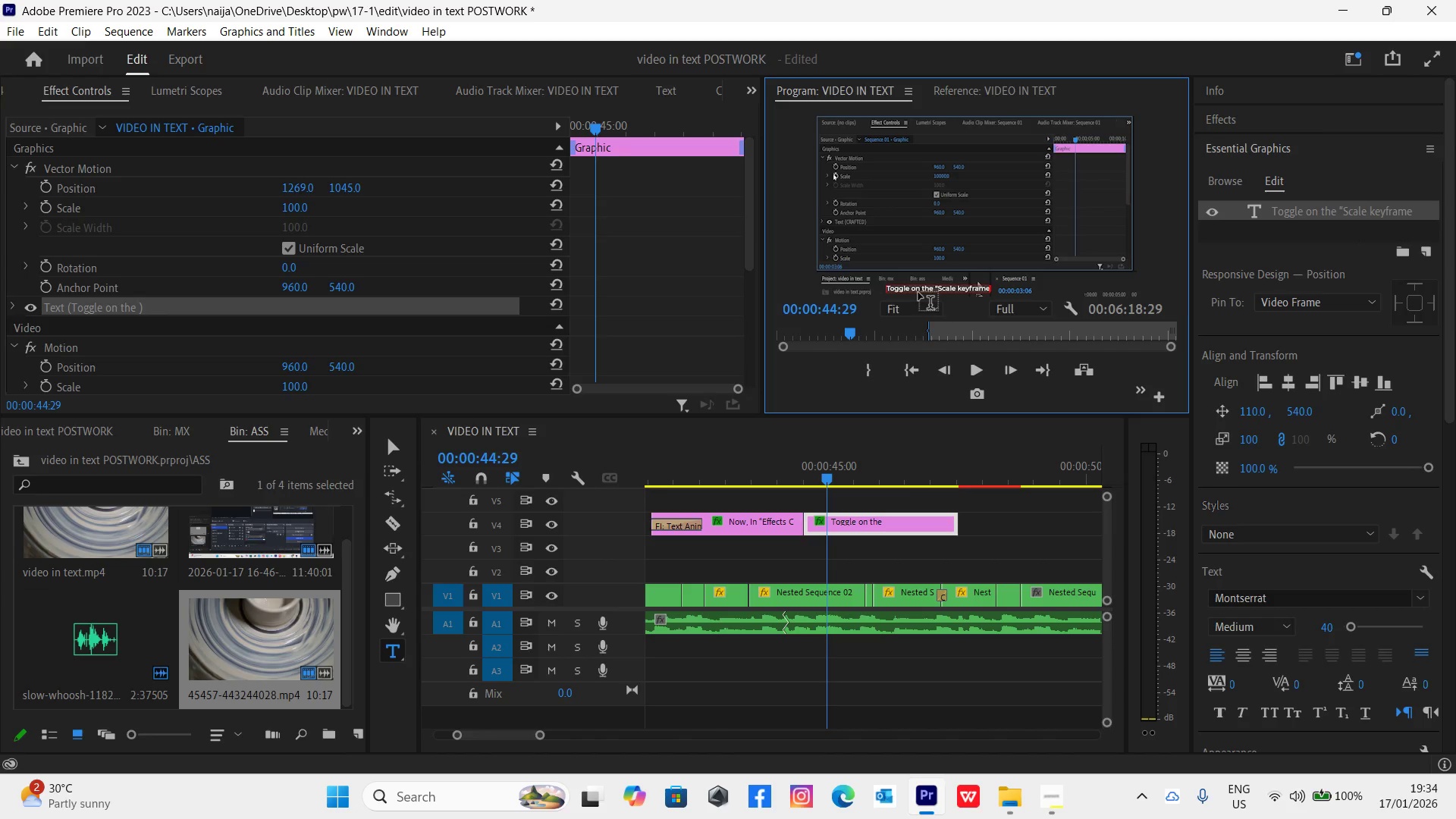 
wait(6.95)
 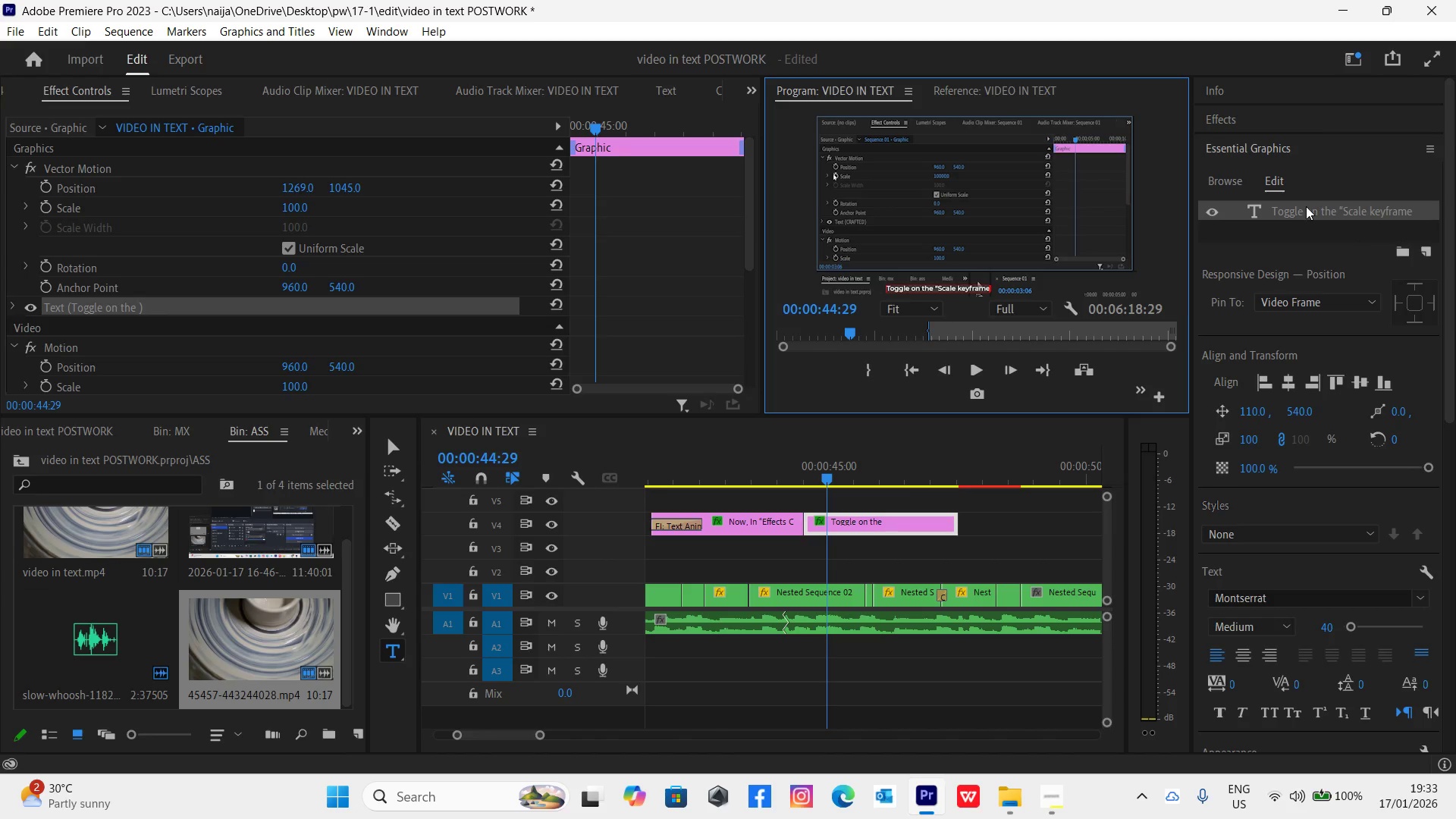 
left_click([909, 288])
 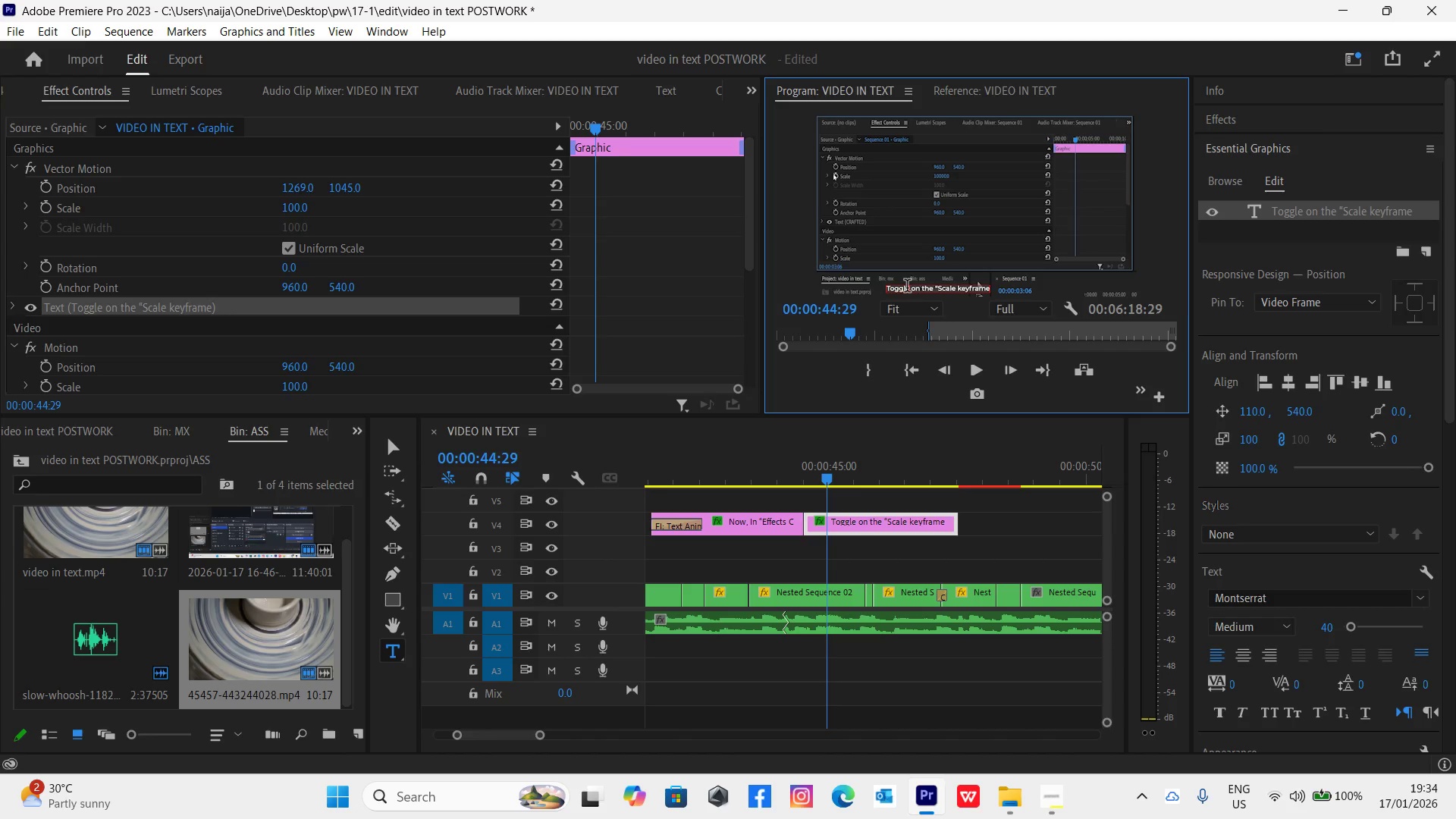 
key(Backspace)
key(Backspace)
key(Backspace)
key(Backspace)
key(Backspace)
key(Backspace)
type(Click)
 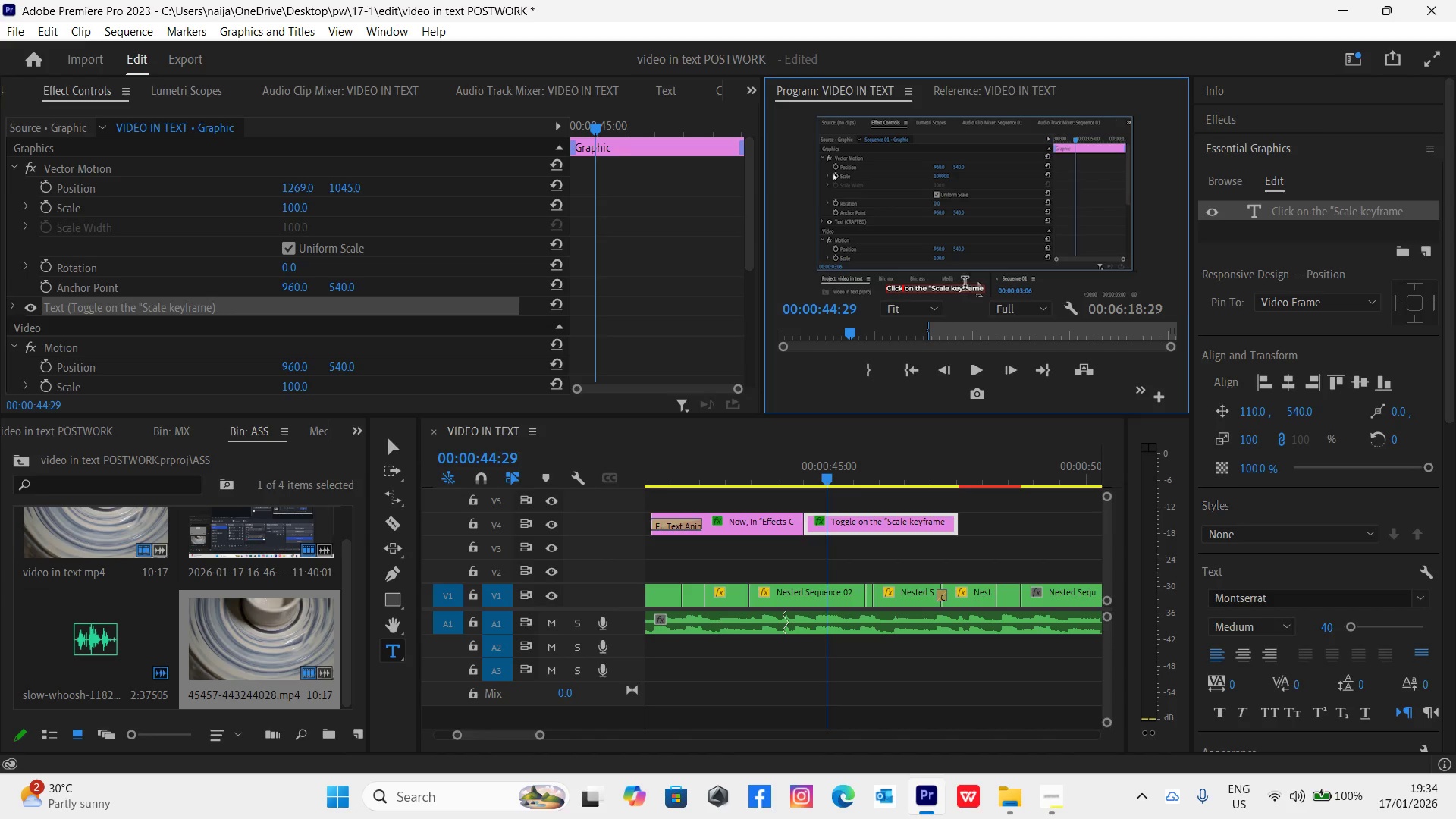 
left_click([982, 290])
 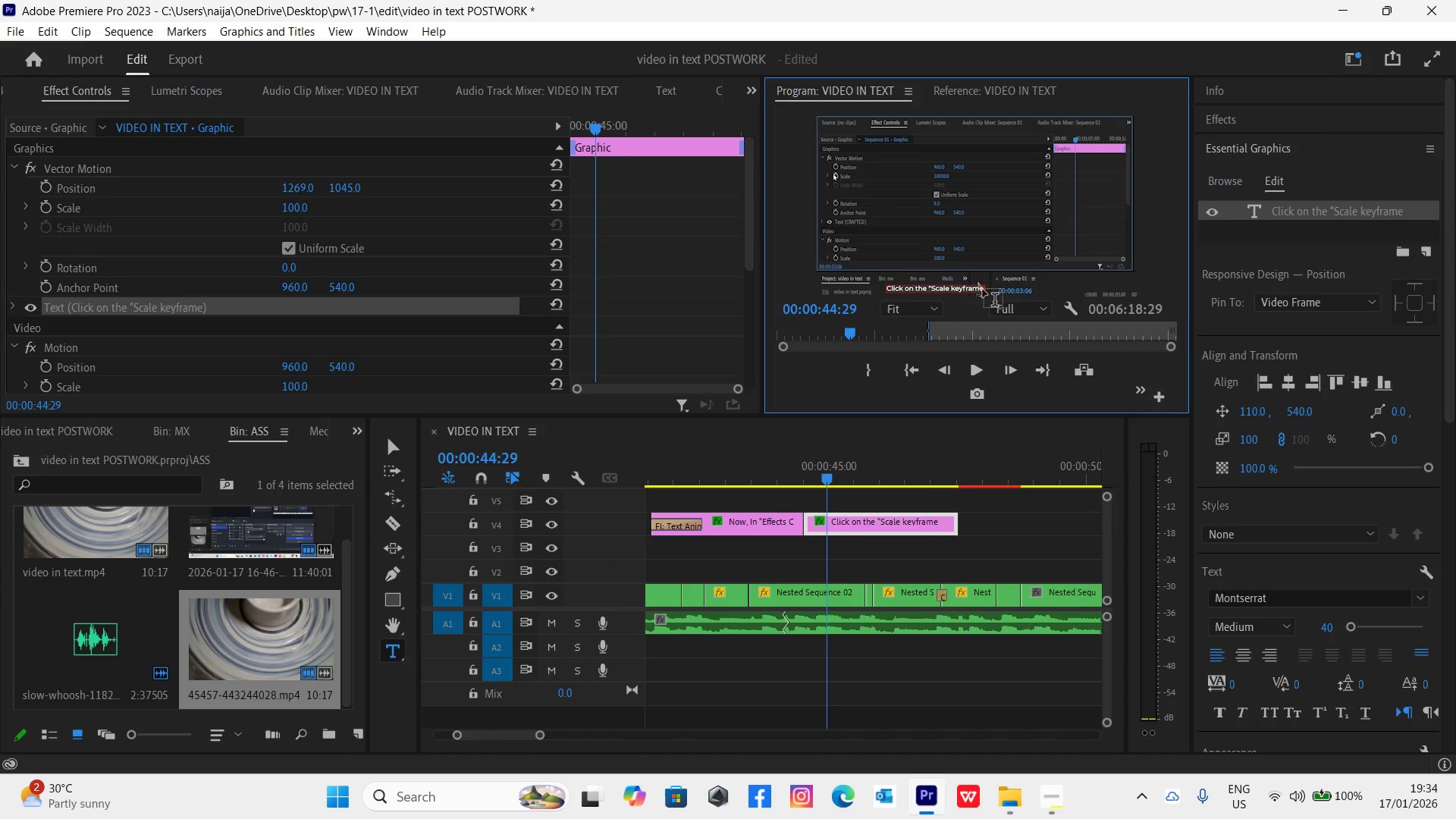 
key(Shift+ShiftLeft)
 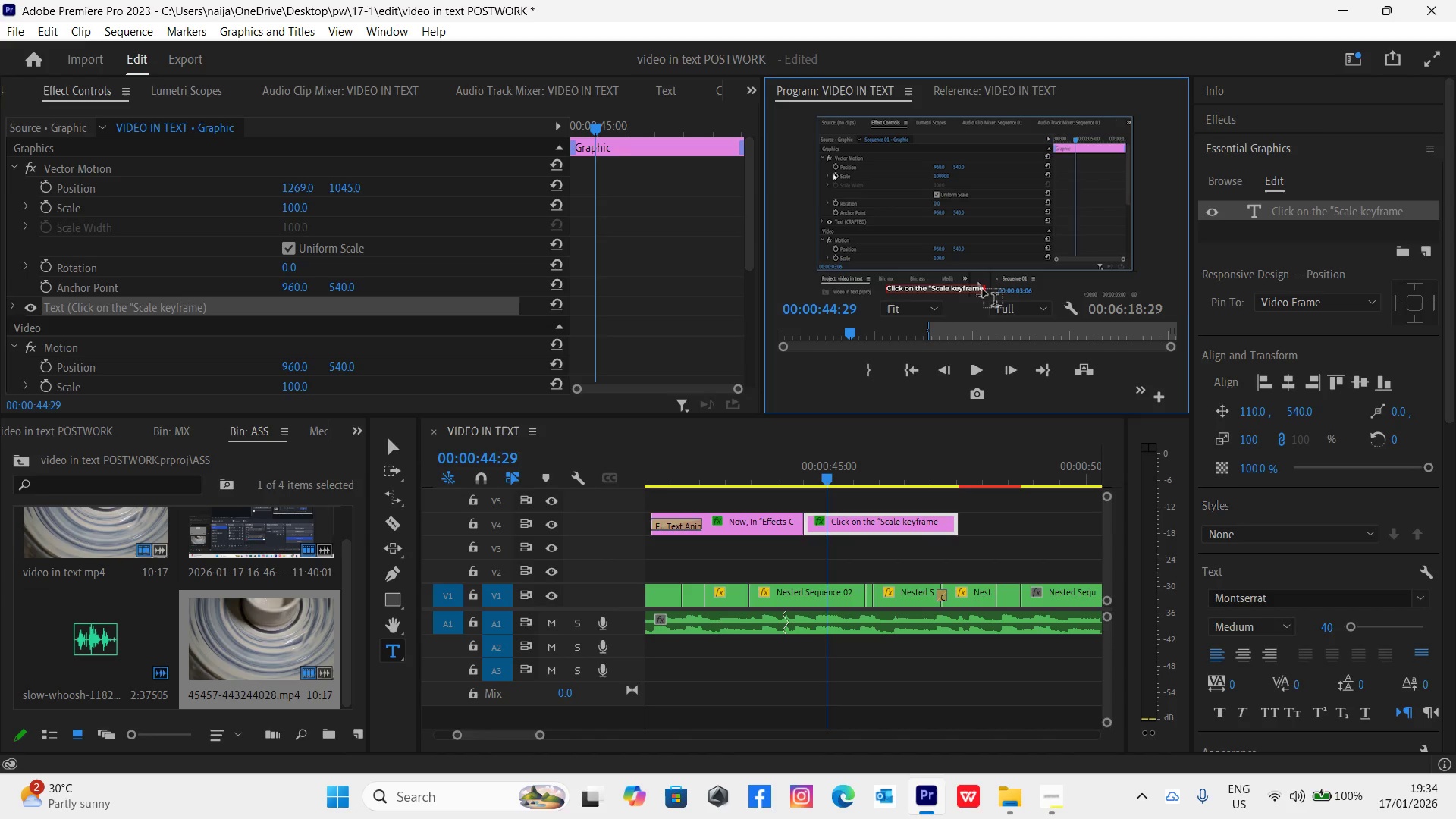 
key(Shift+Quote)
 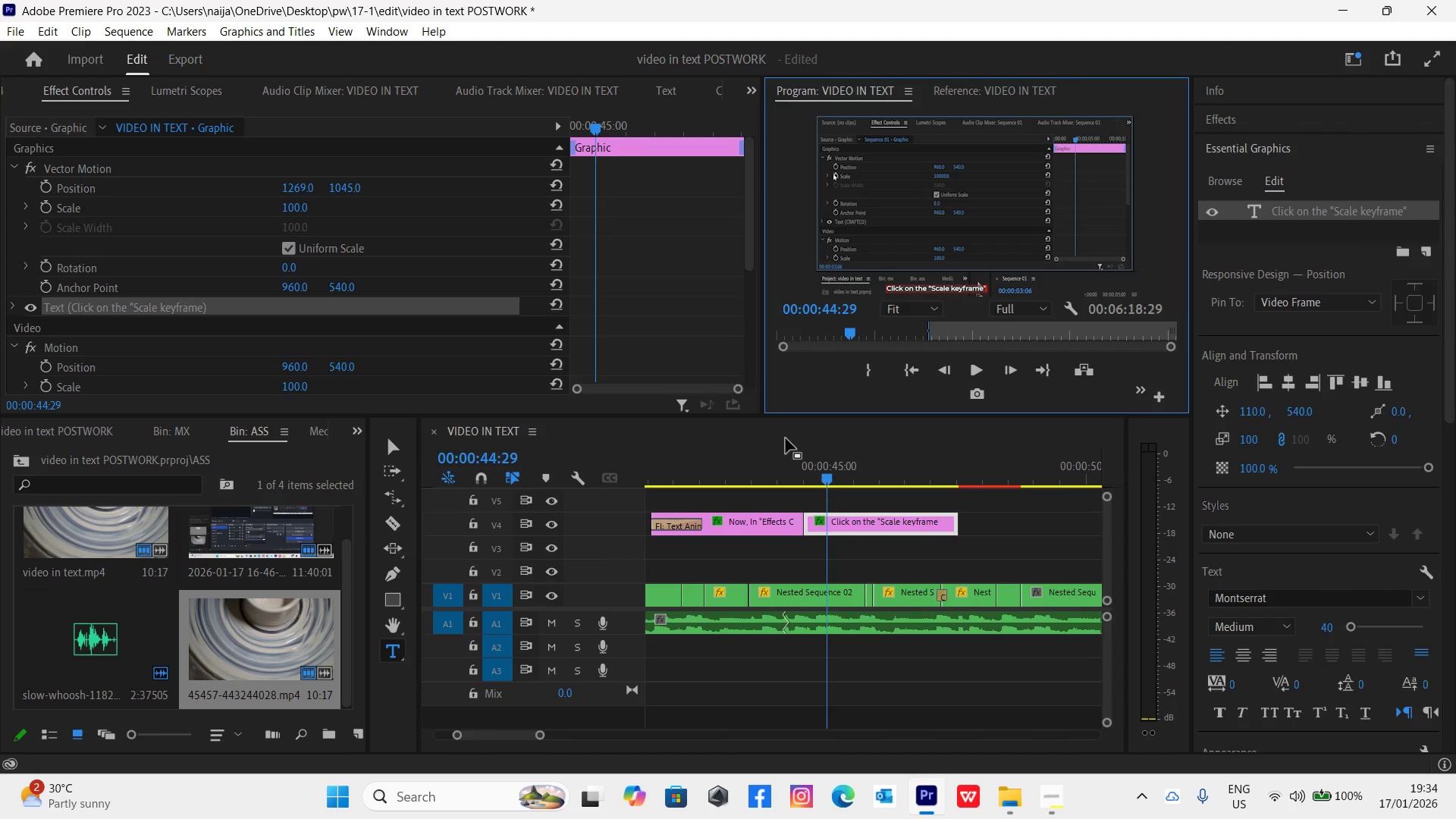 
left_click([780, 471])
 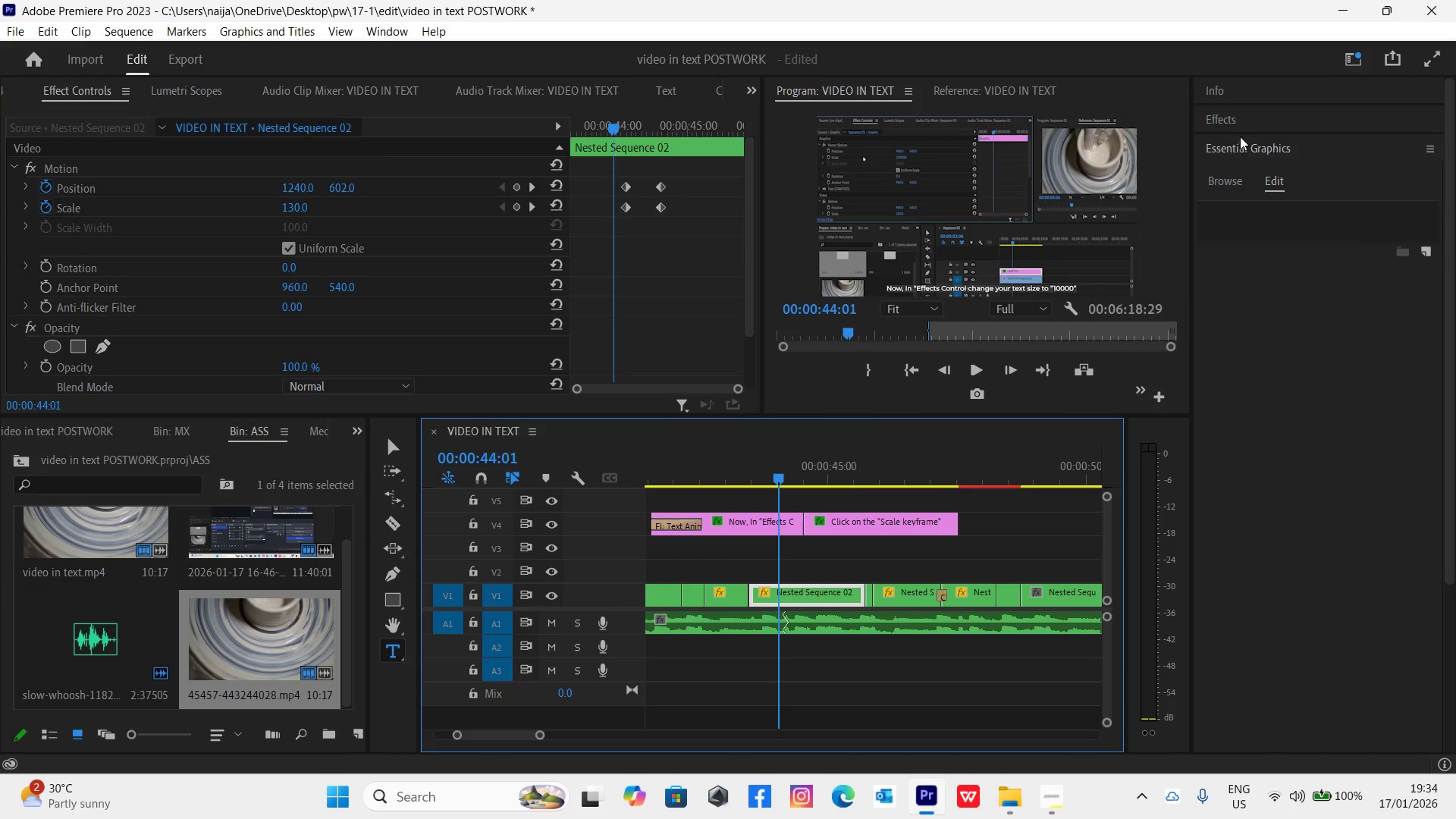 
left_click([1241, 119])
 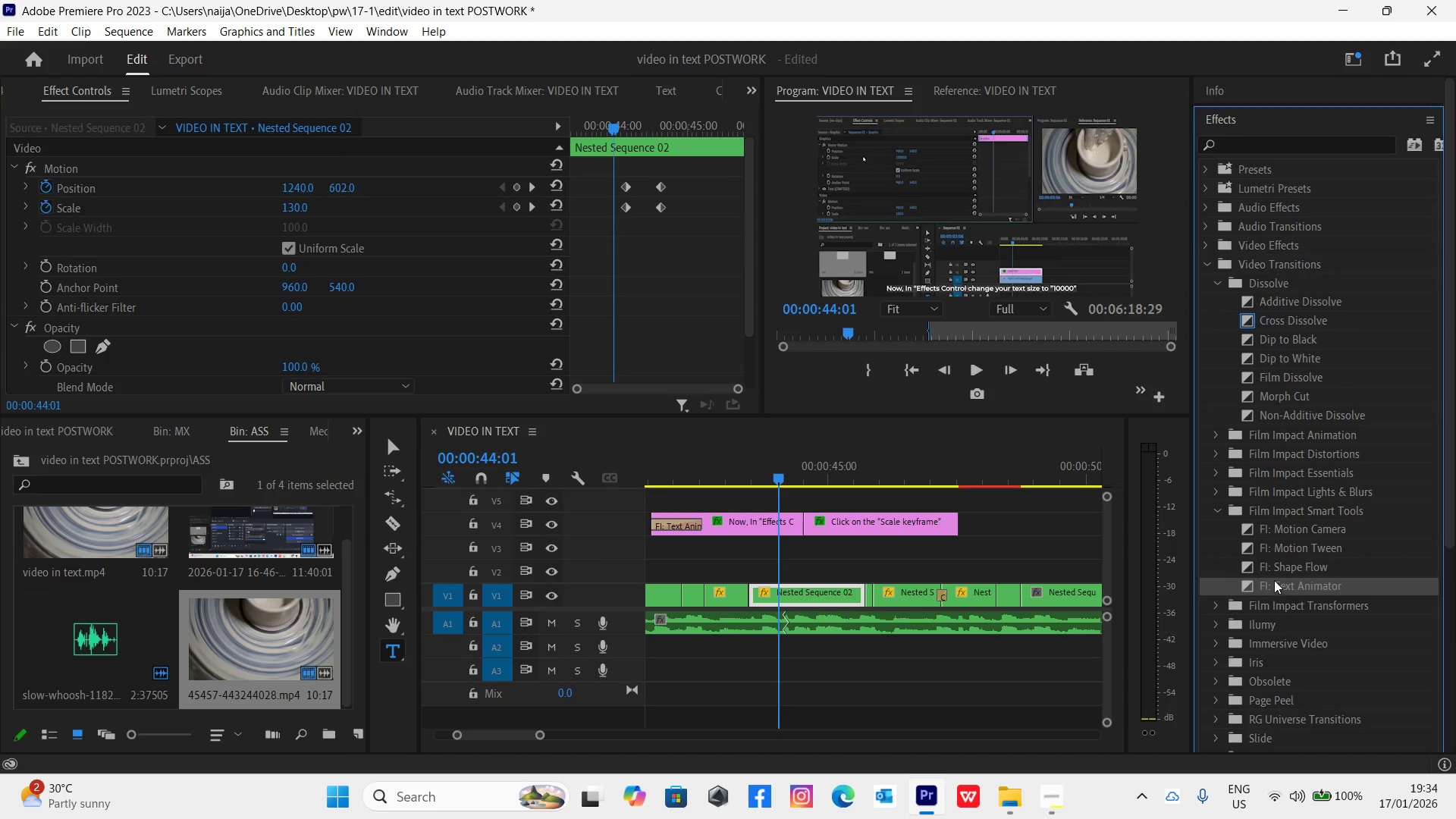 
left_click_drag(start_coordinate=[1263, 586], to_coordinate=[801, 531])
 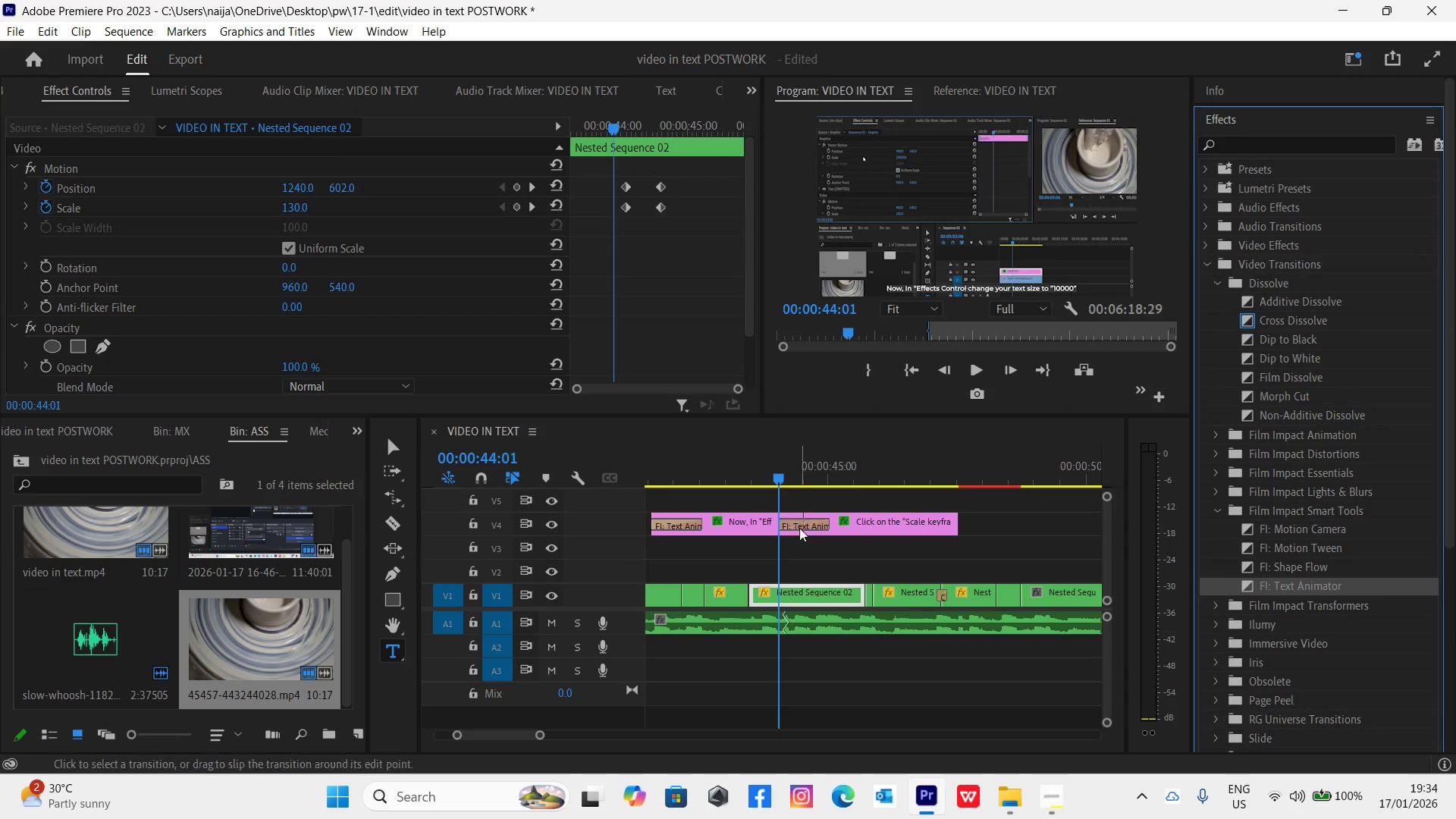 
left_click([799, 526])
 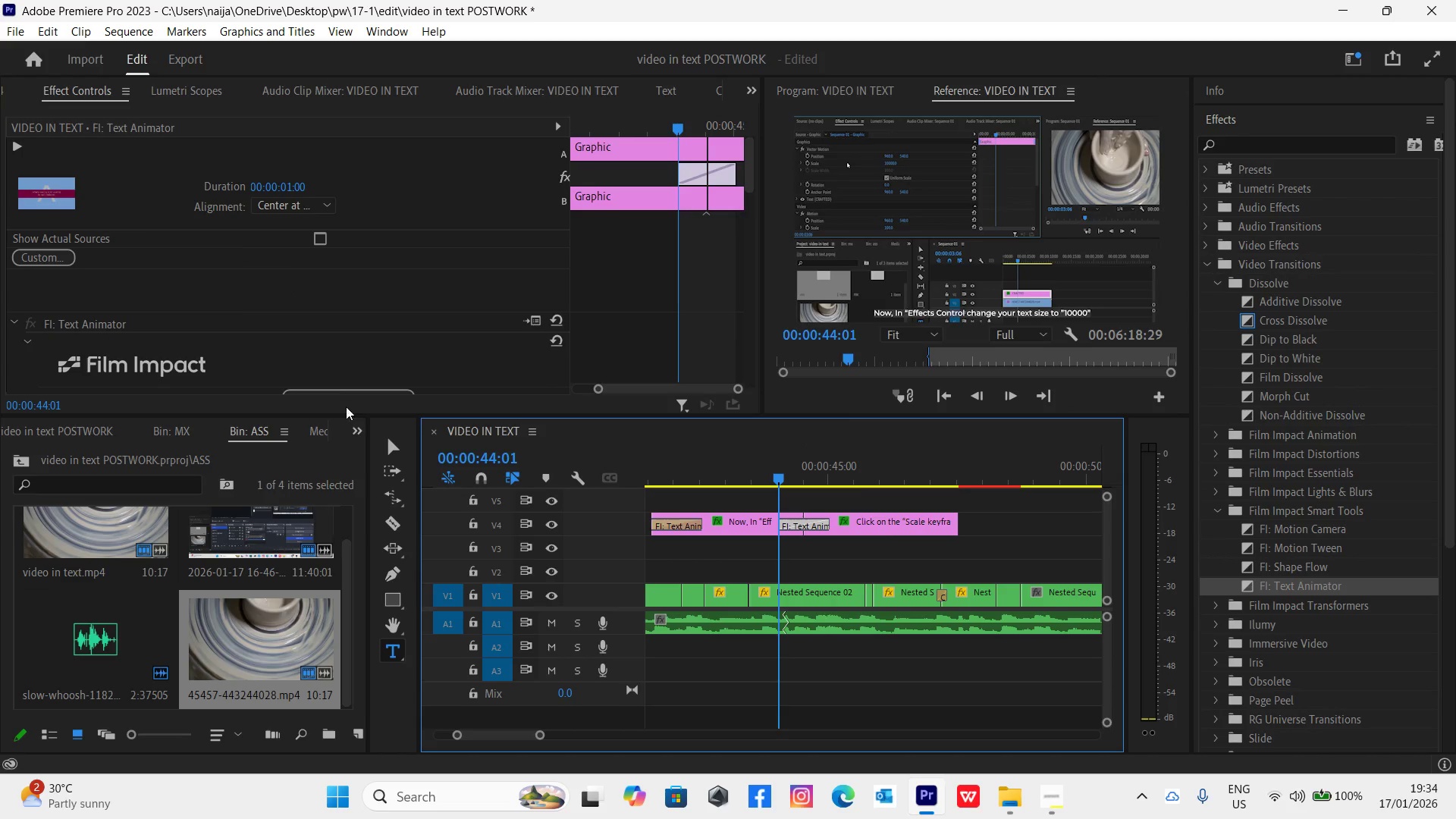 
left_click([344, 390])
 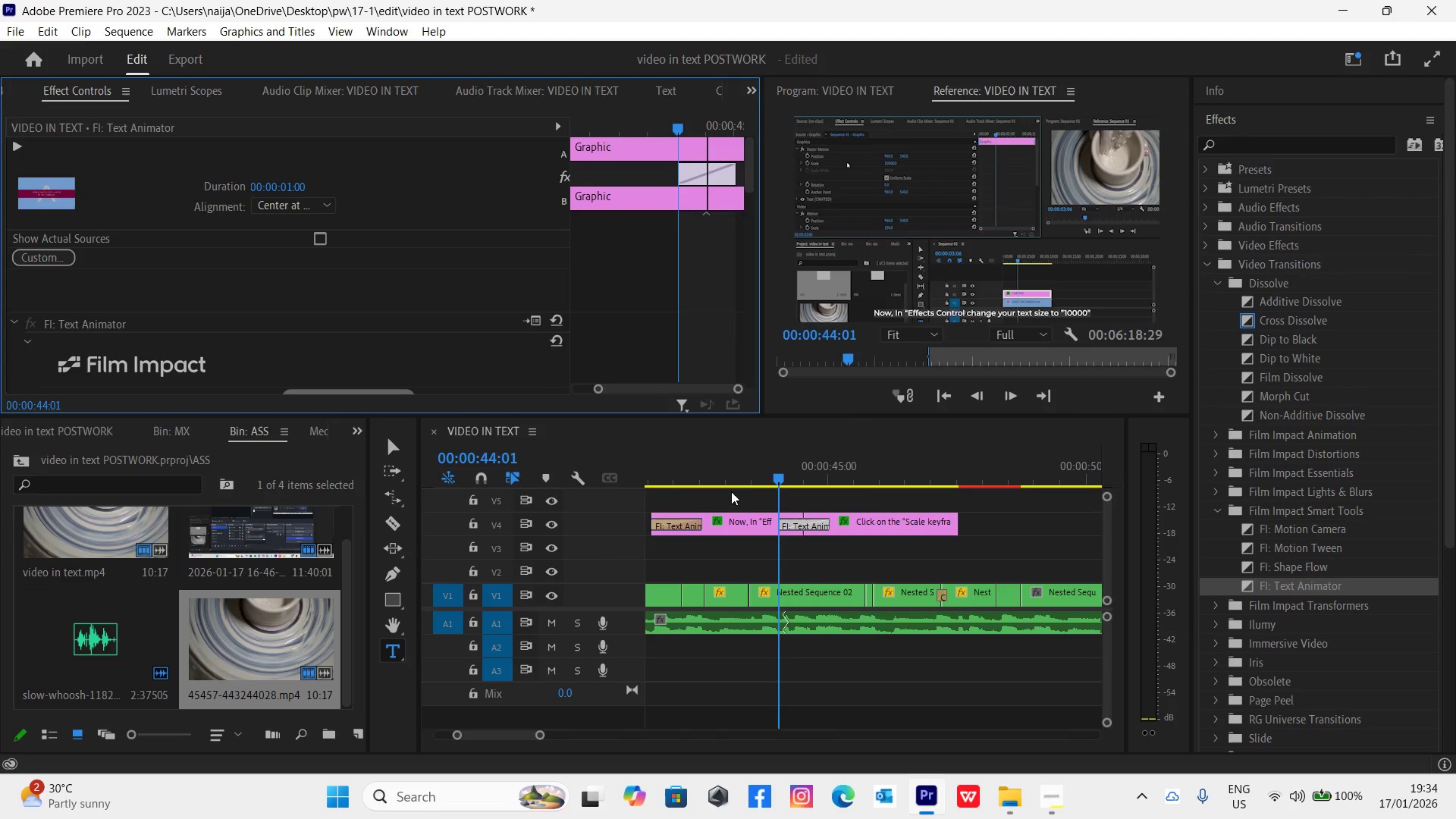 
left_click([745, 472])
 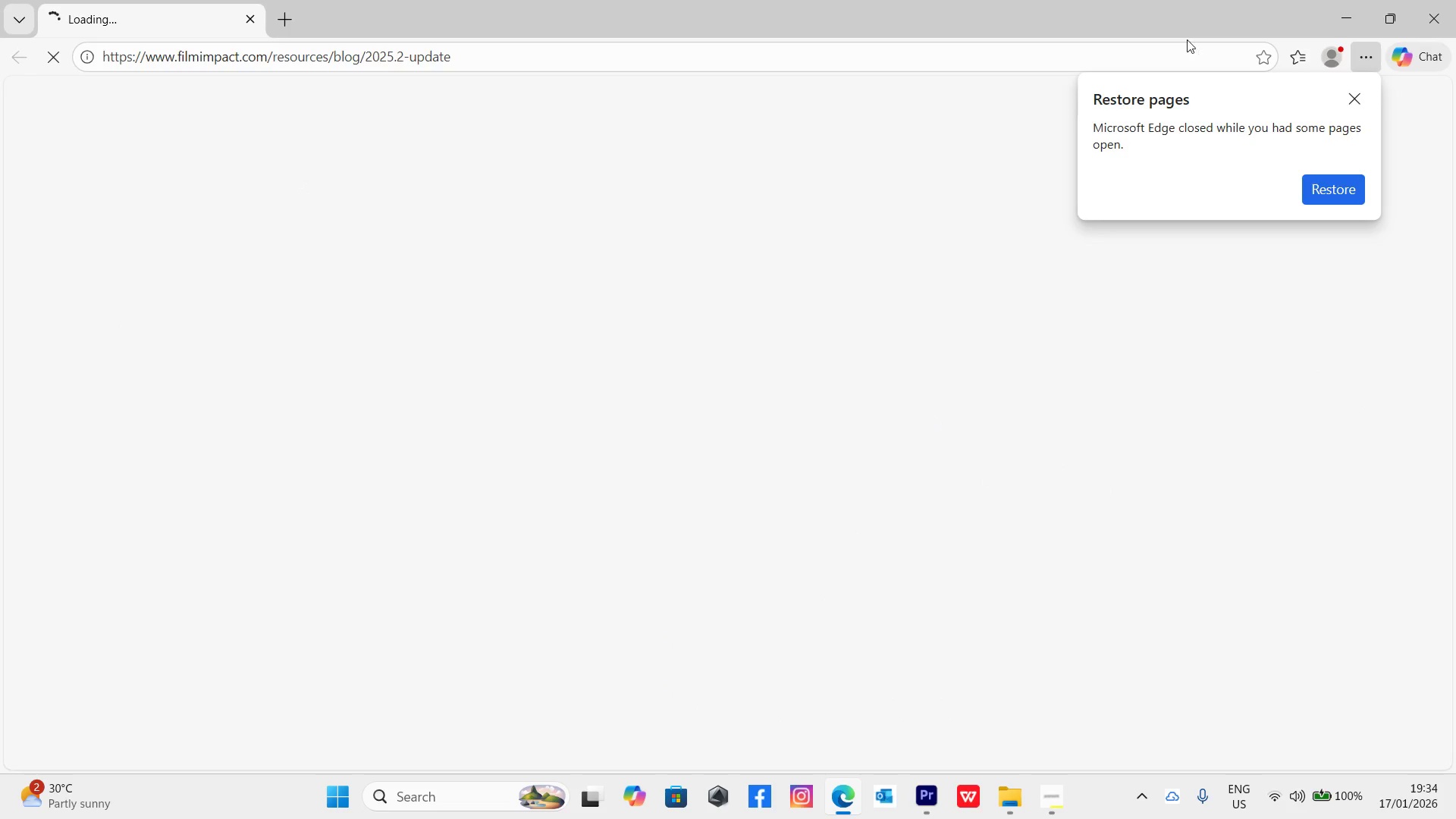 
left_click([1424, 24])
 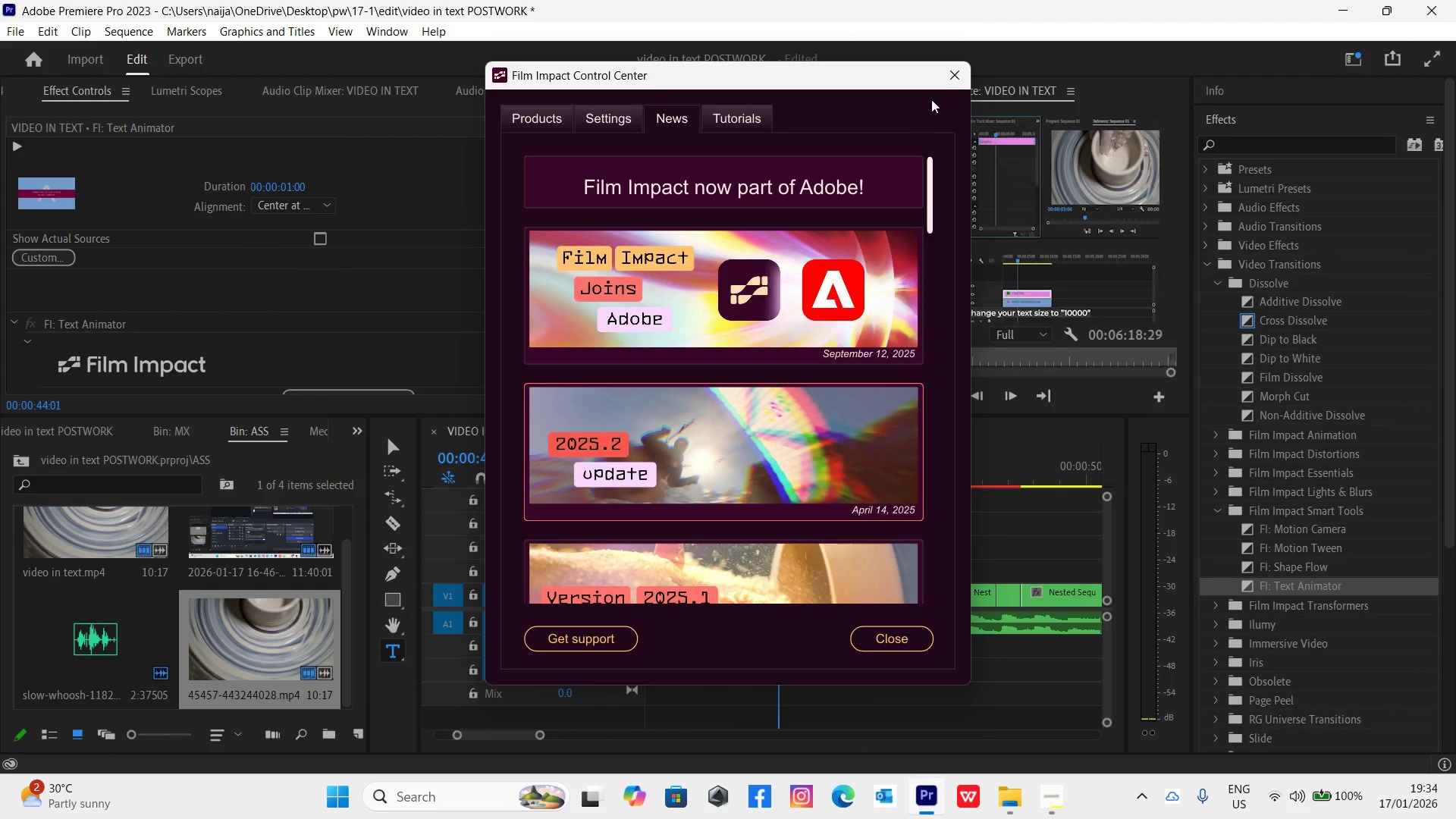 
left_click([947, 77])
 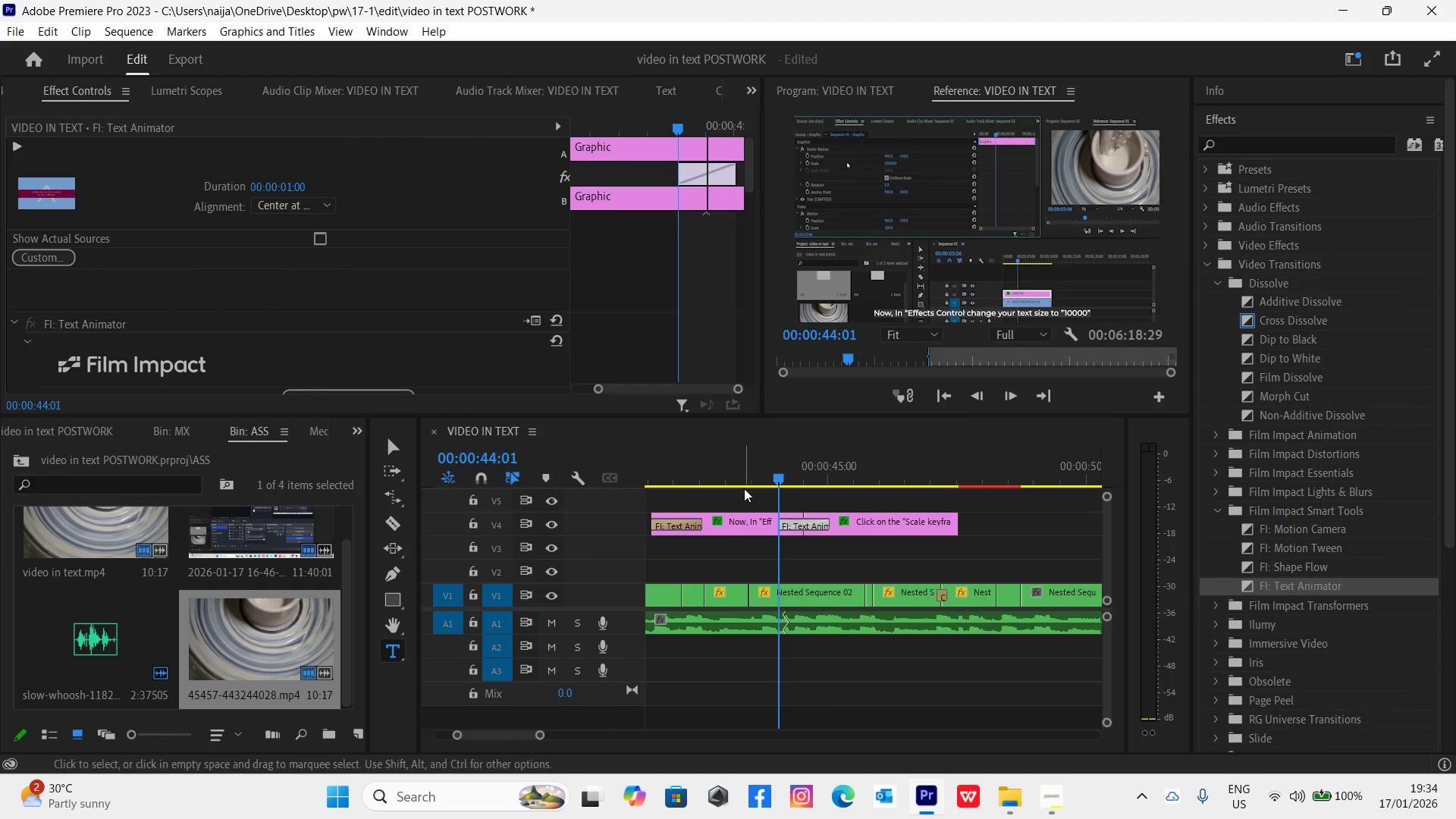 
left_click([766, 471])
 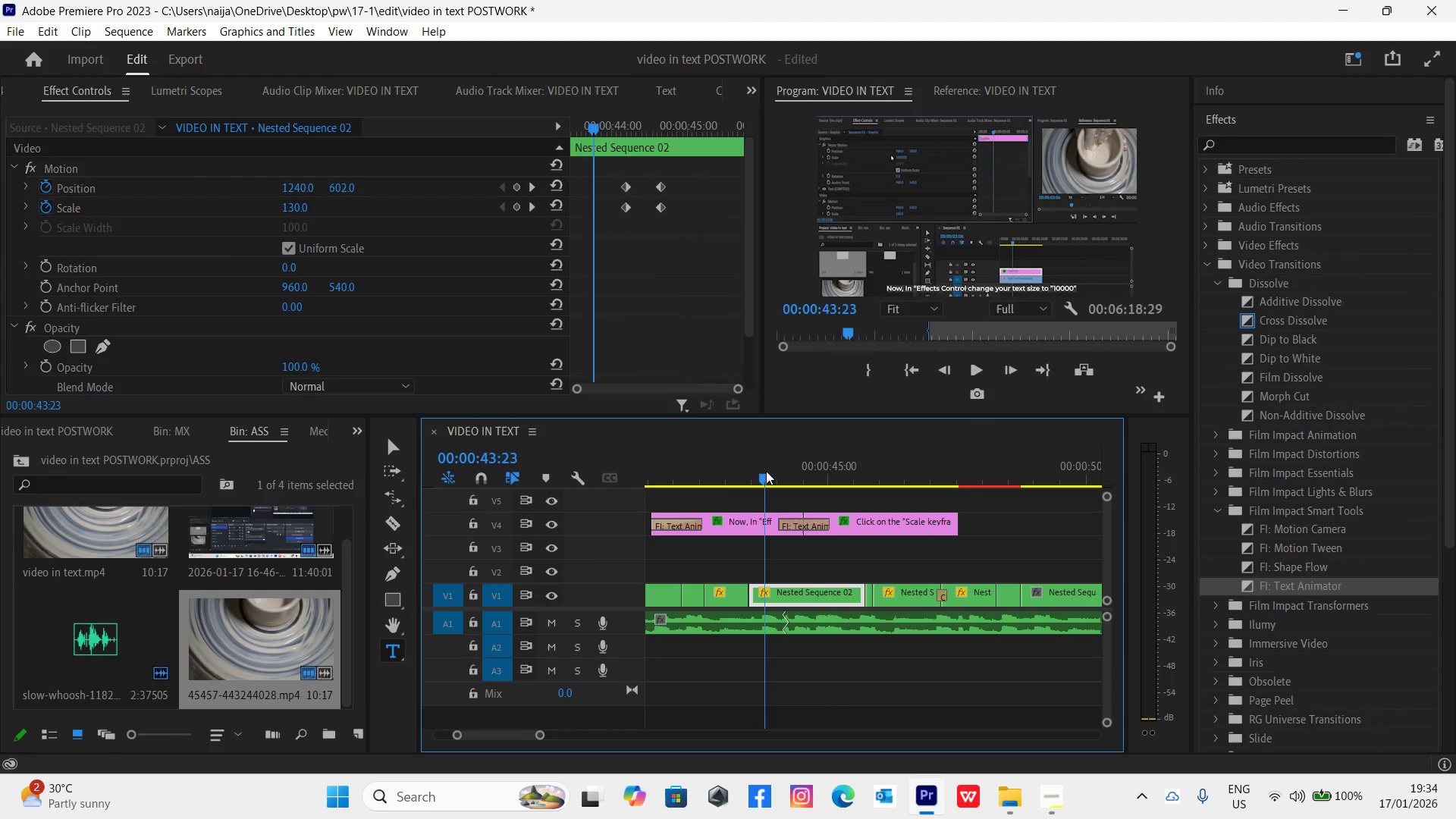 
key(Space)
 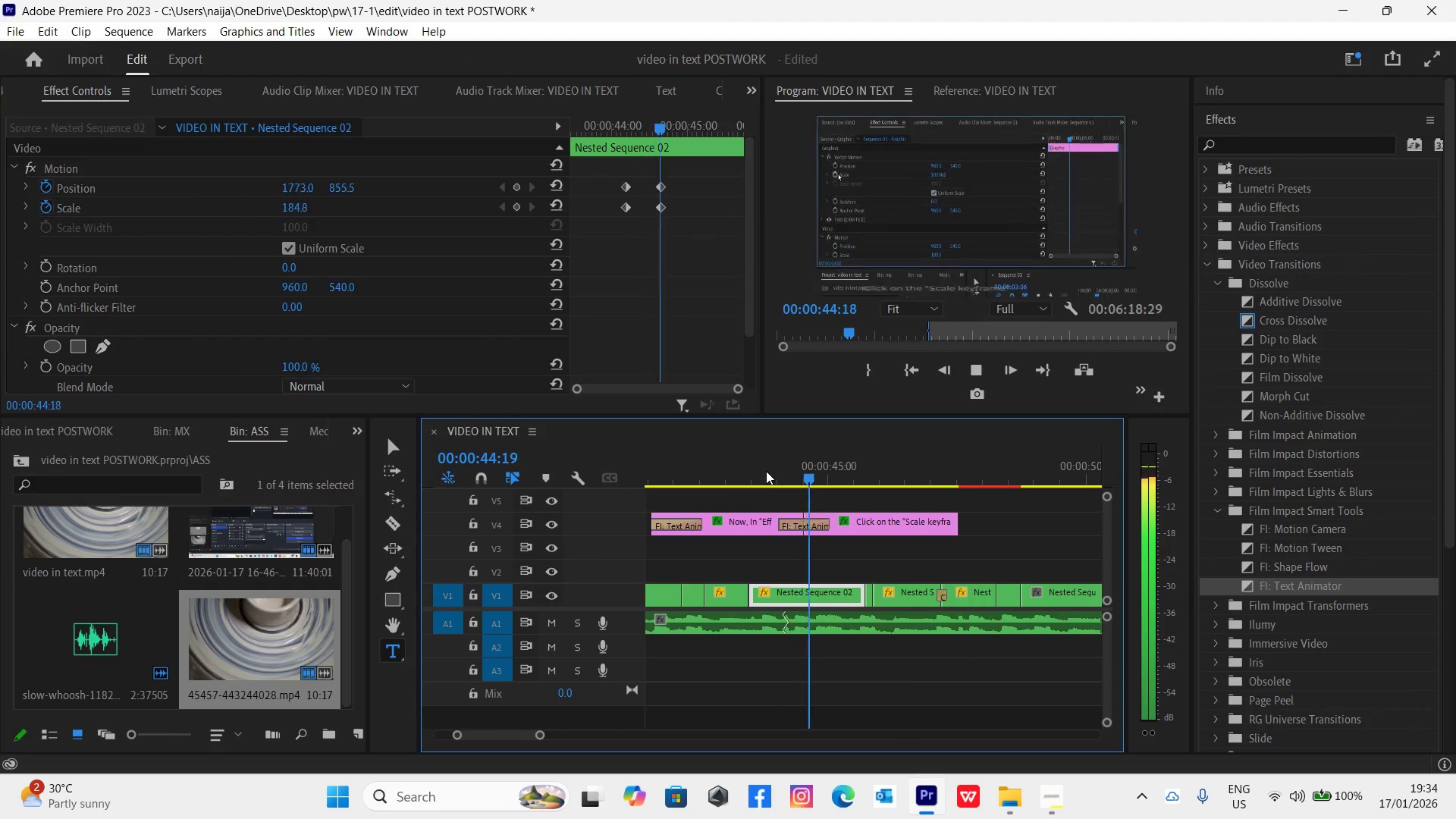 
key(Space)
 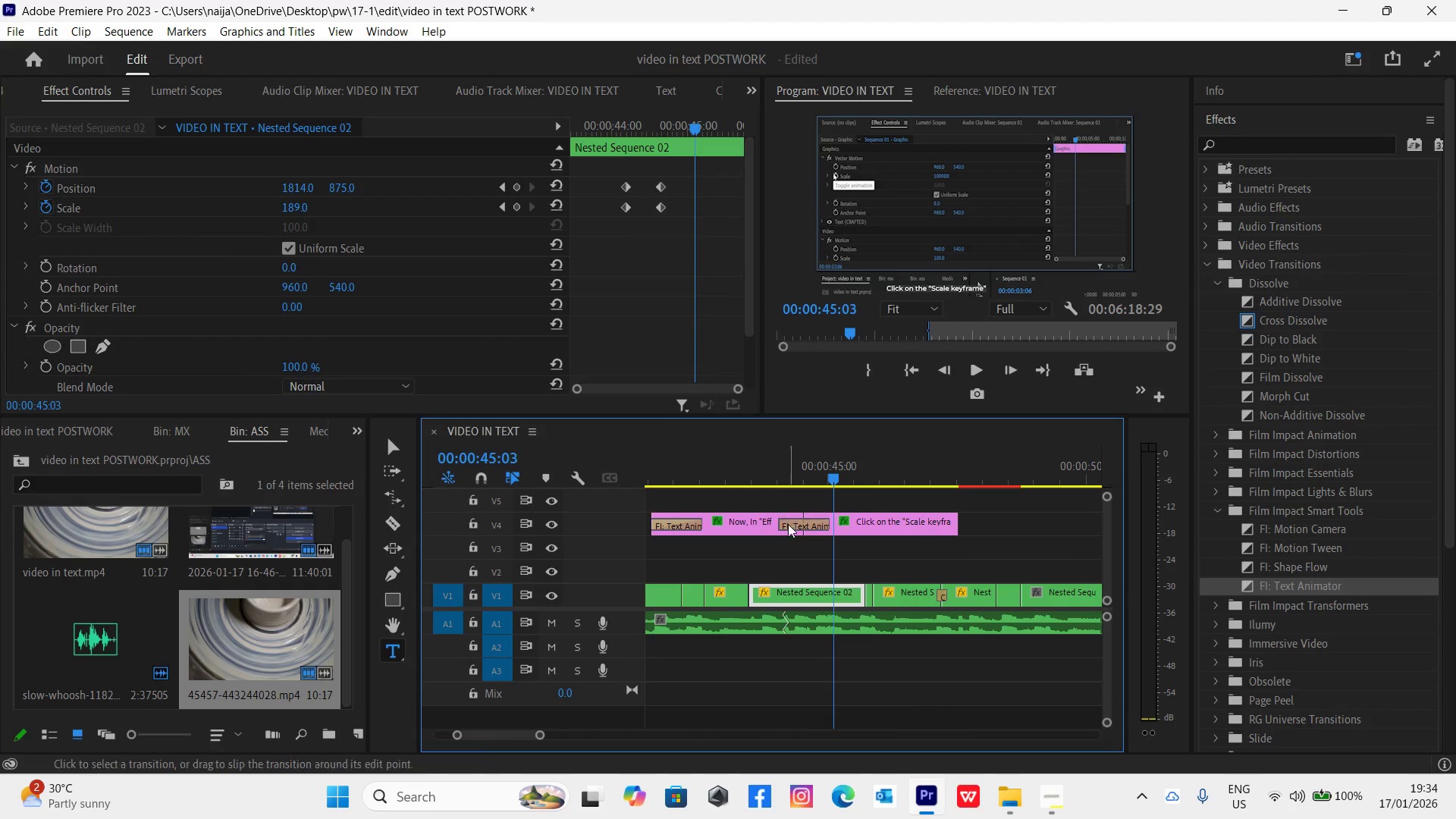 
left_click([795, 523])
 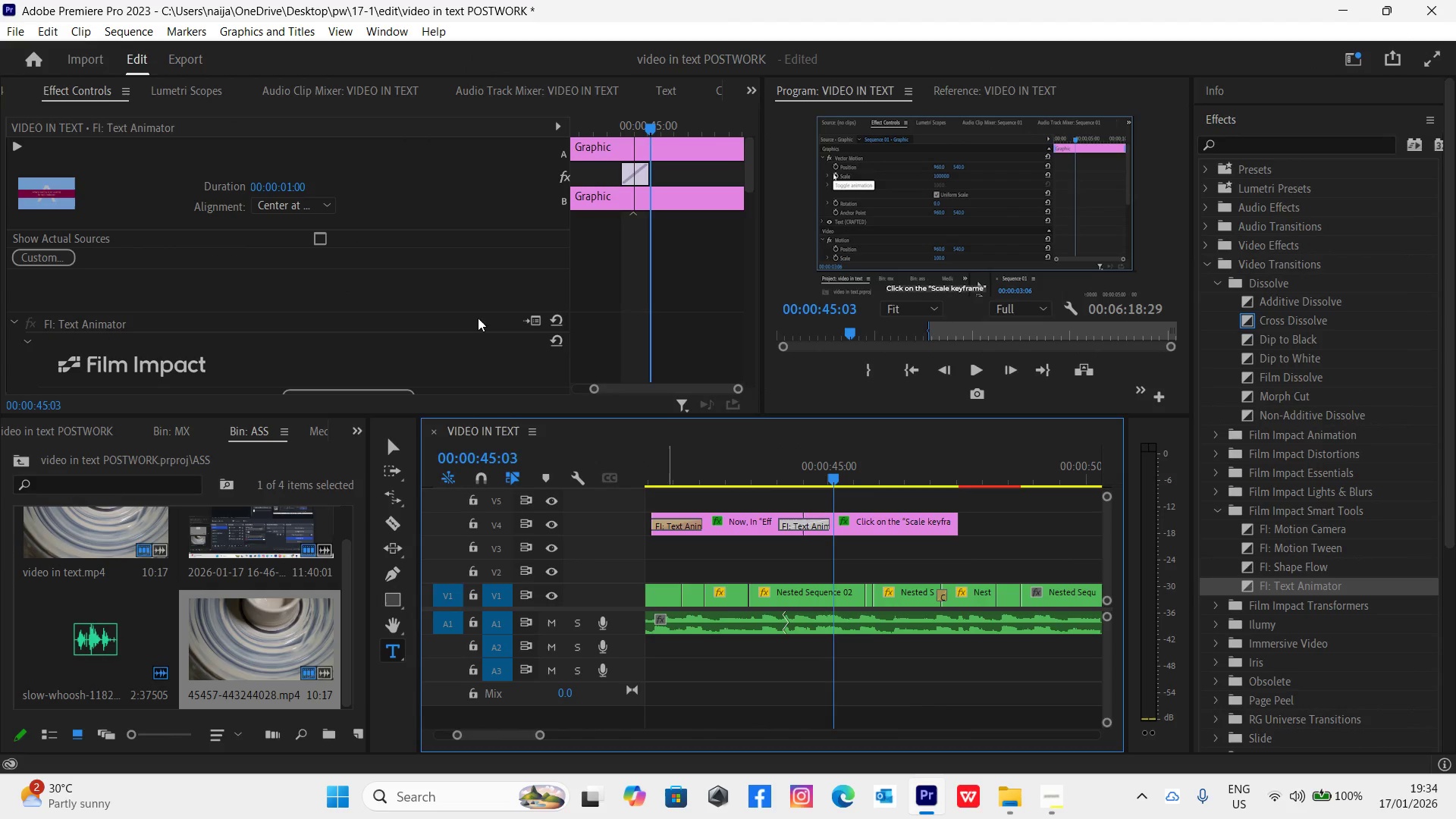 
scroll: coordinate [372, 345], scroll_direction: down, amount: 20.0
 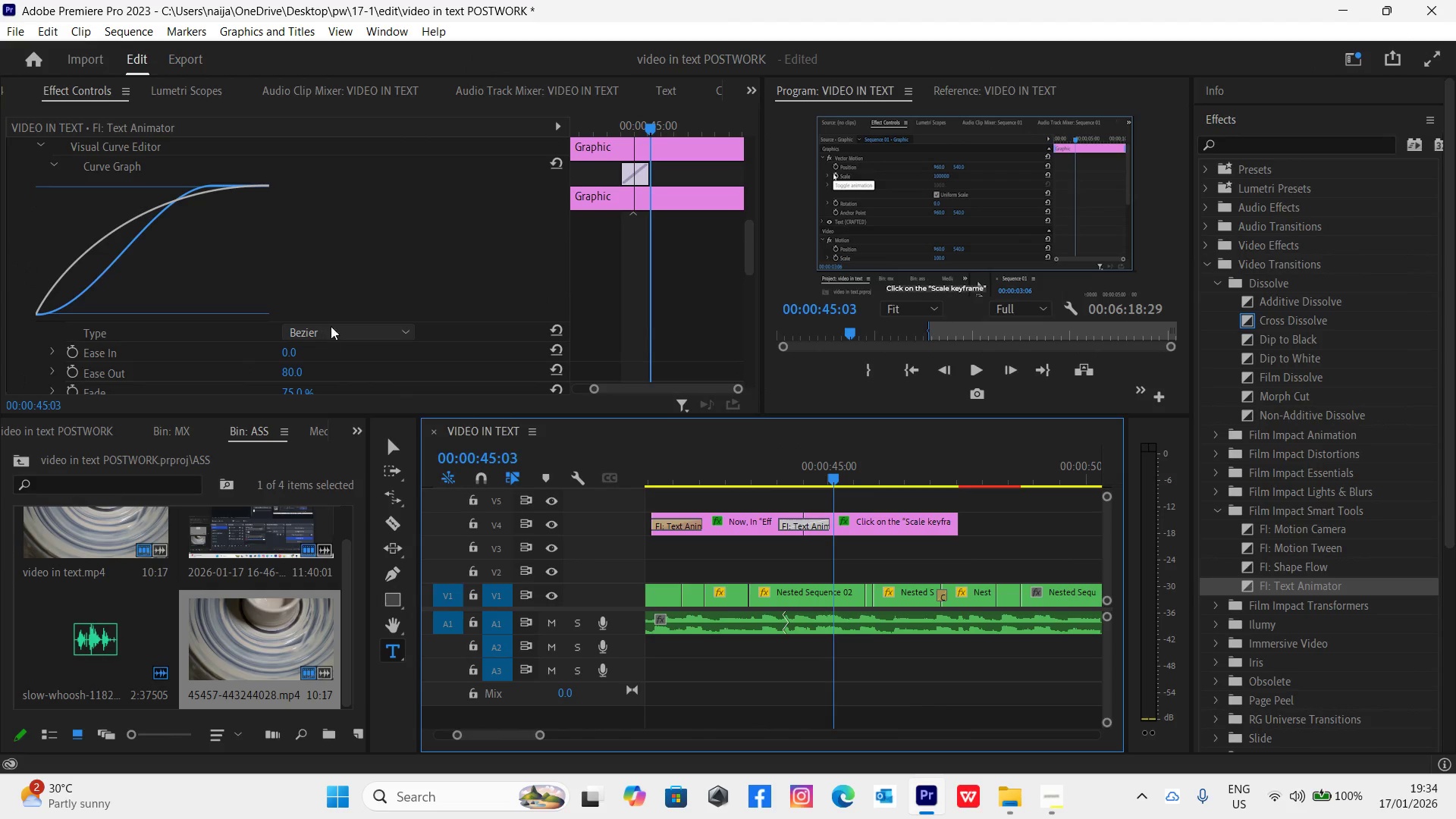 
scroll: coordinate [380, 278], scroll_direction: up, amount: 2.0
 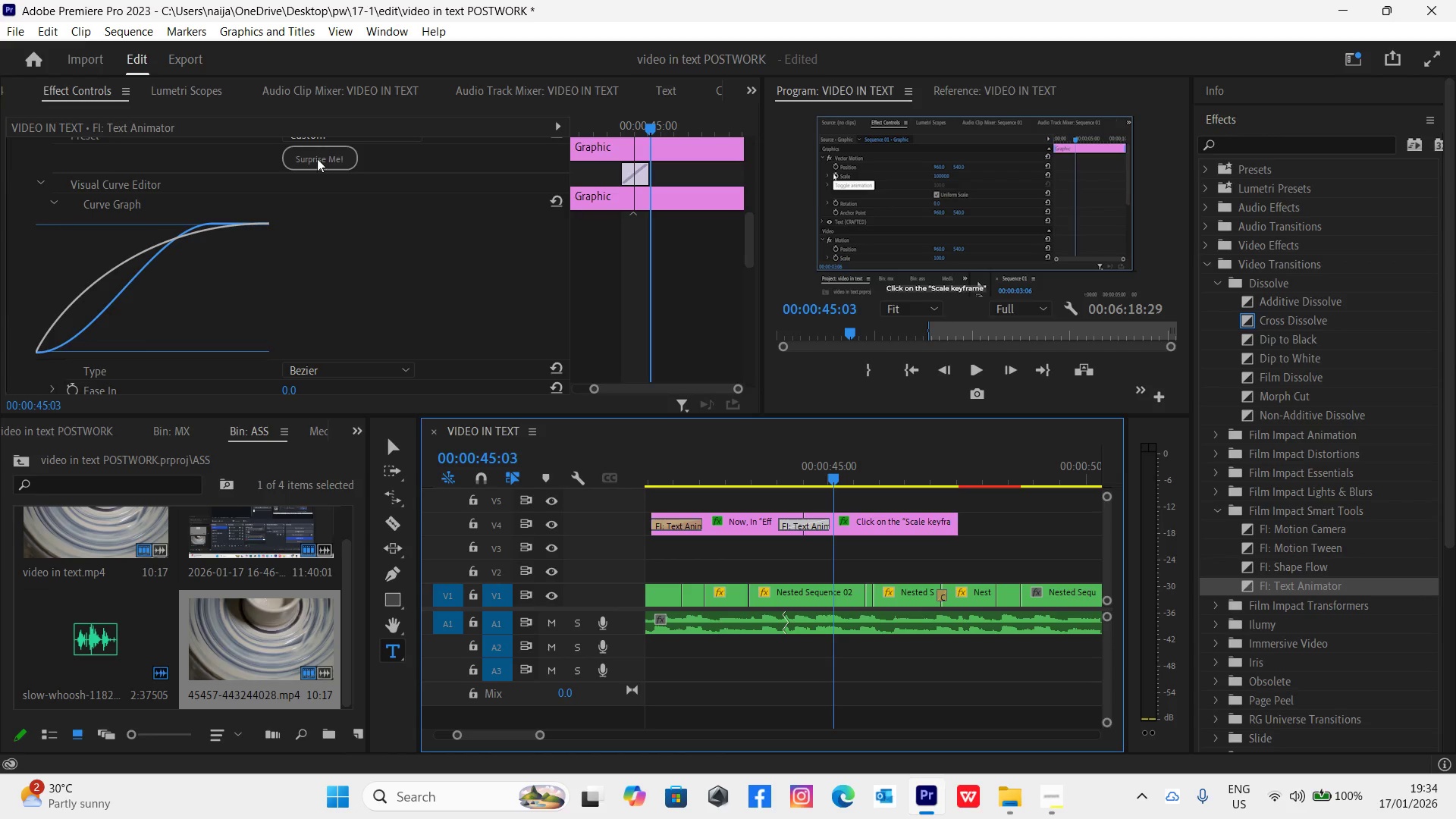 
left_click([315, 155])
 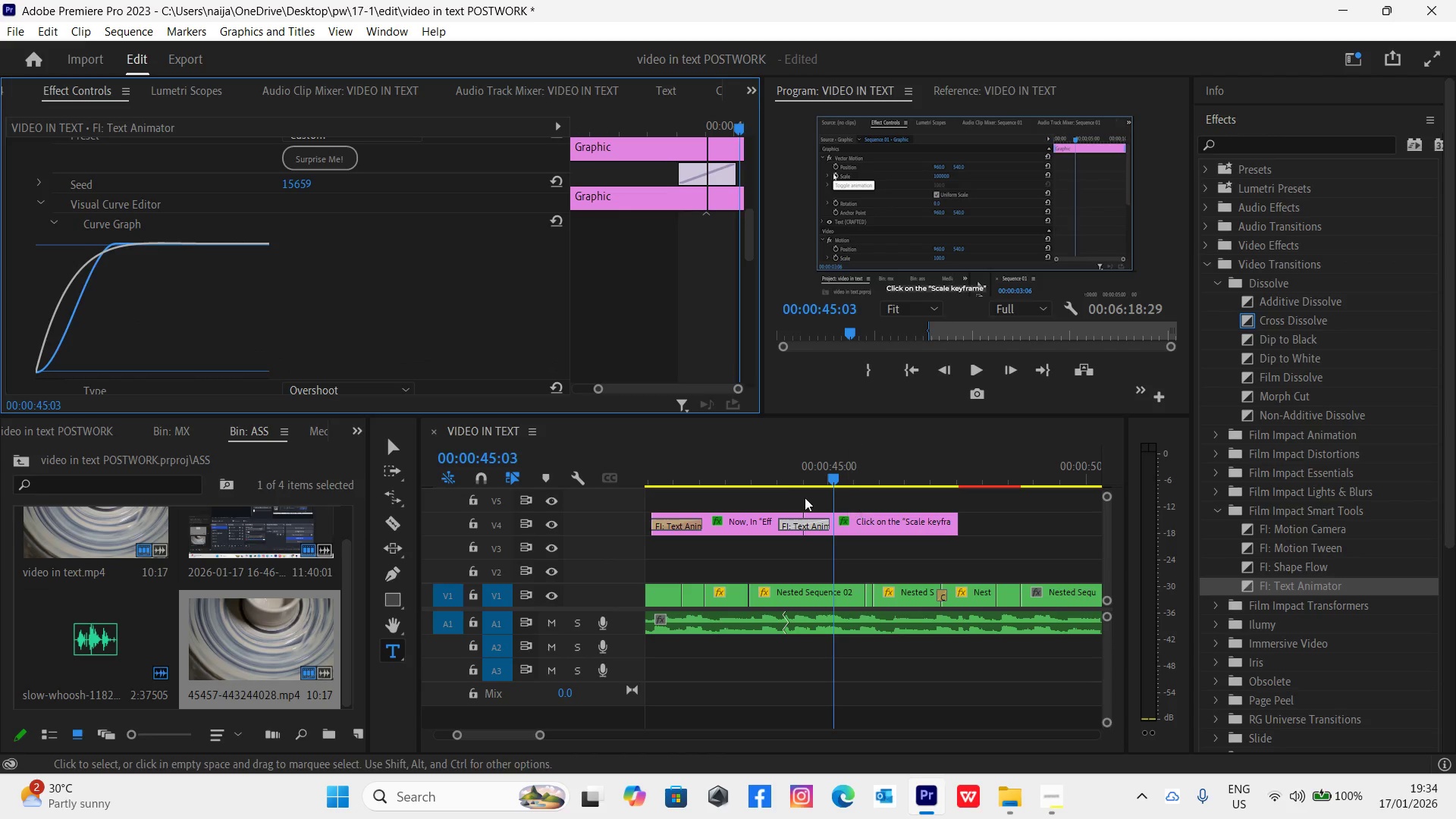 
left_click([771, 477])
 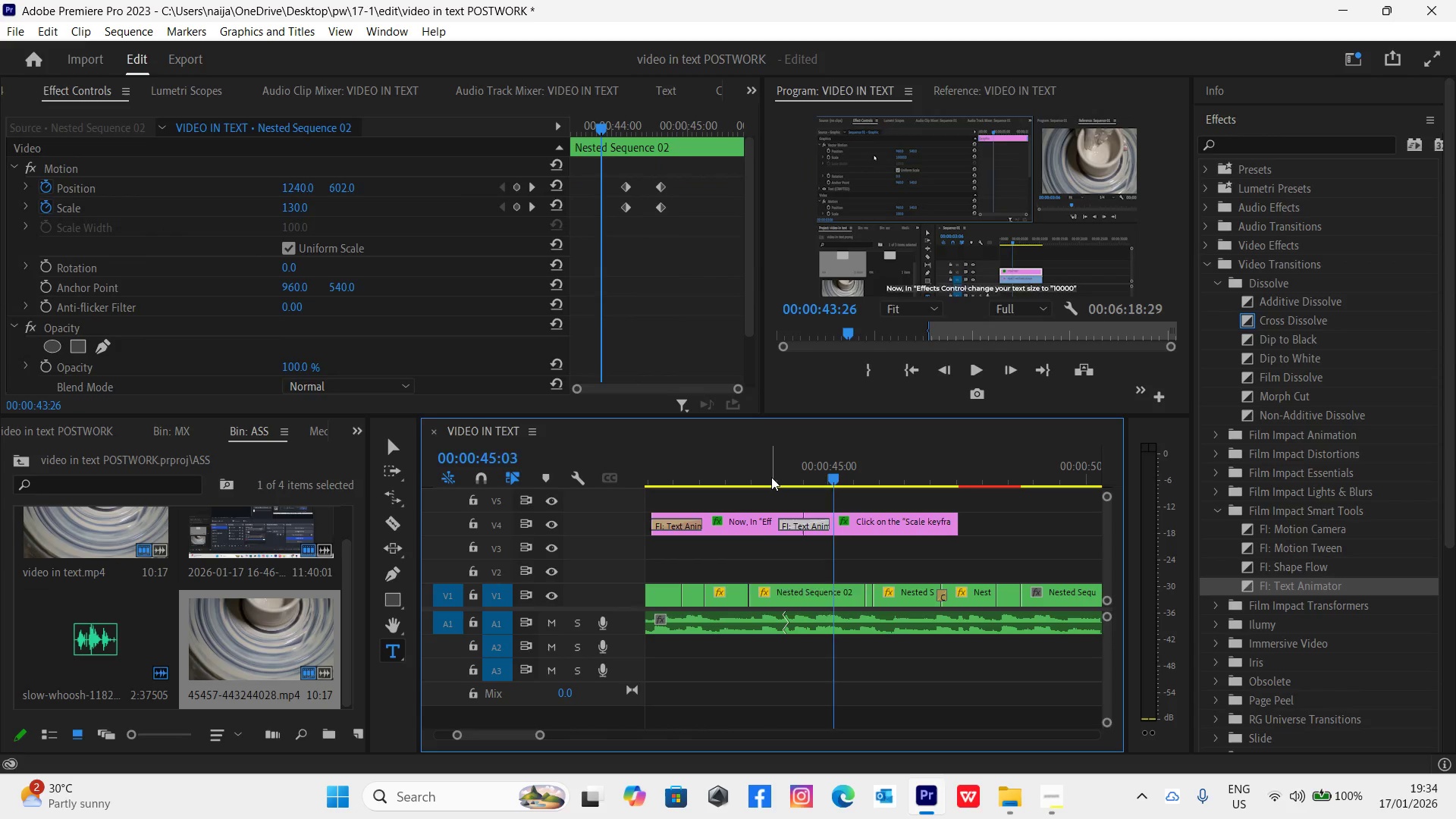 
key(Space)
 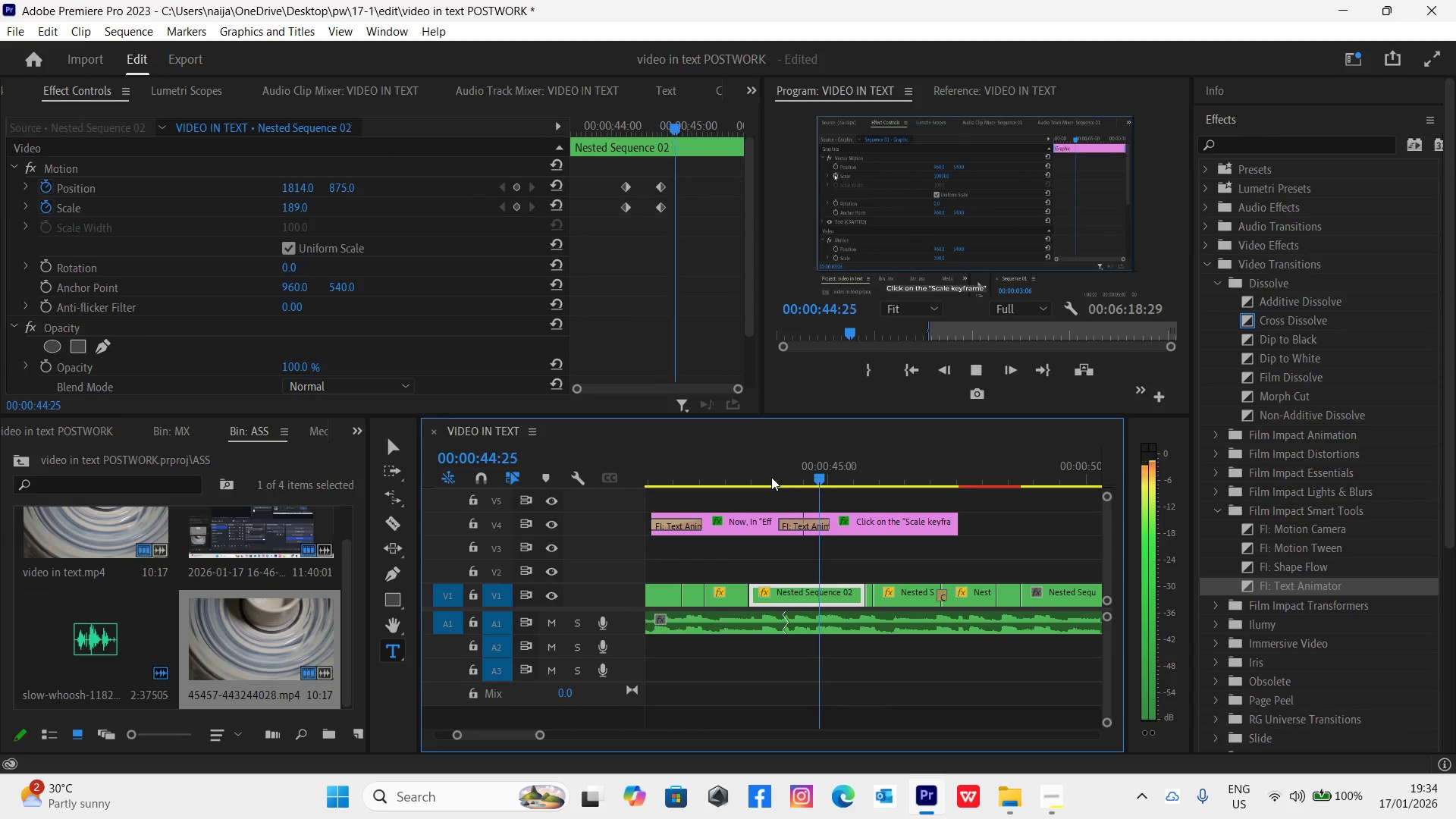 
left_click([770, 475])
 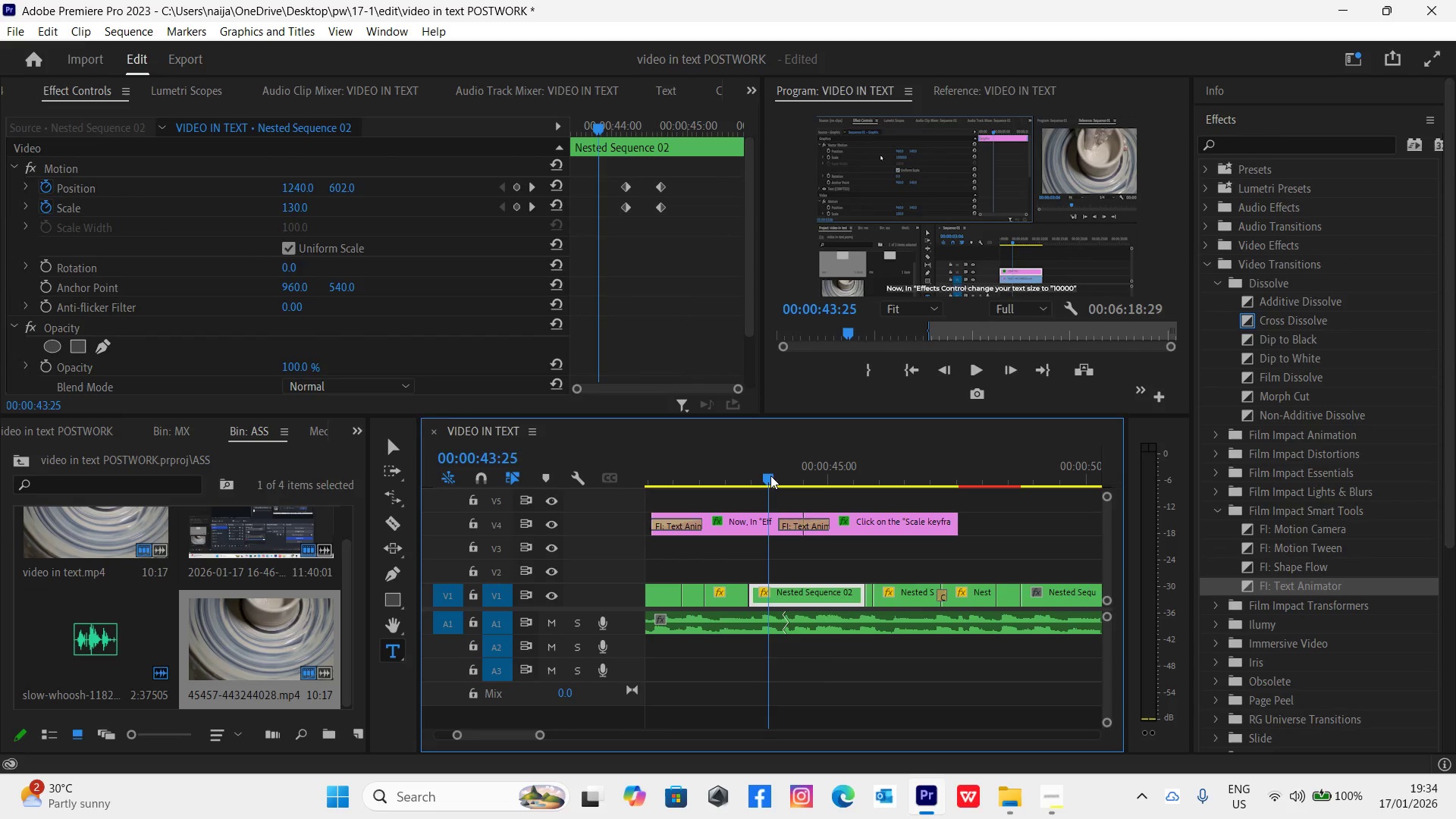 
key(Space)
 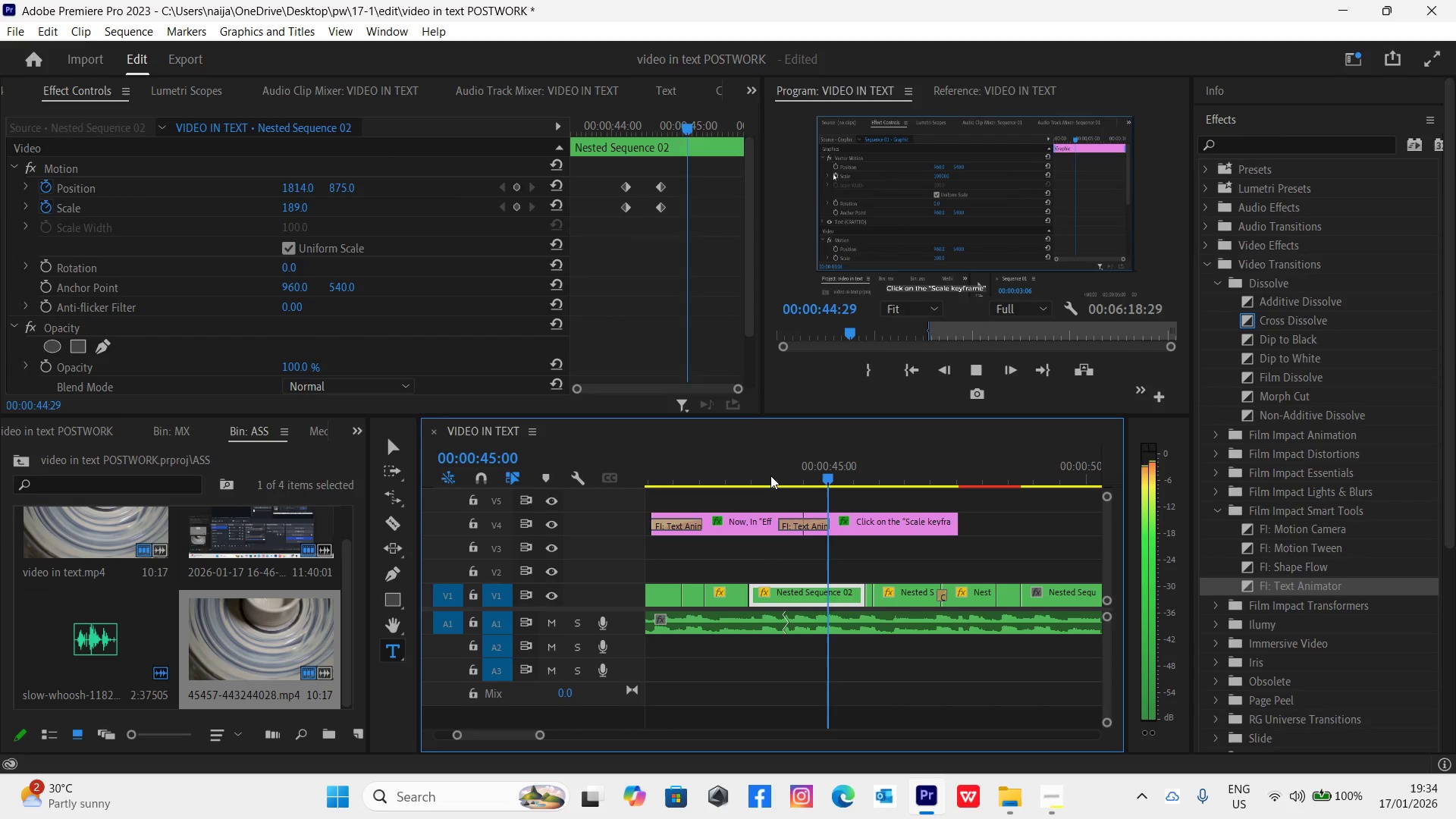 
key(Space)
 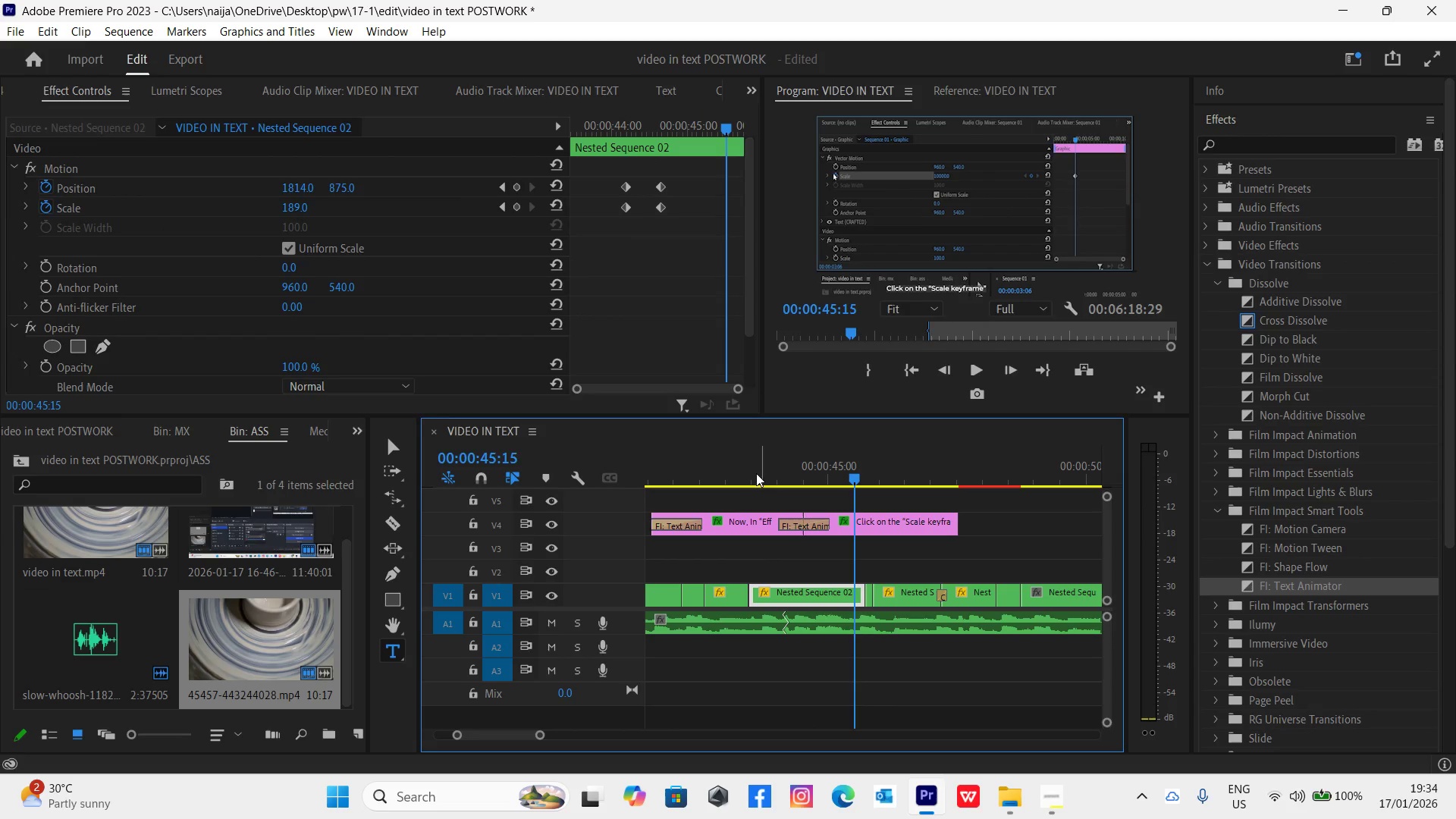 
left_click([748, 472])
 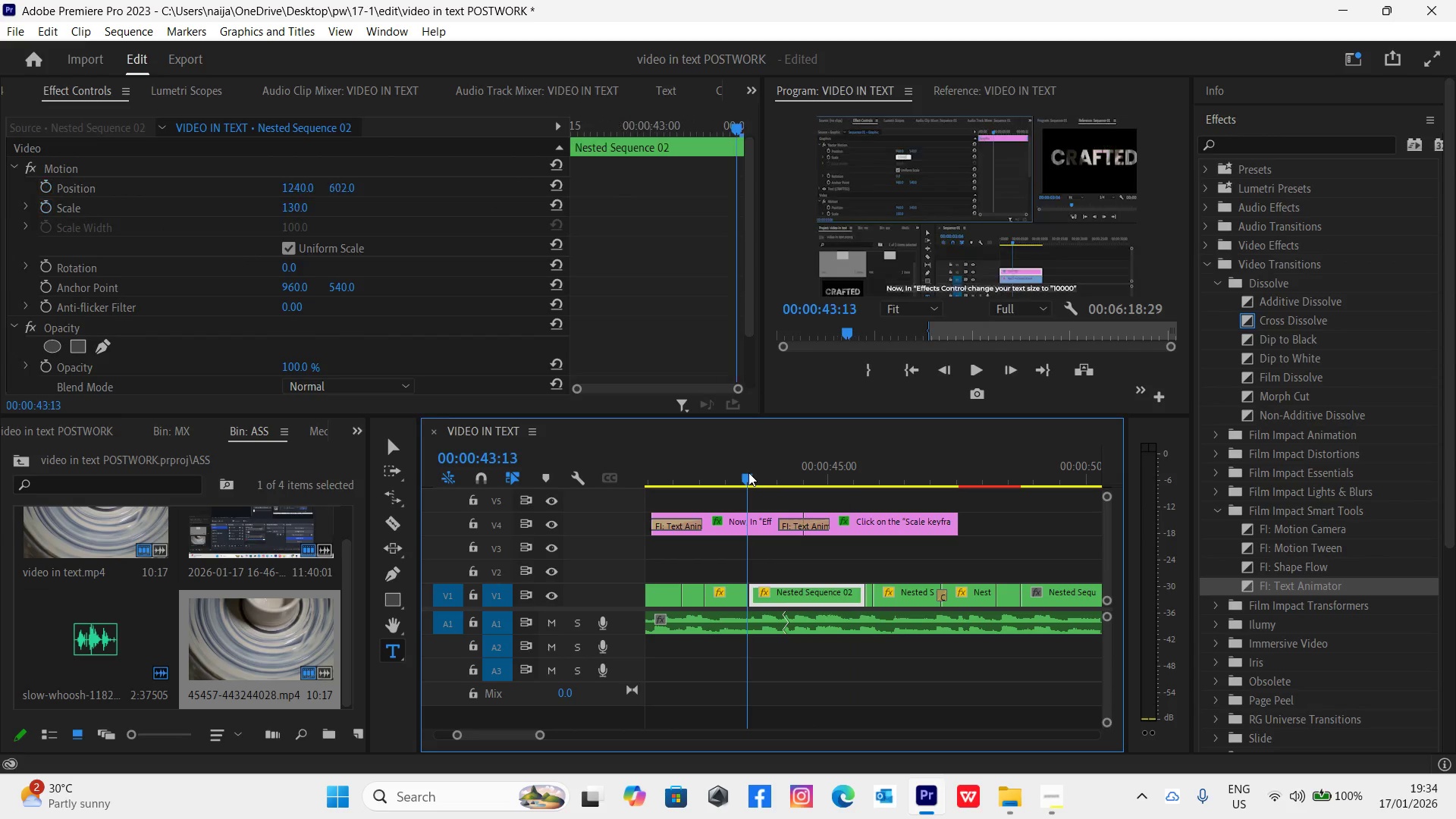 
key(Space)
 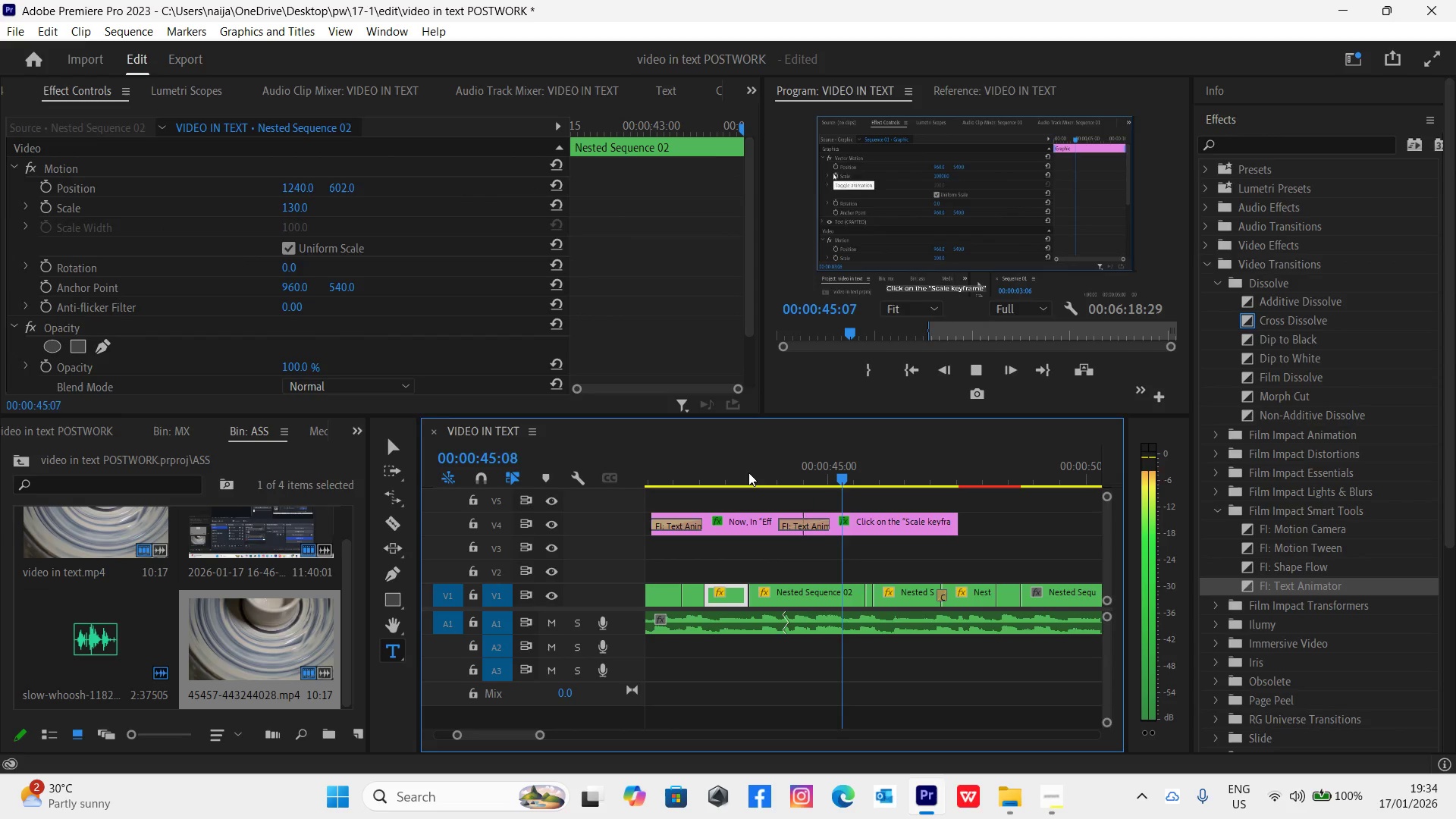 
key(Space)
 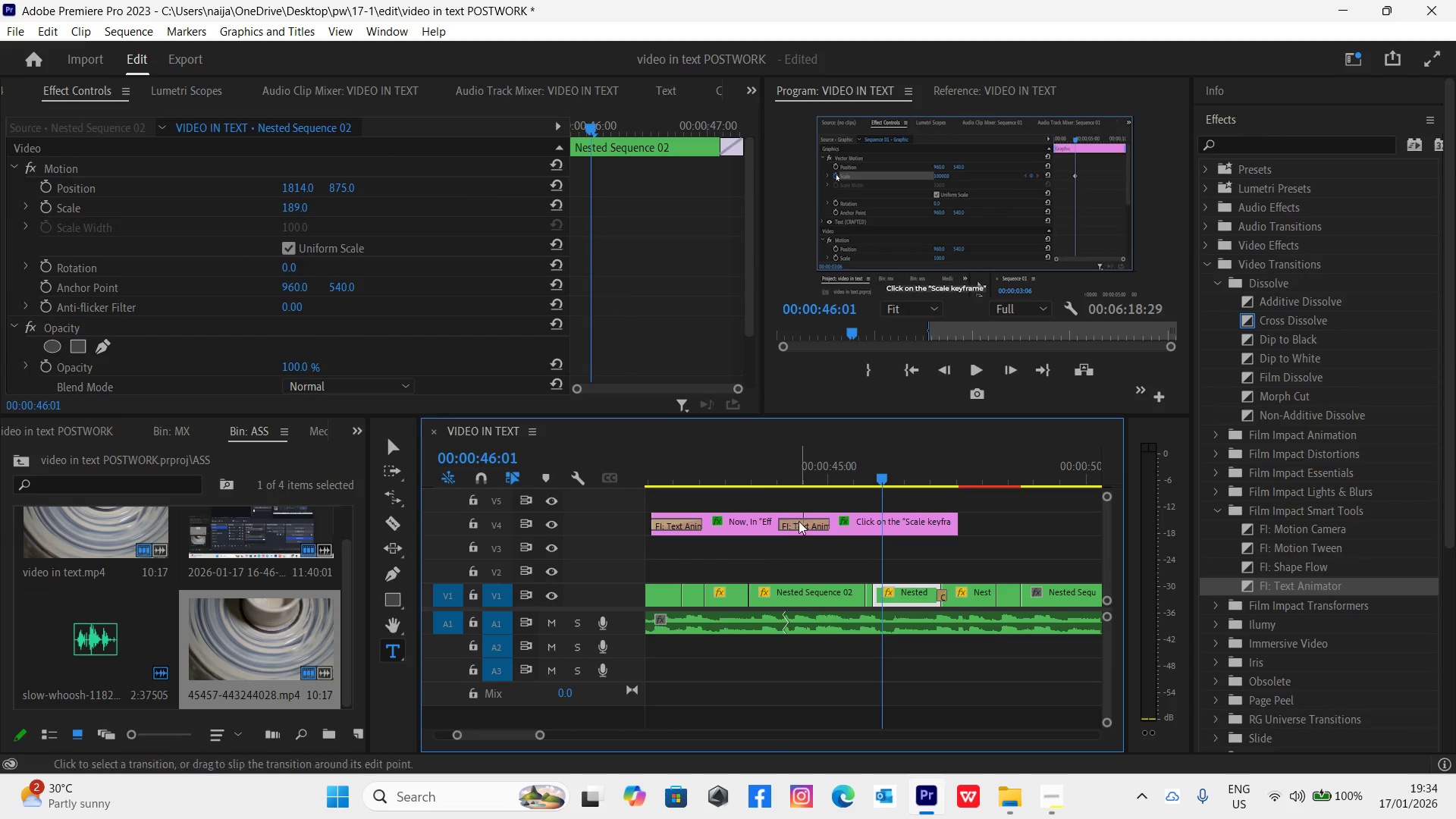 
left_click([801, 523])
 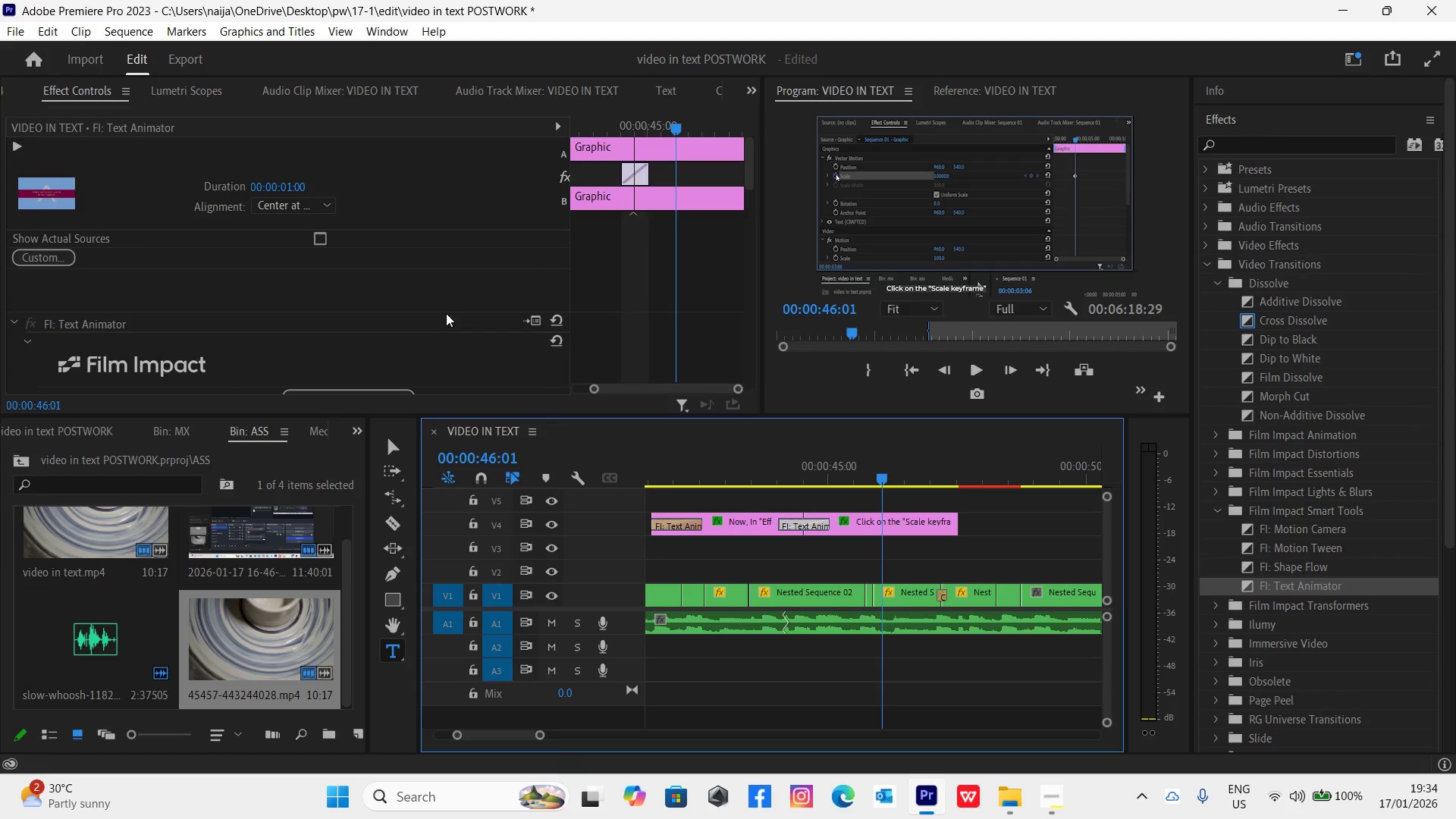 
scroll: coordinate [366, 375], scroll_direction: down, amount: 7.0
 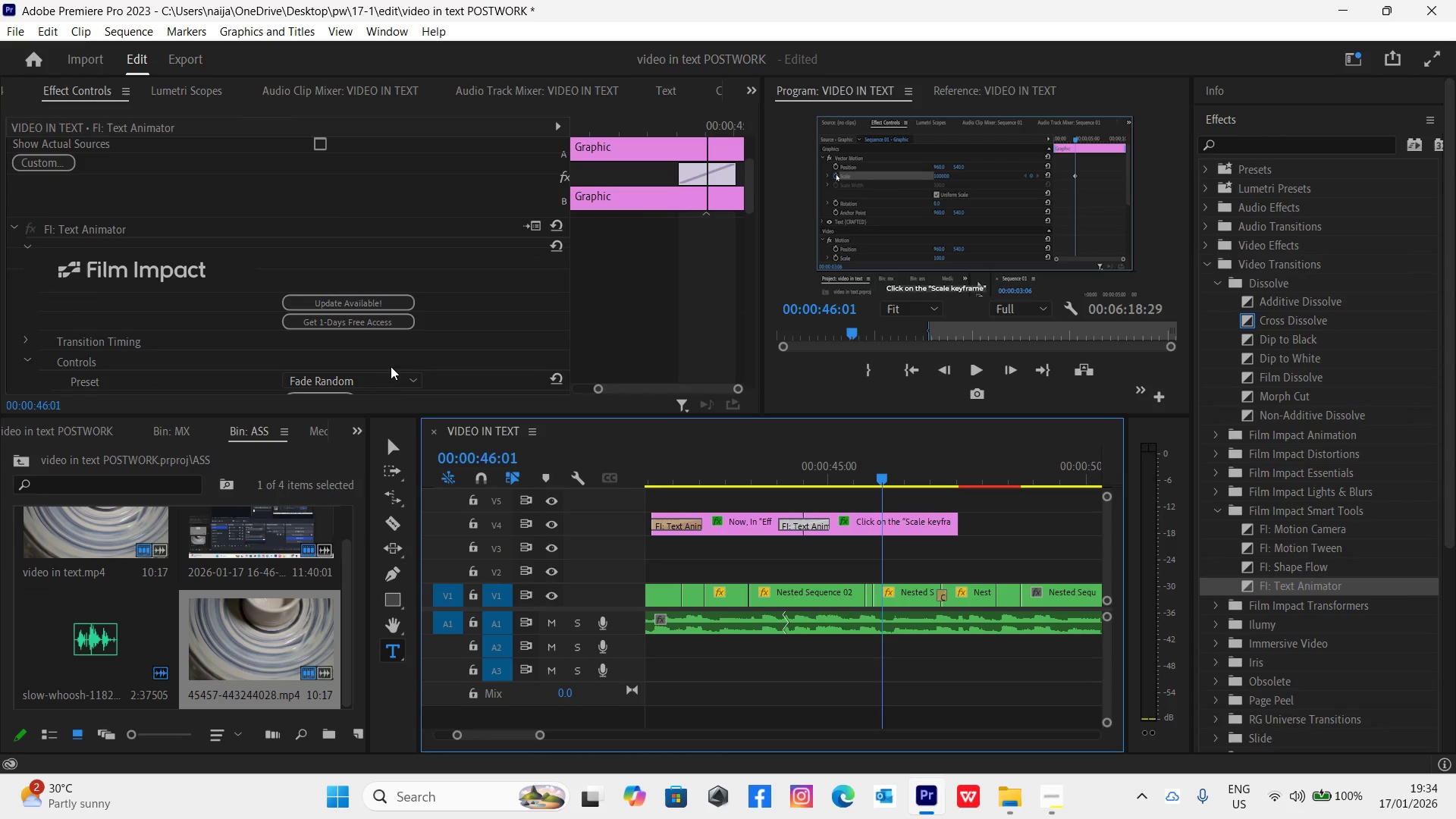 
left_click([394, 379])
 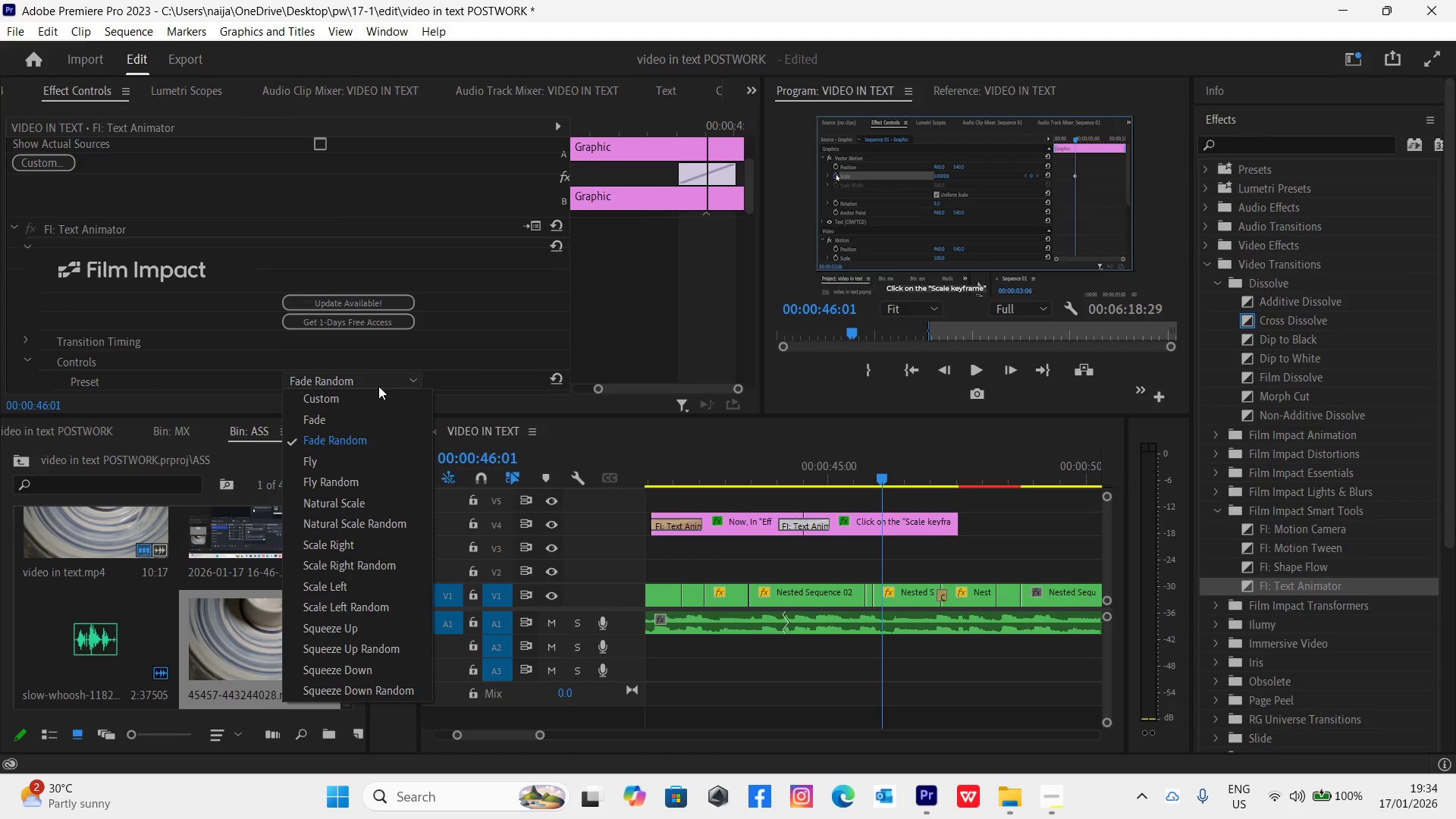 
left_click([369, 394])
 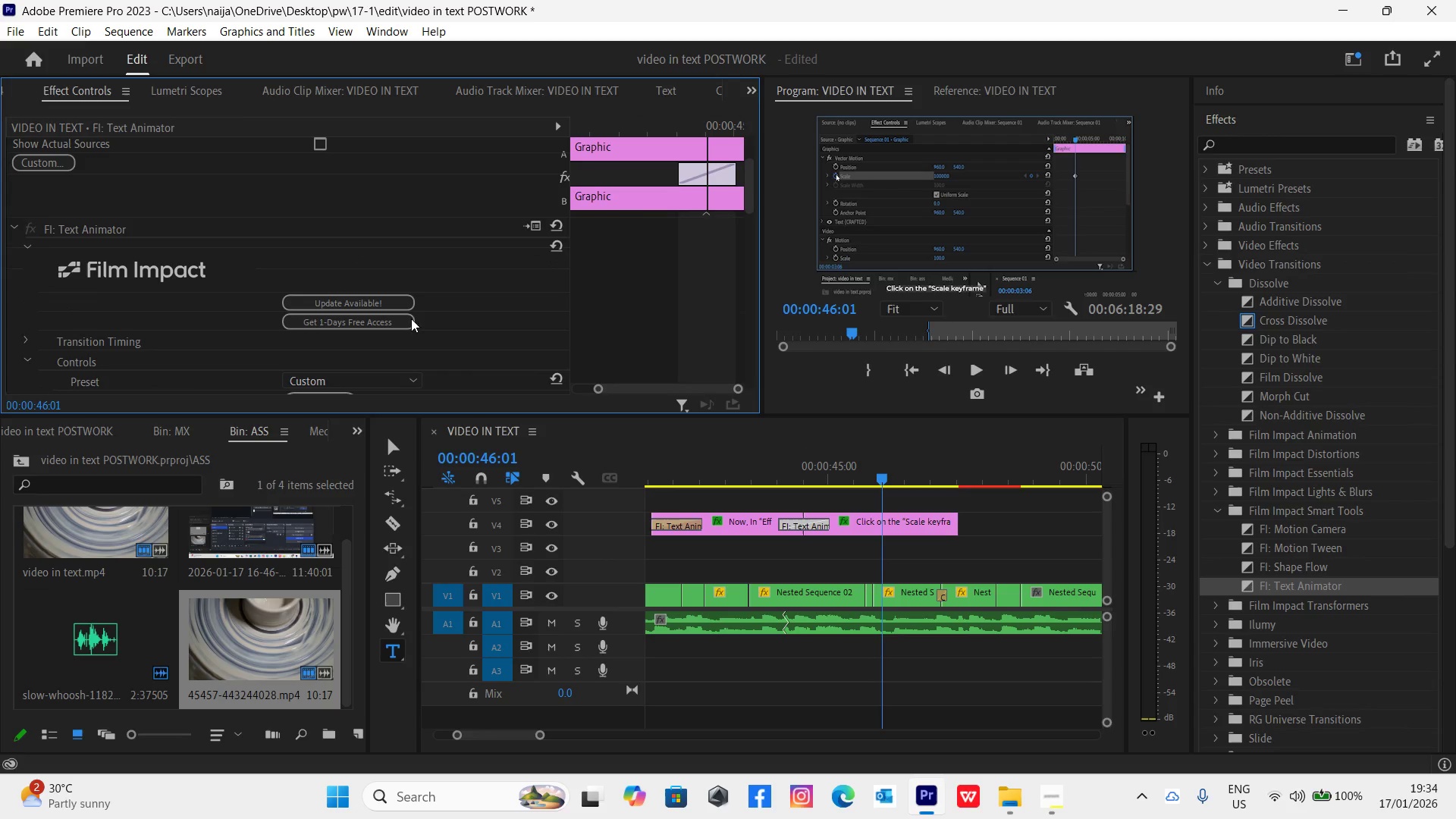 
scroll: coordinate [443, 278], scroll_direction: down, amount: 2.0
 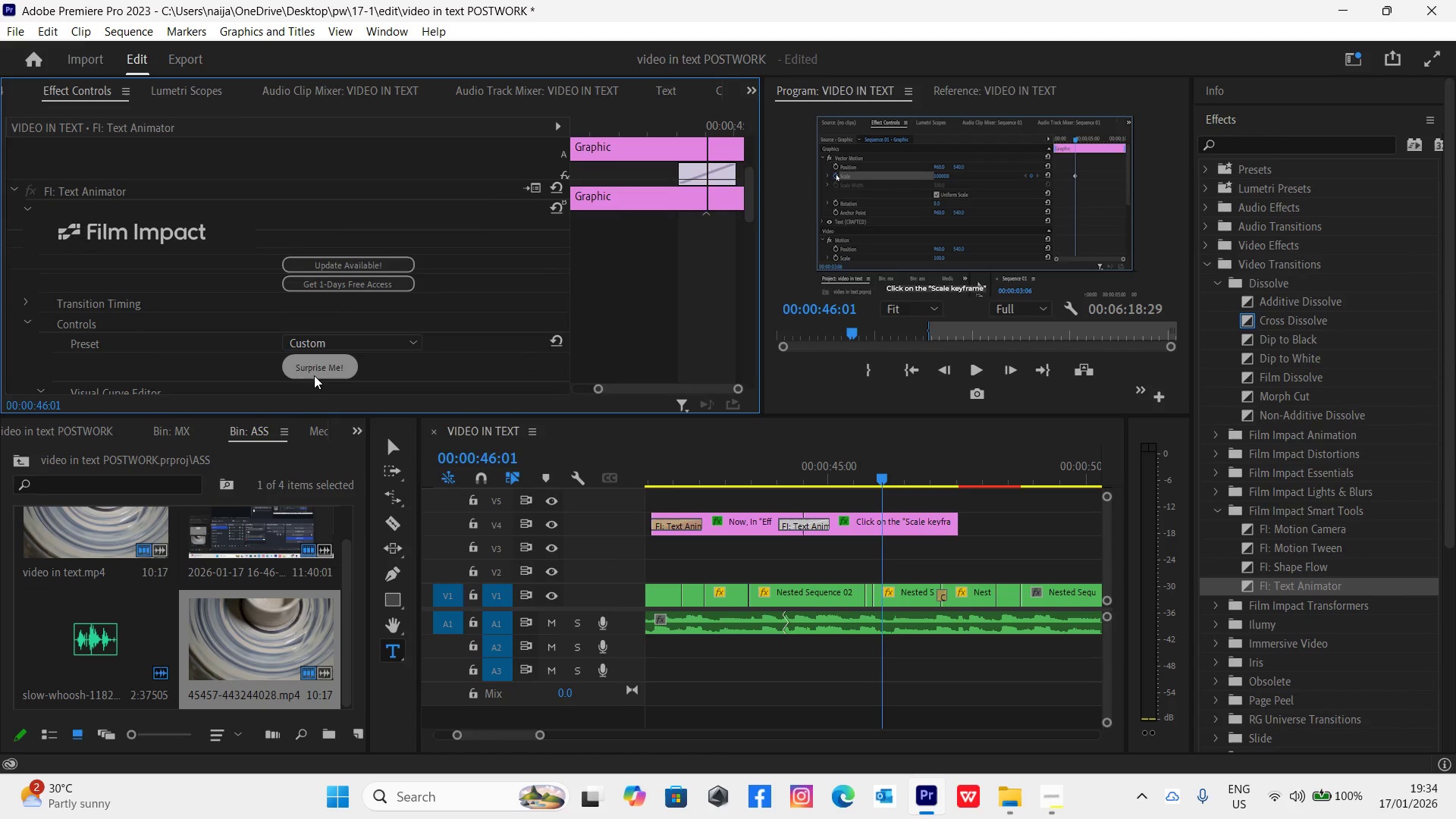 
left_click([314, 369])
 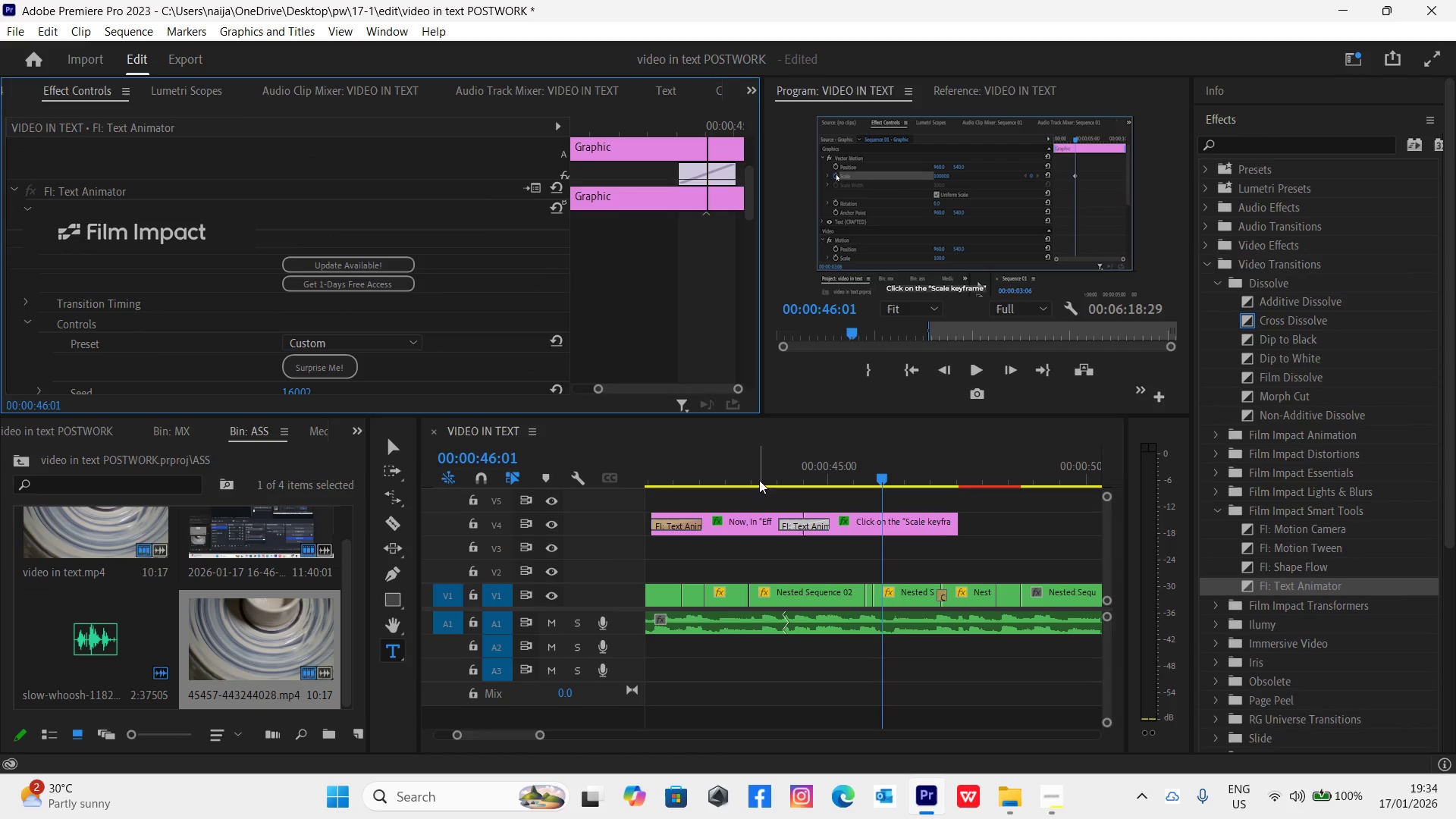 
left_click([776, 465])
 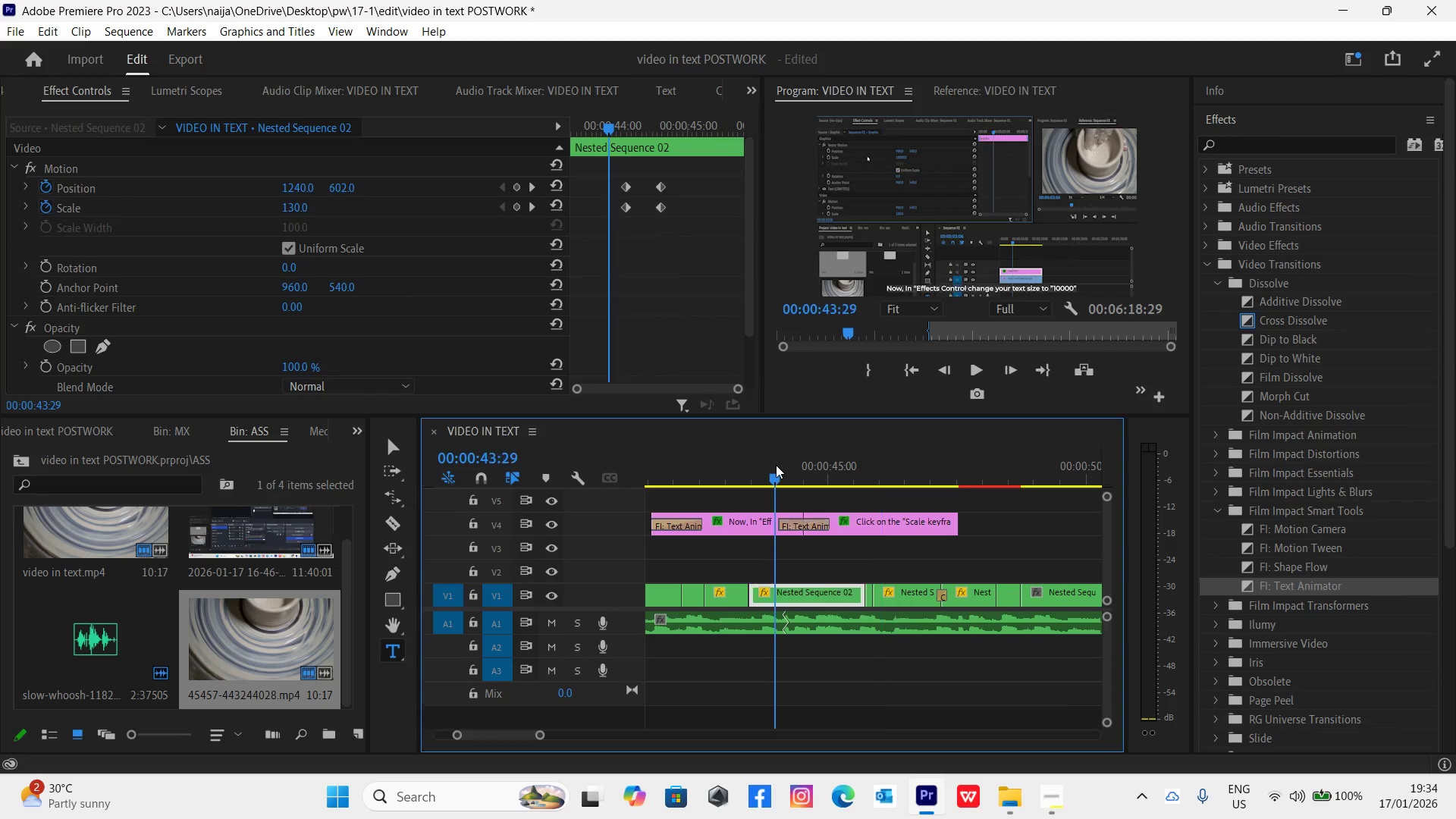 
key(Space)
 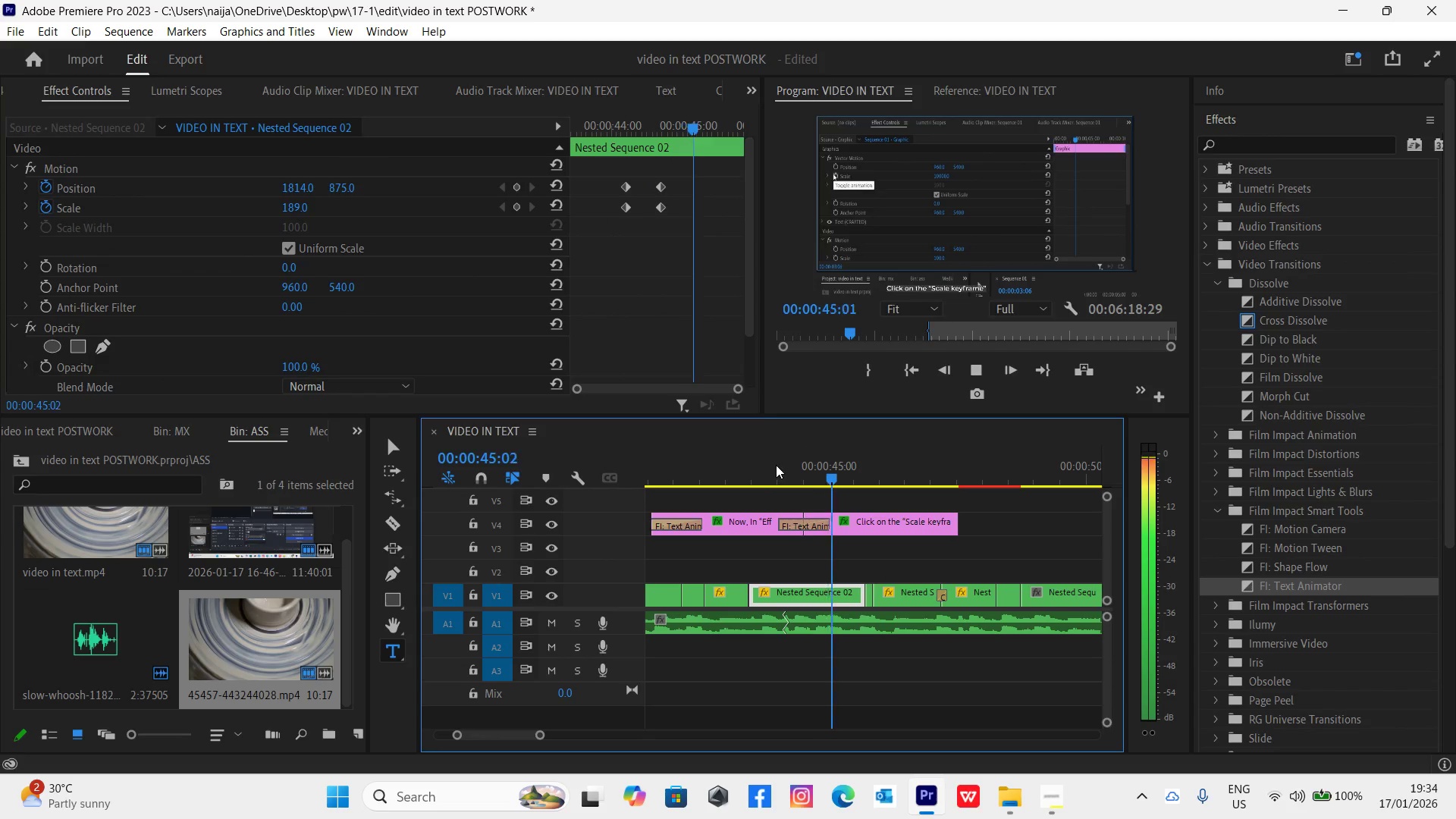 
left_click([752, 469])
 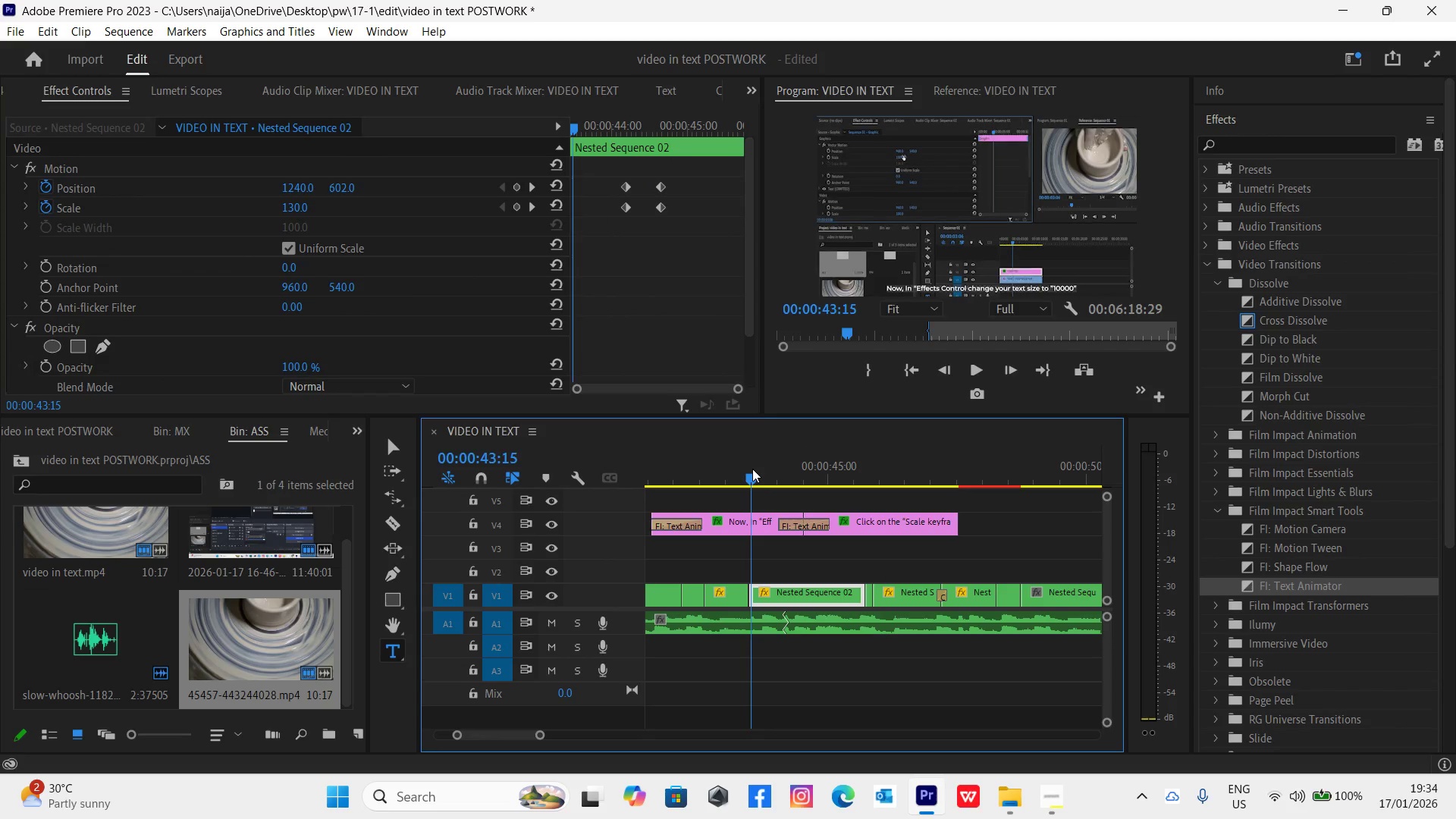 
key(Space)
 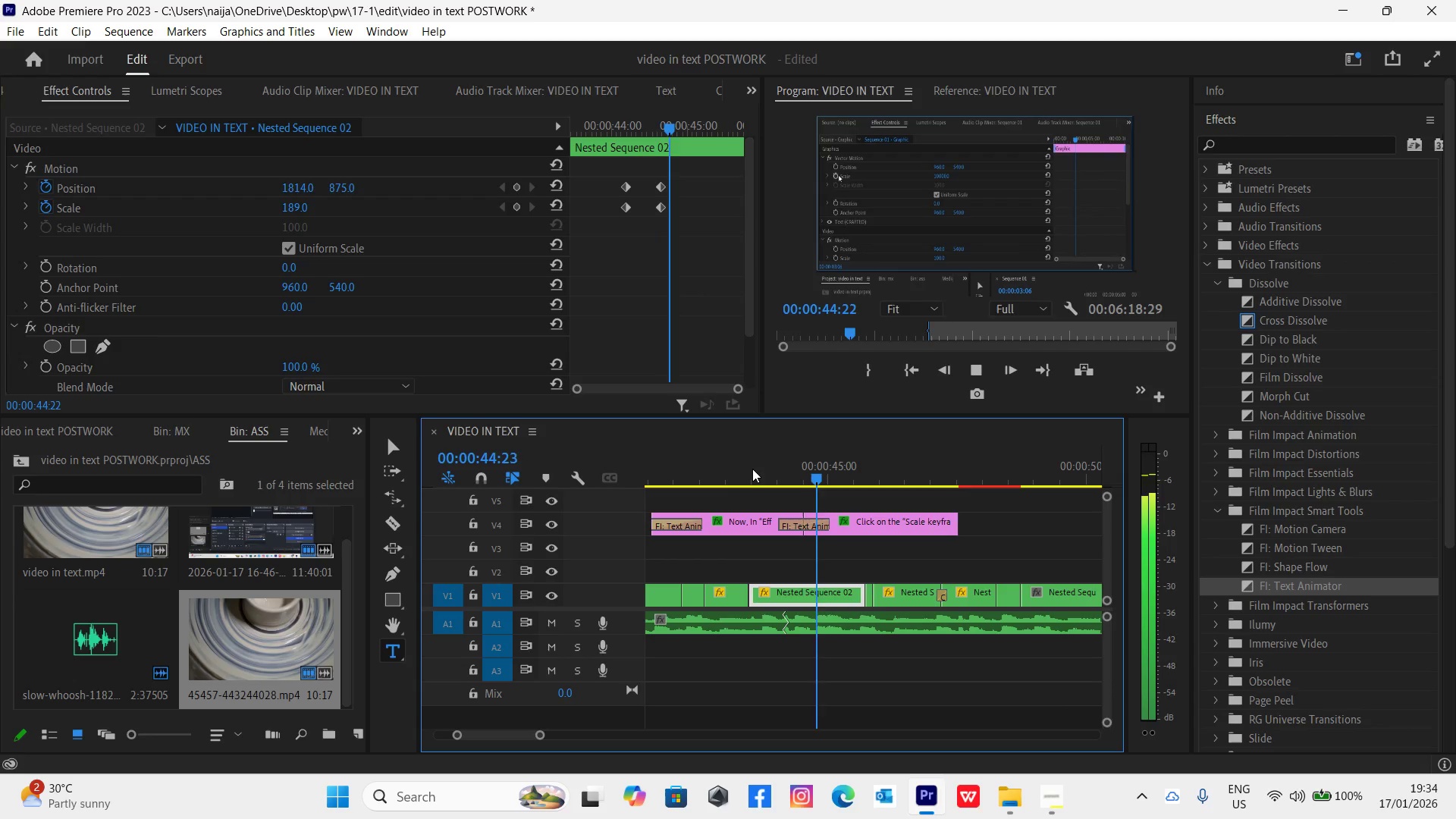 
left_click([738, 466])
 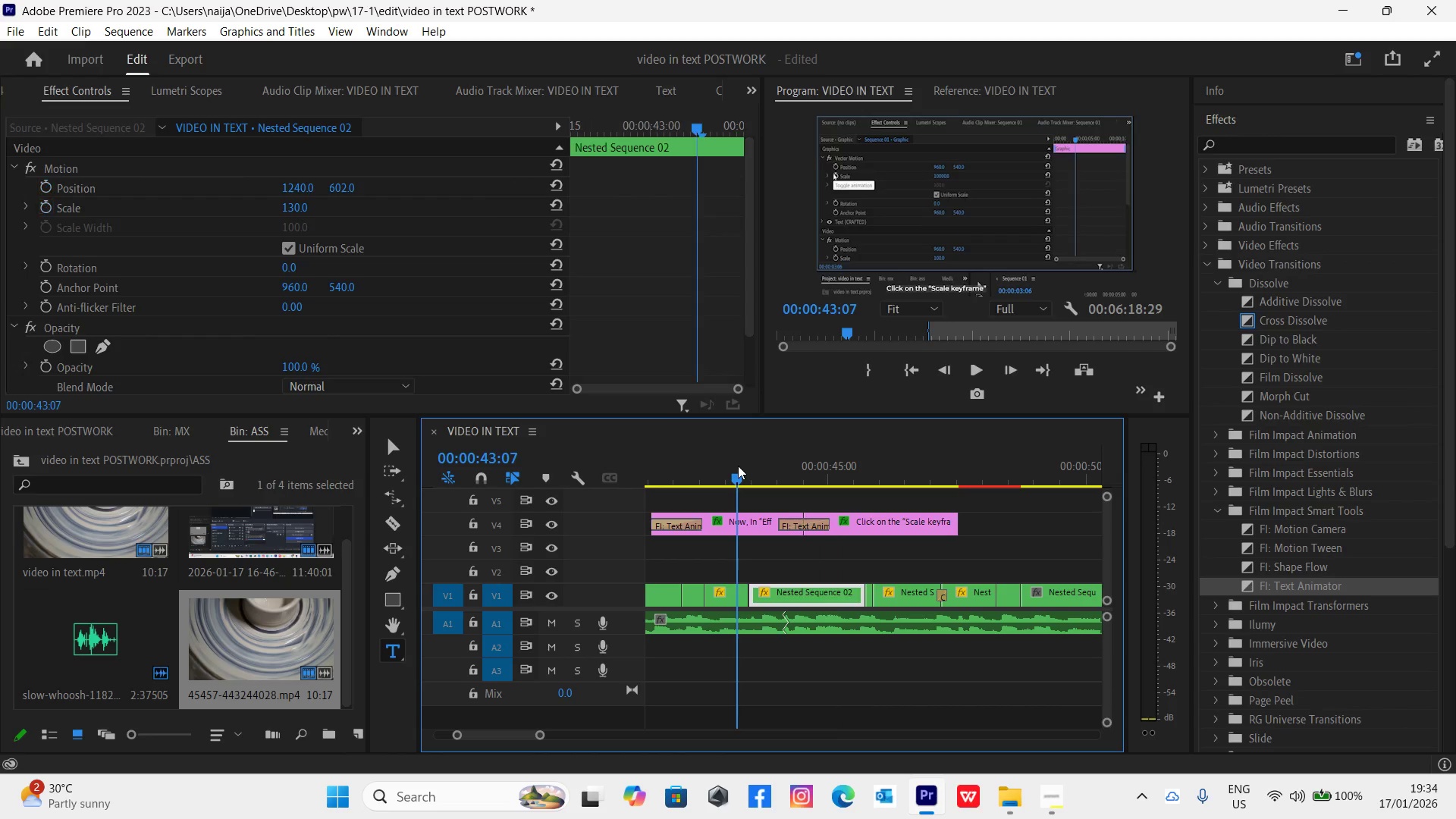 
key(Space)
 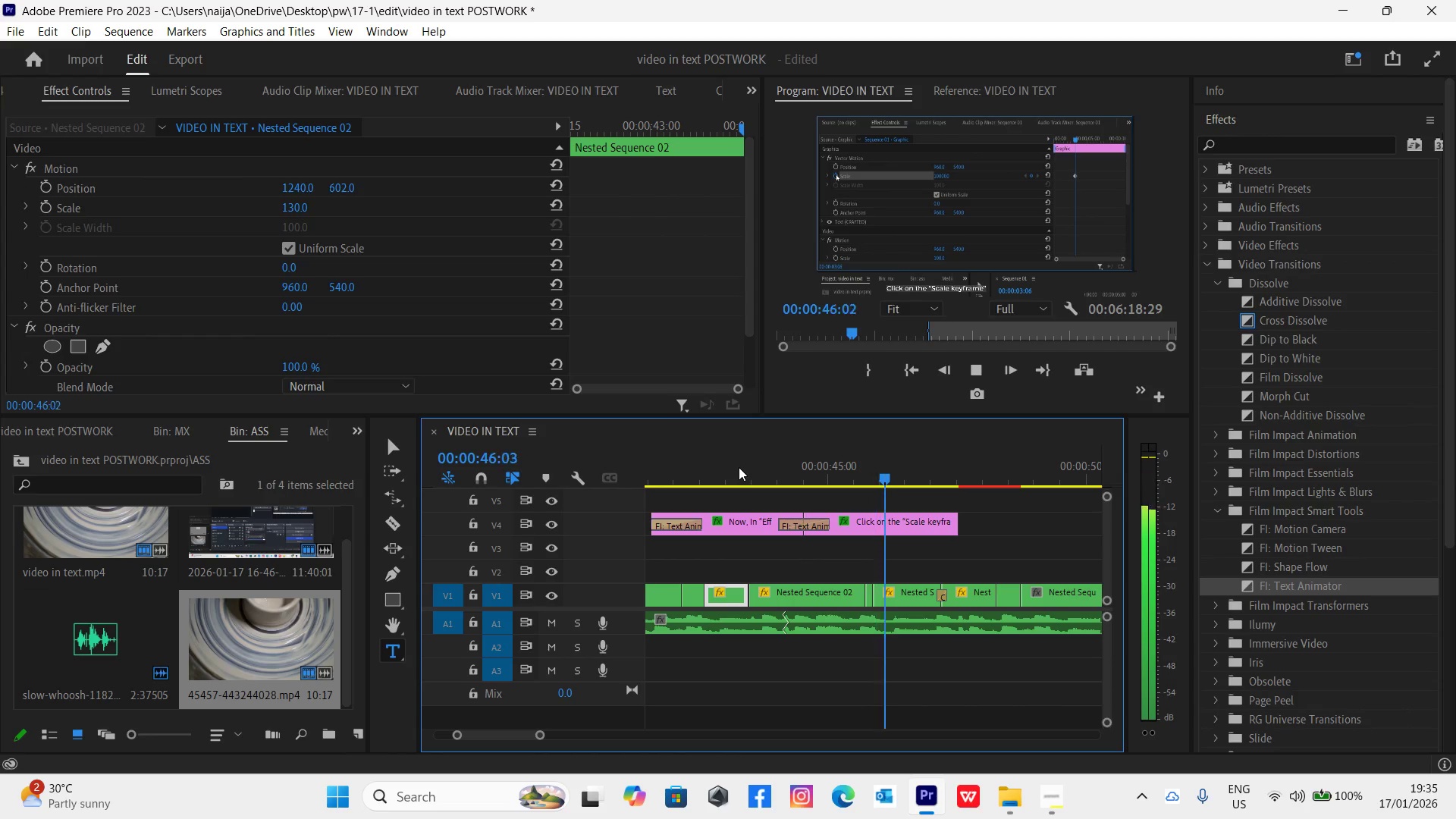 
key(Space)
 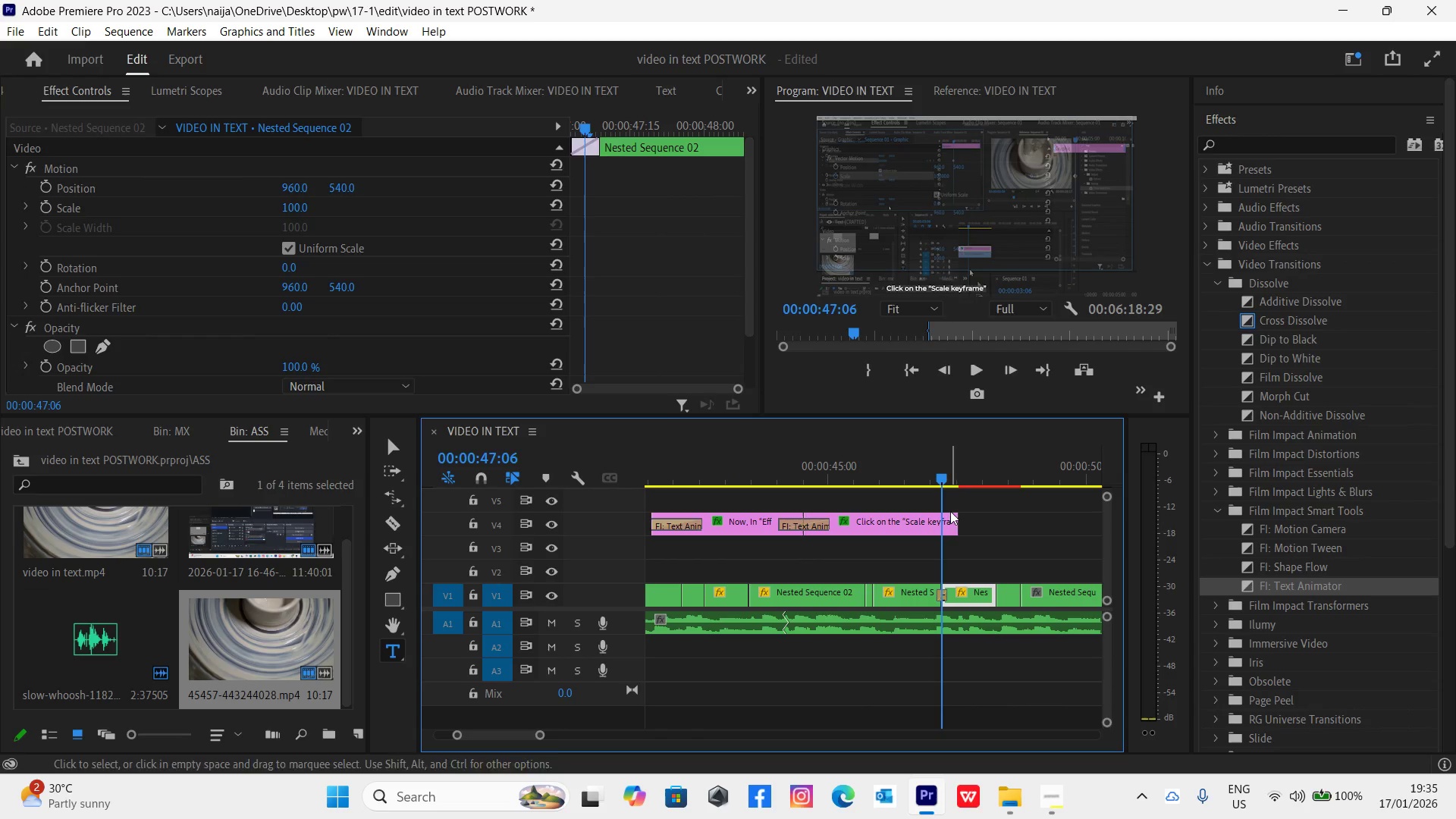 
left_click_drag(start_coordinate=[956, 521], to_coordinate=[928, 516])
 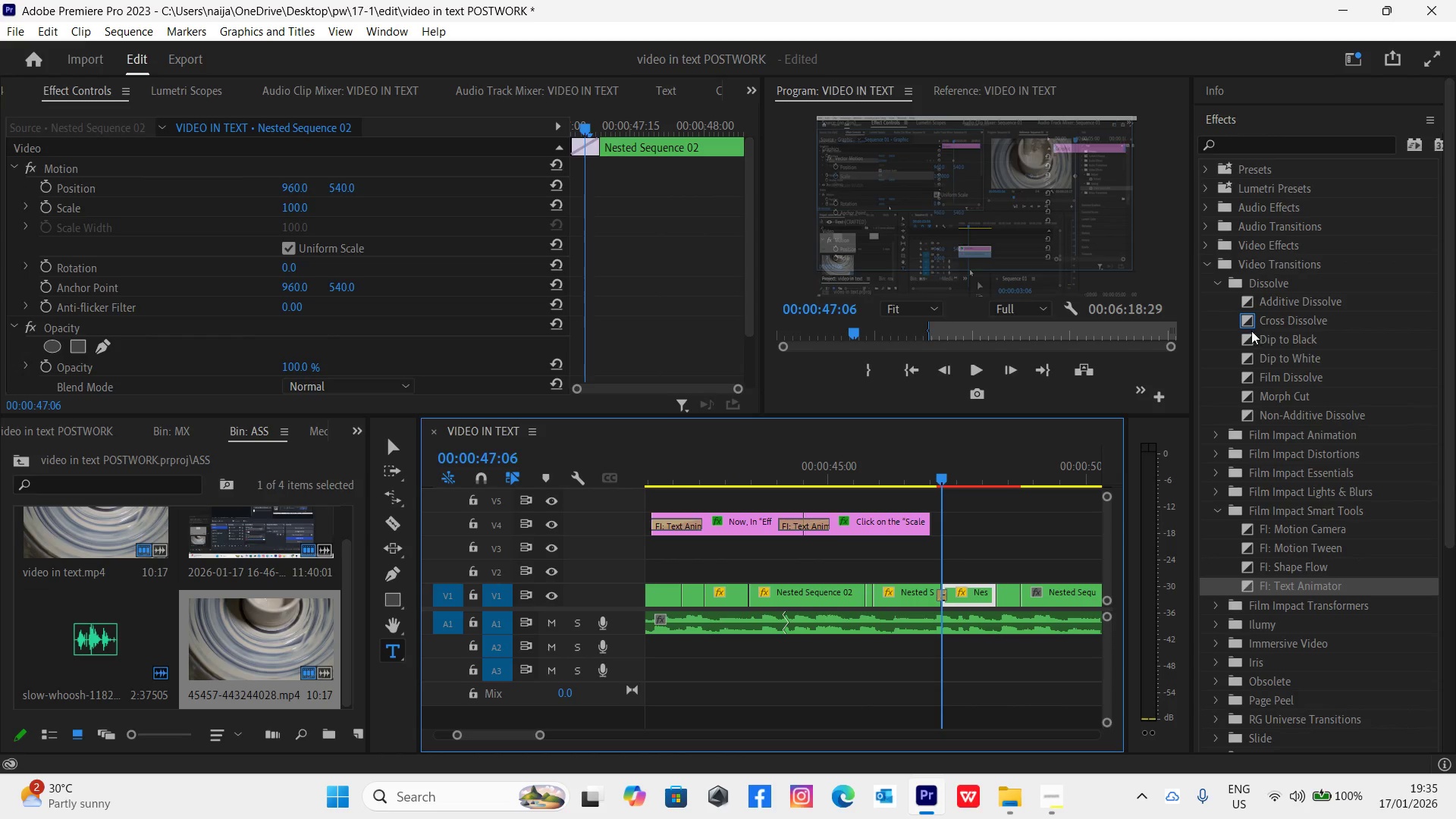 
left_click_drag(start_coordinate=[1246, 321], to_coordinate=[924, 527])
 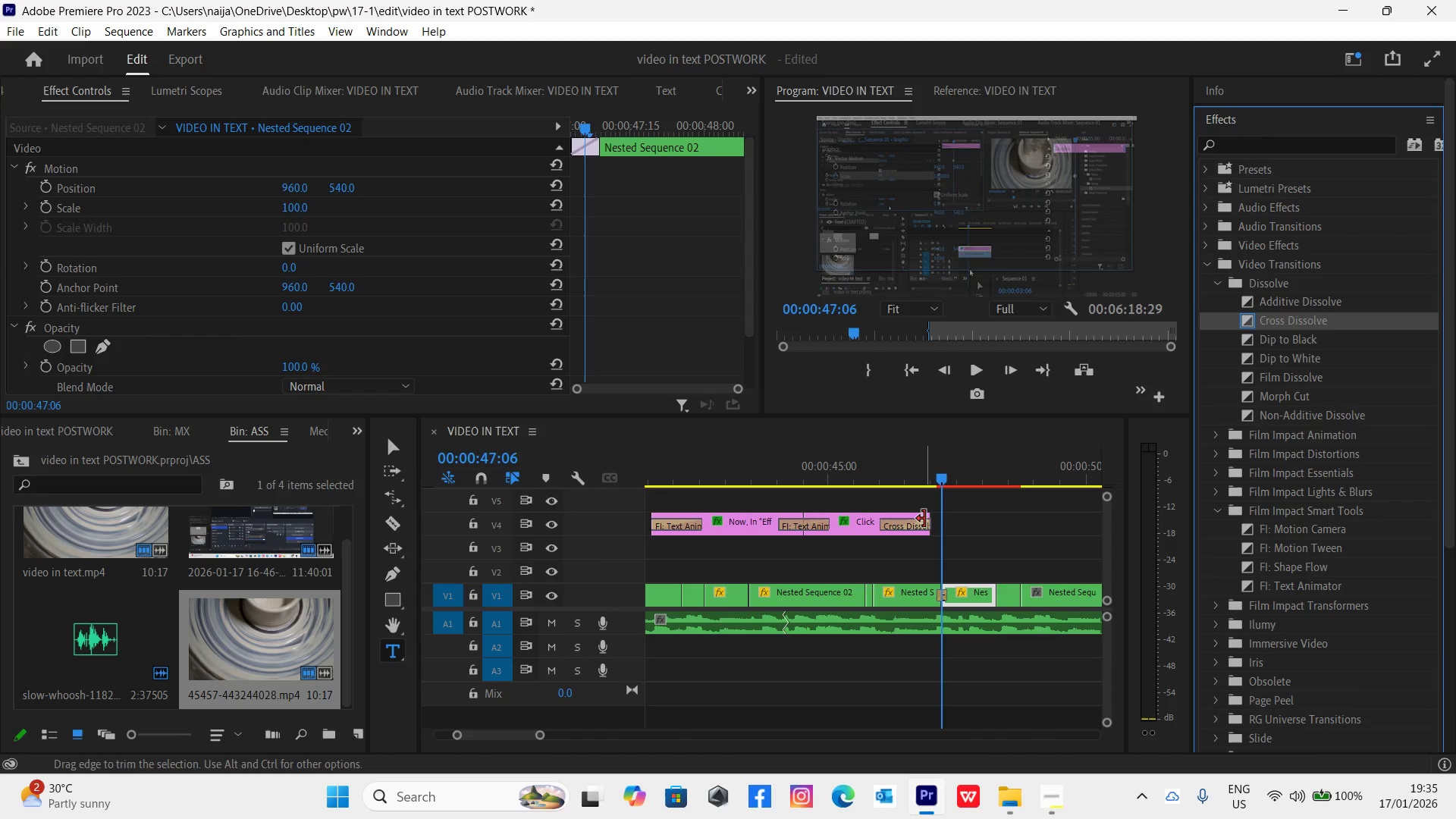 
left_click_drag(start_coordinate=[924, 519], to_coordinate=[934, 525])
 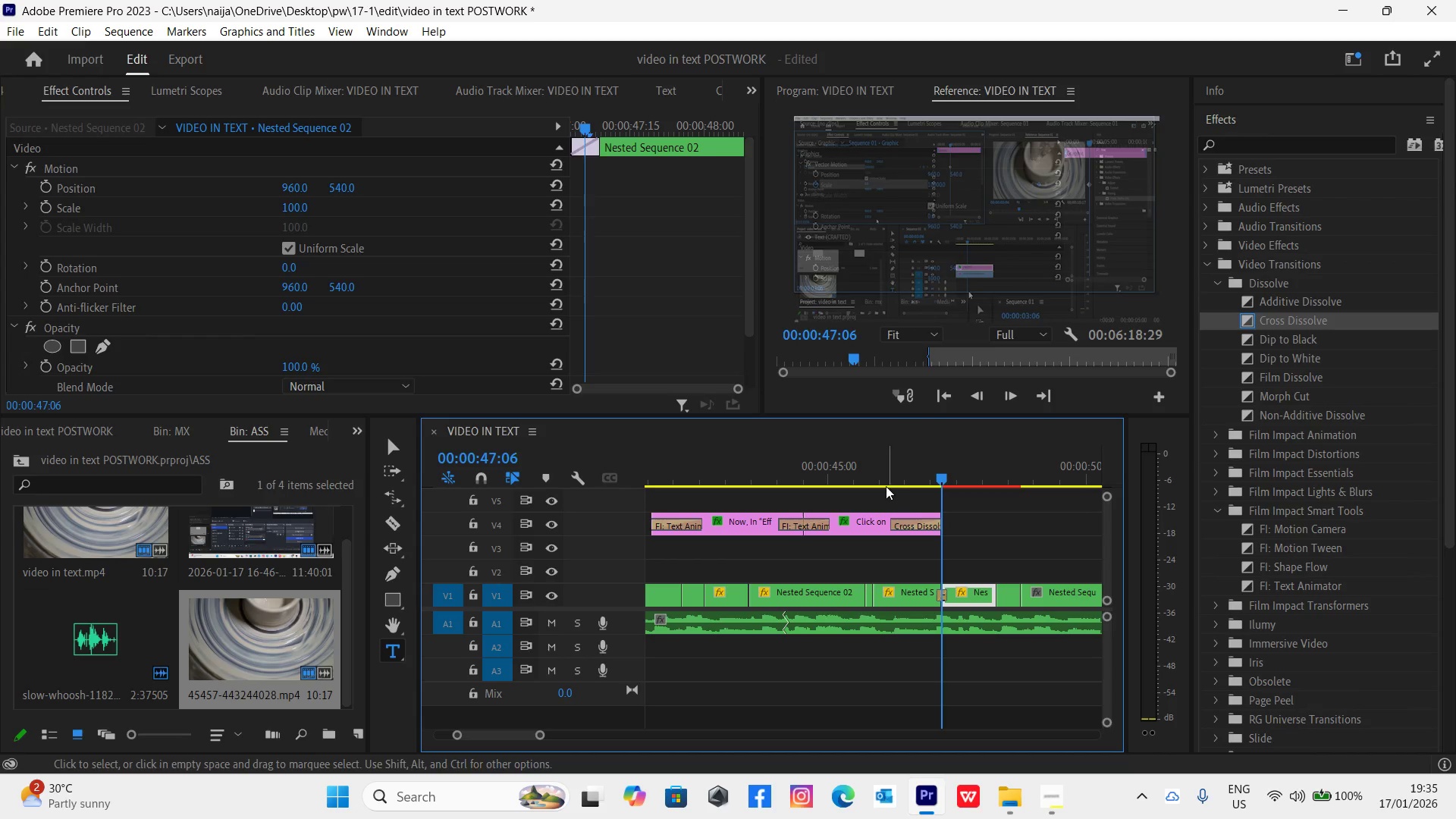 
left_click([878, 475])
 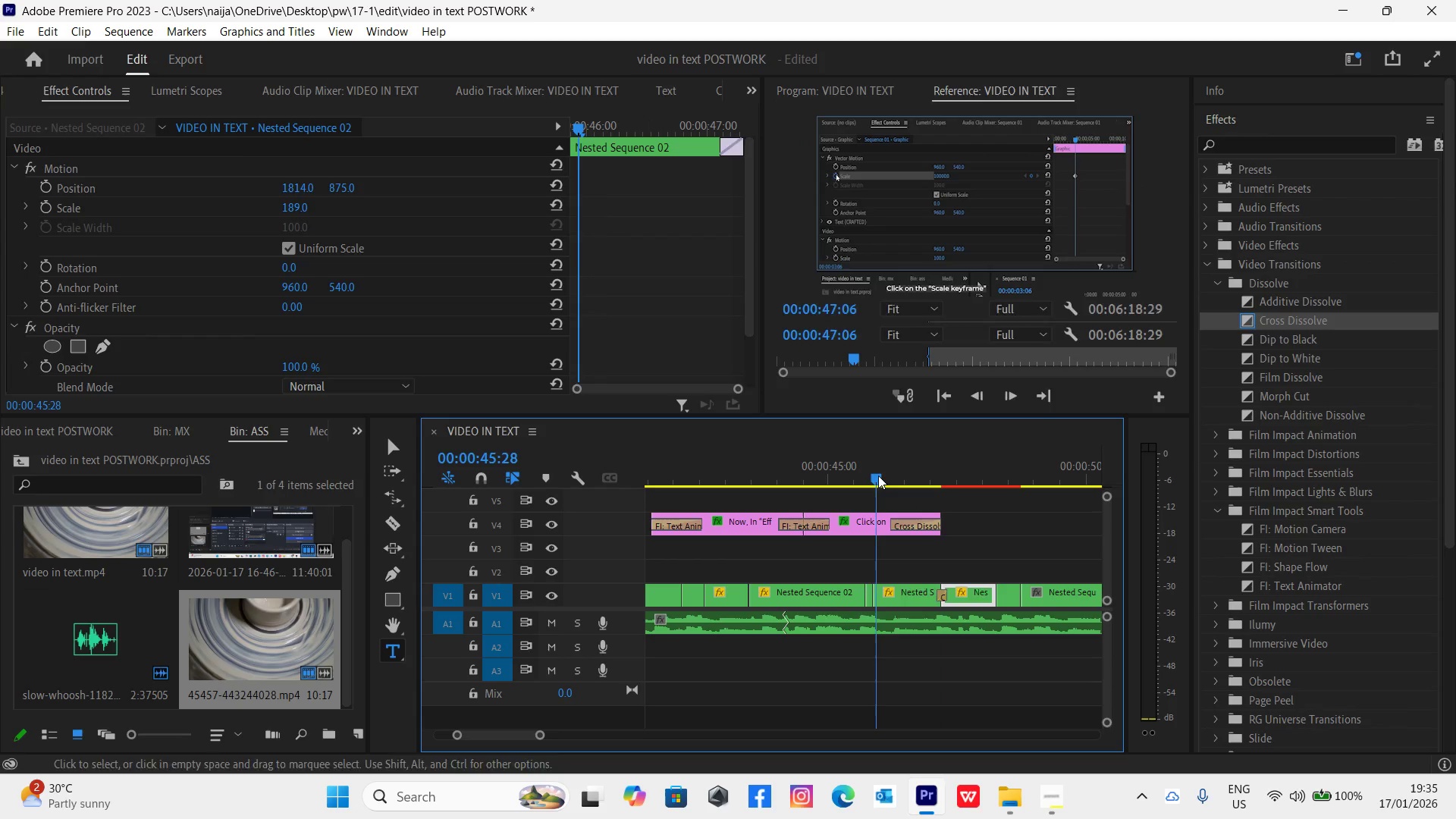 
key(Space)
 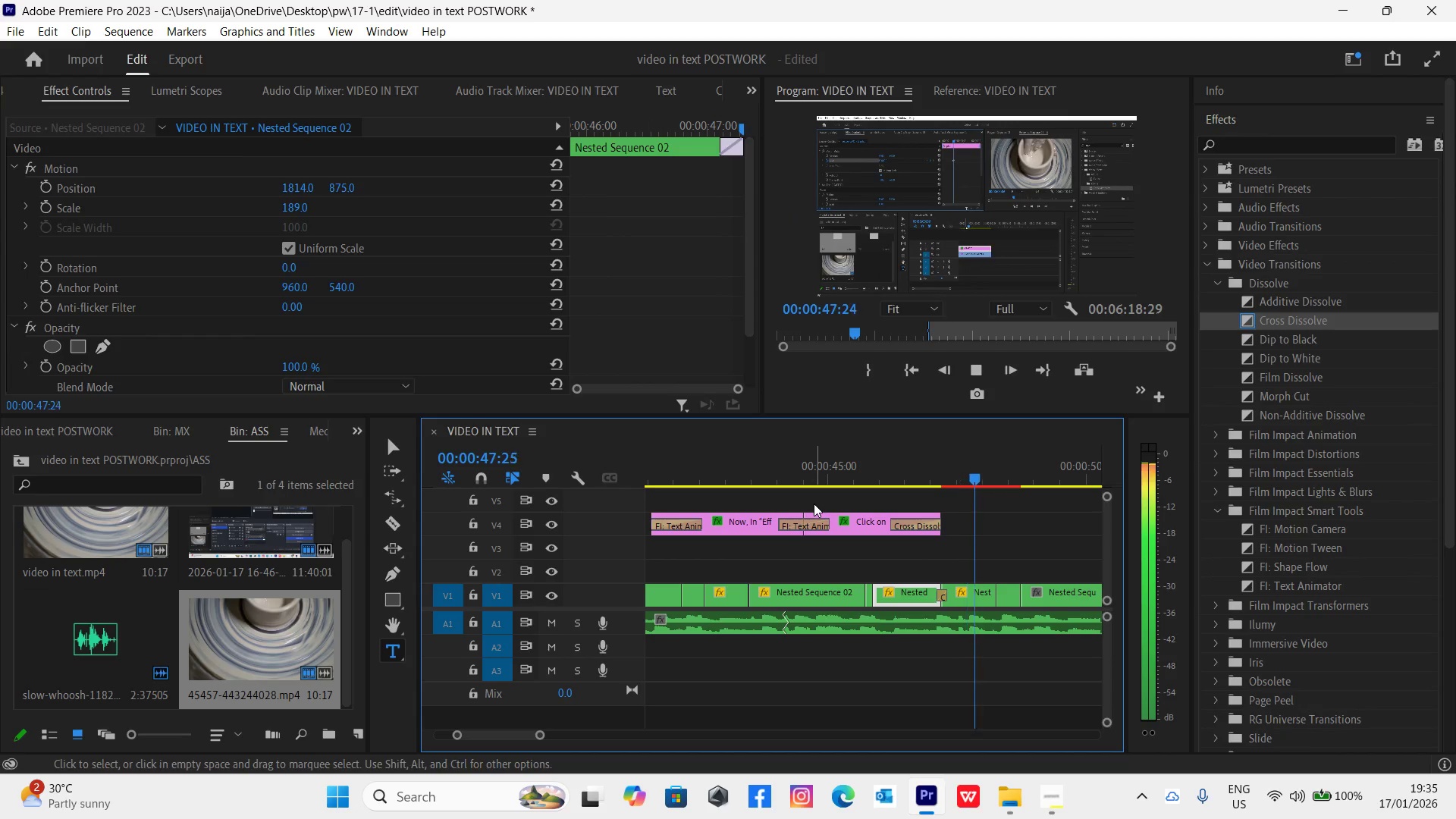 
key(Space)
 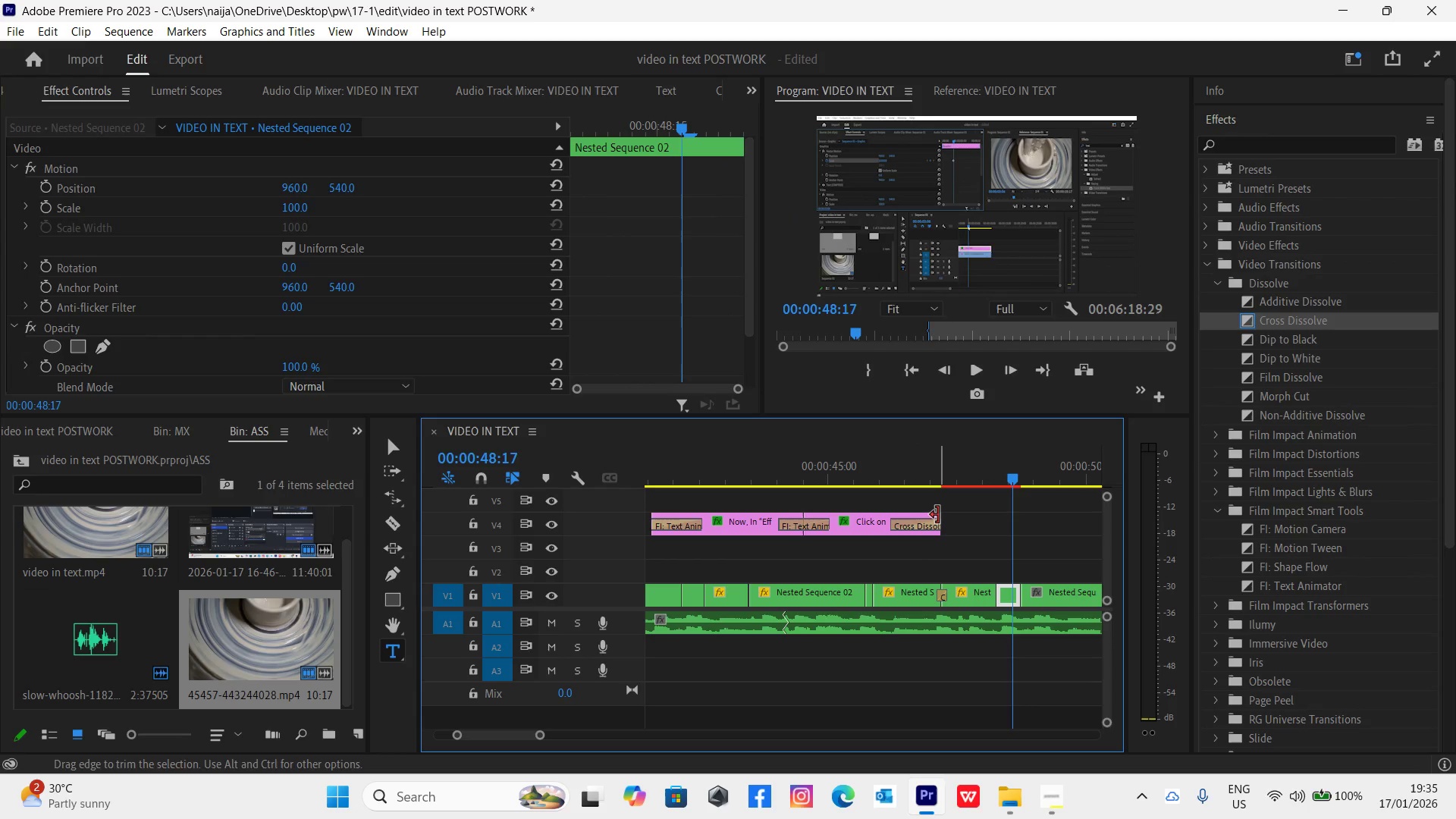 
left_click_drag(start_coordinate=[940, 514], to_coordinate=[930, 510])
 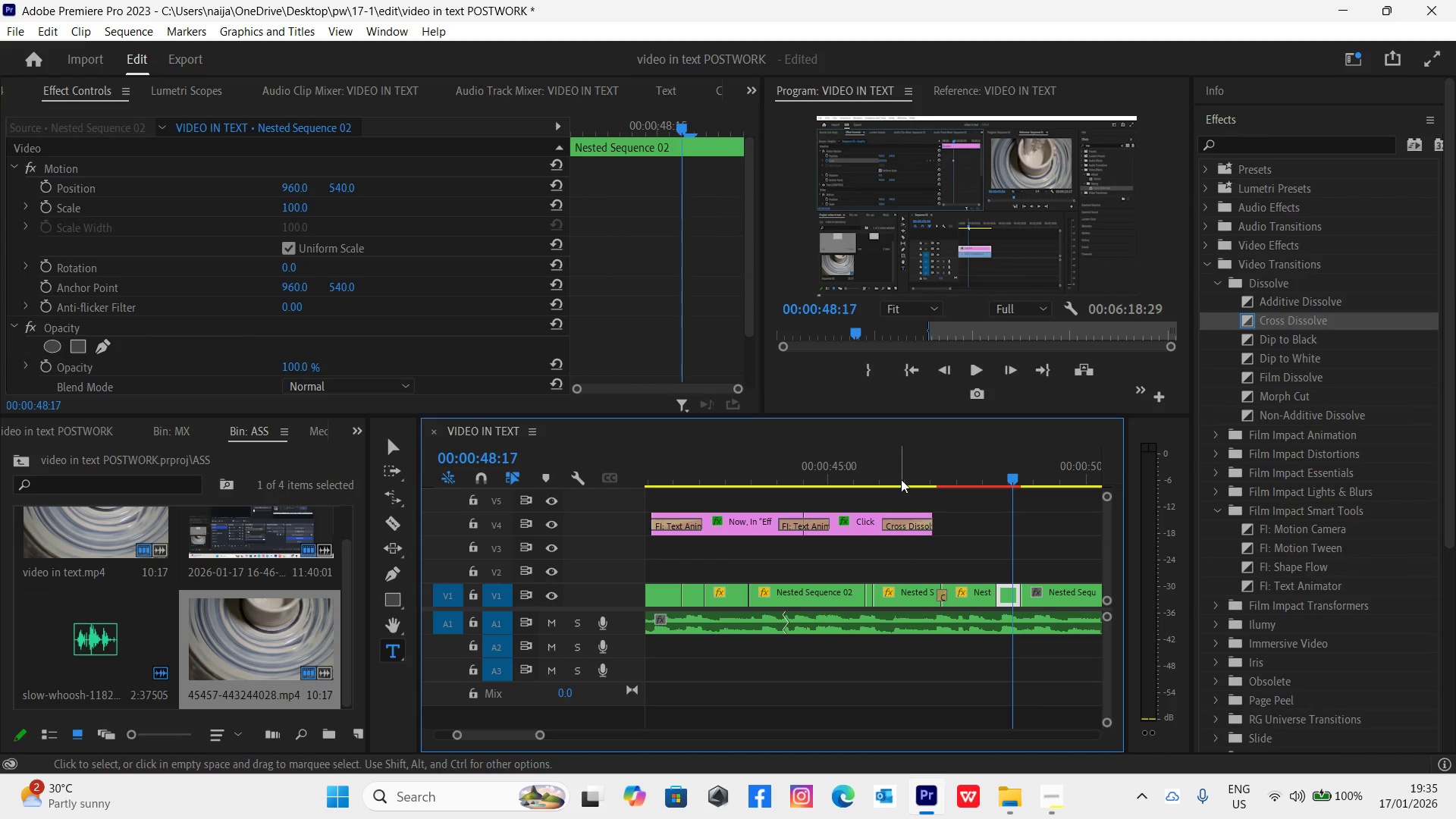 
left_click([887, 468])
 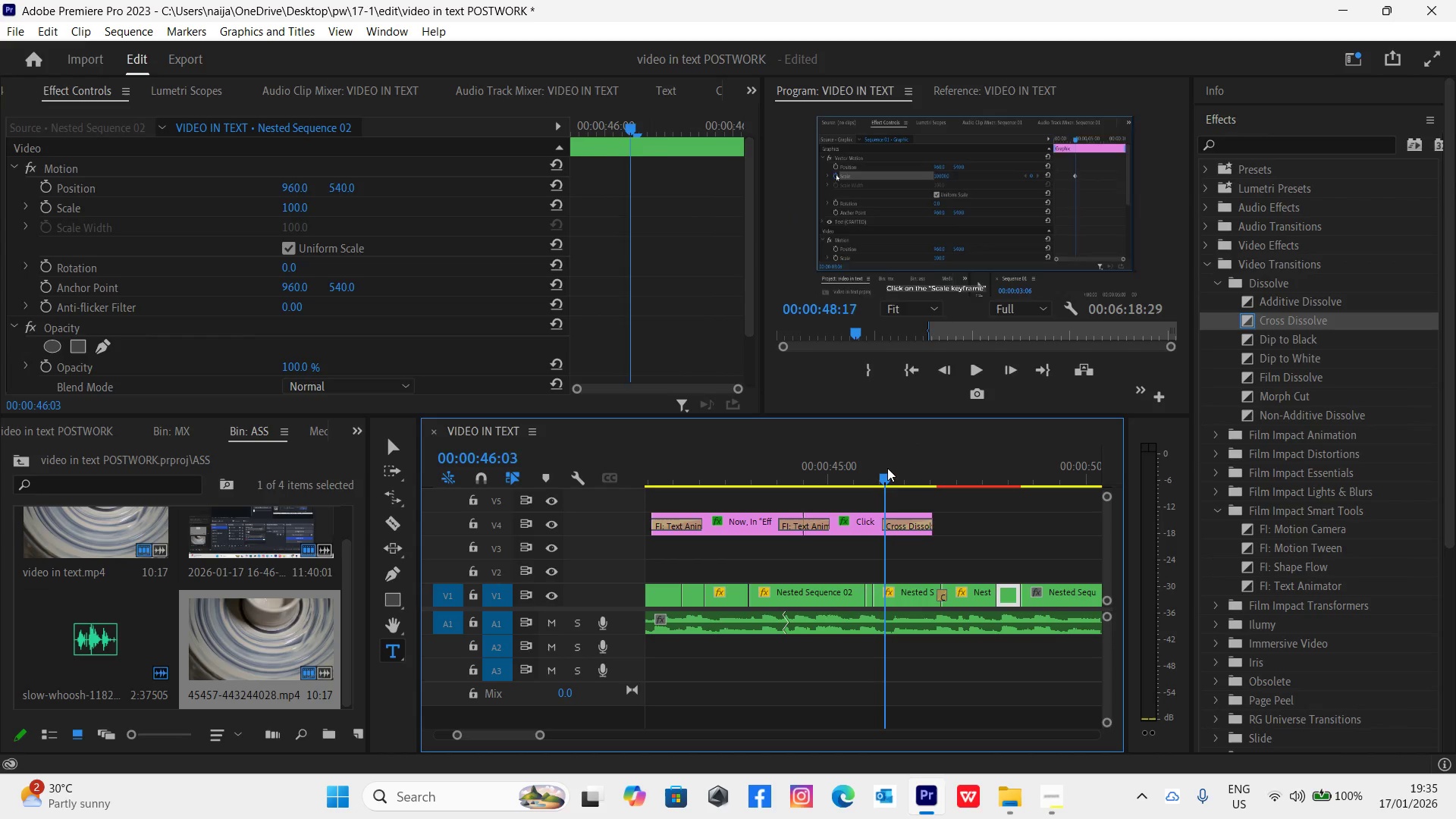 
key(Space)
 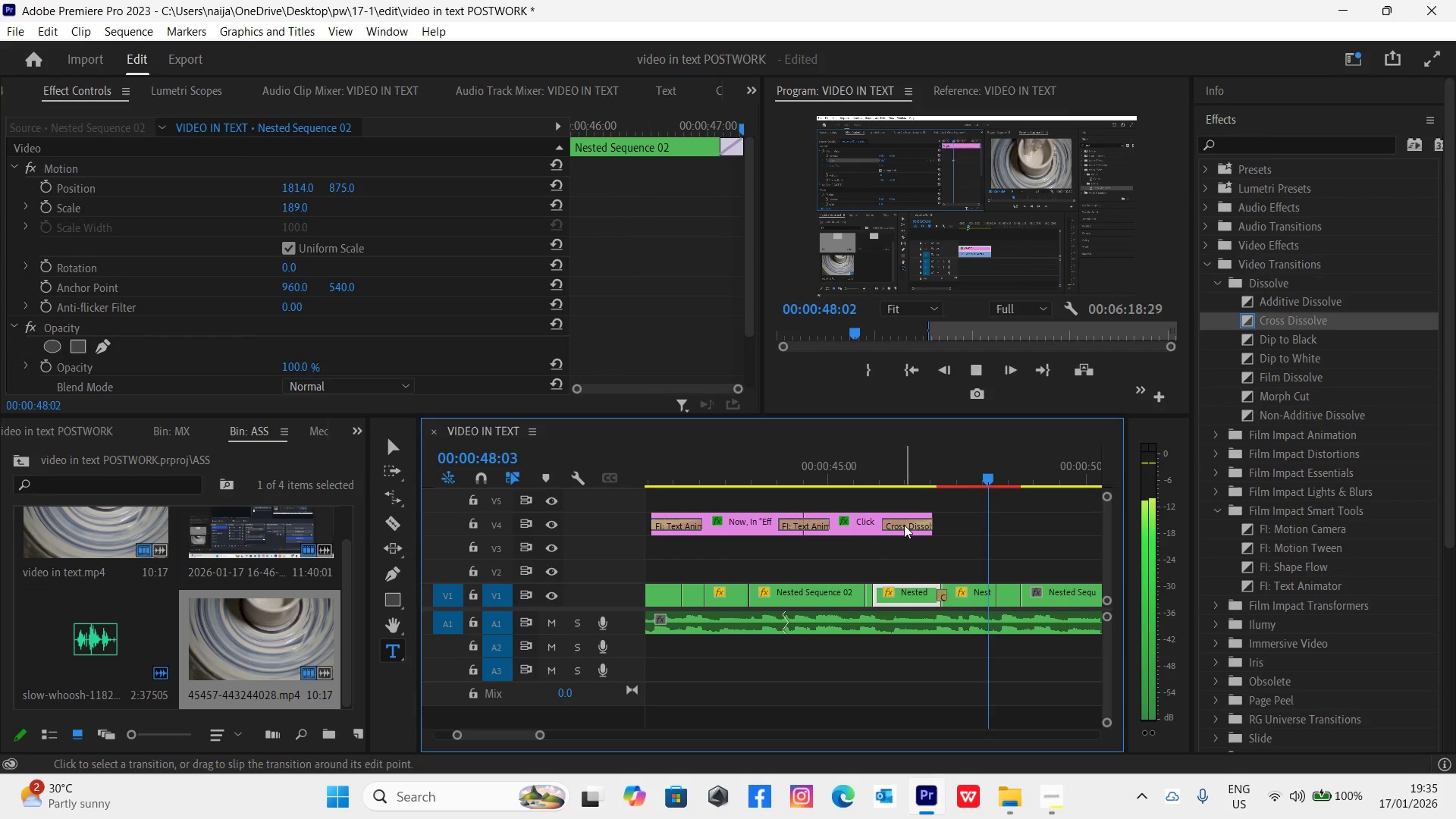 
left_click([876, 465])
 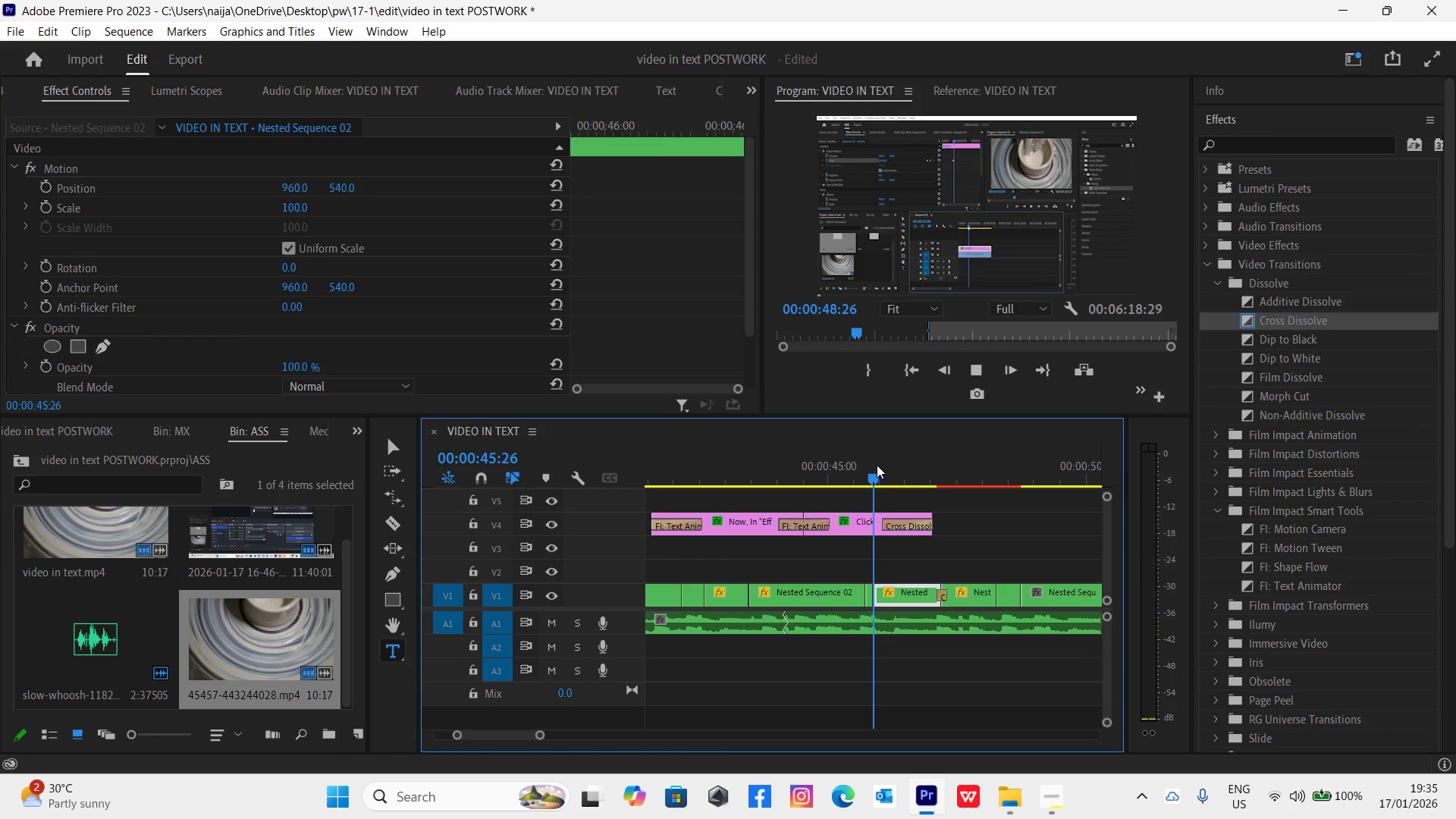 
key(Space)
 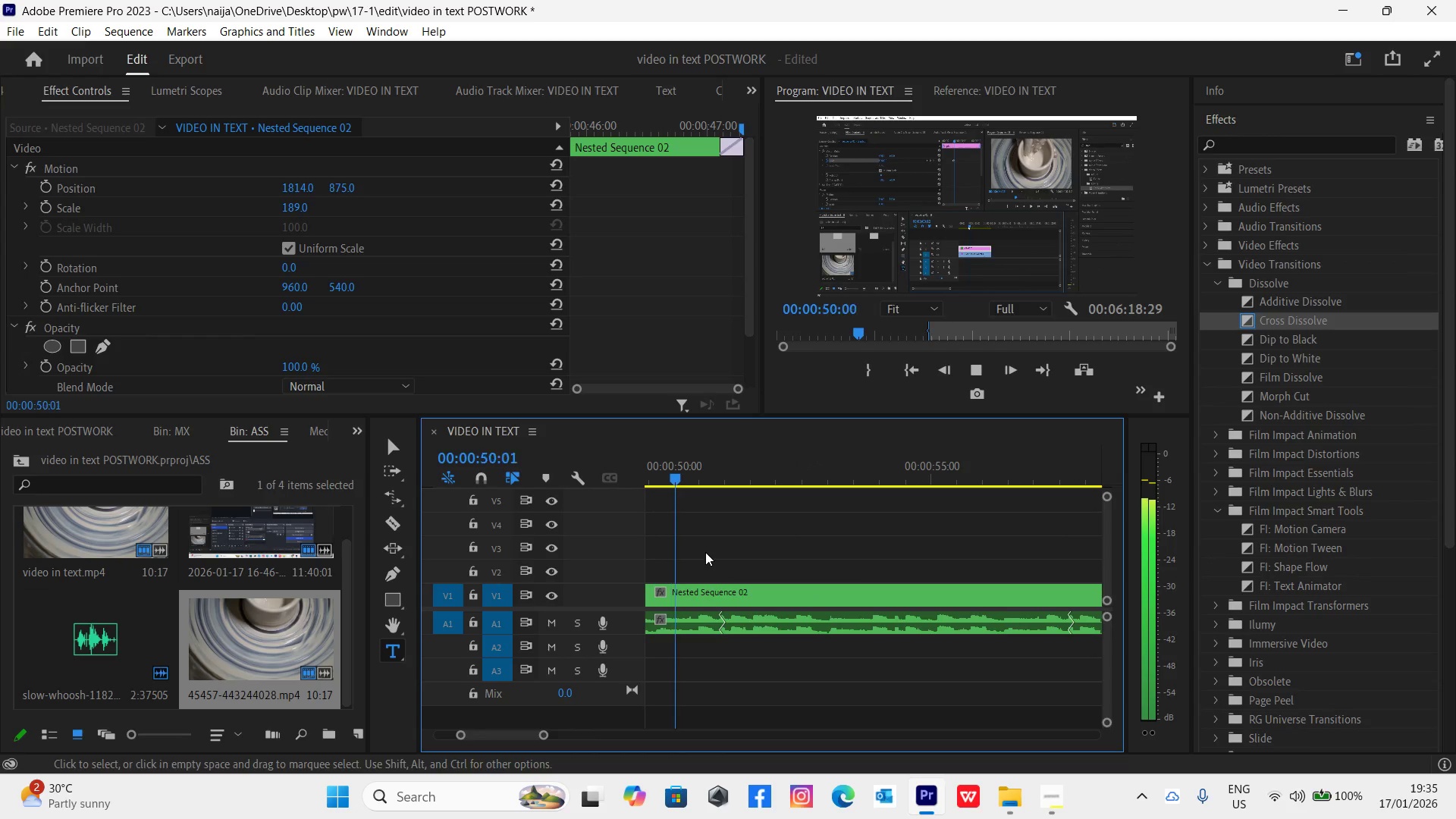 
wait(5.77)
 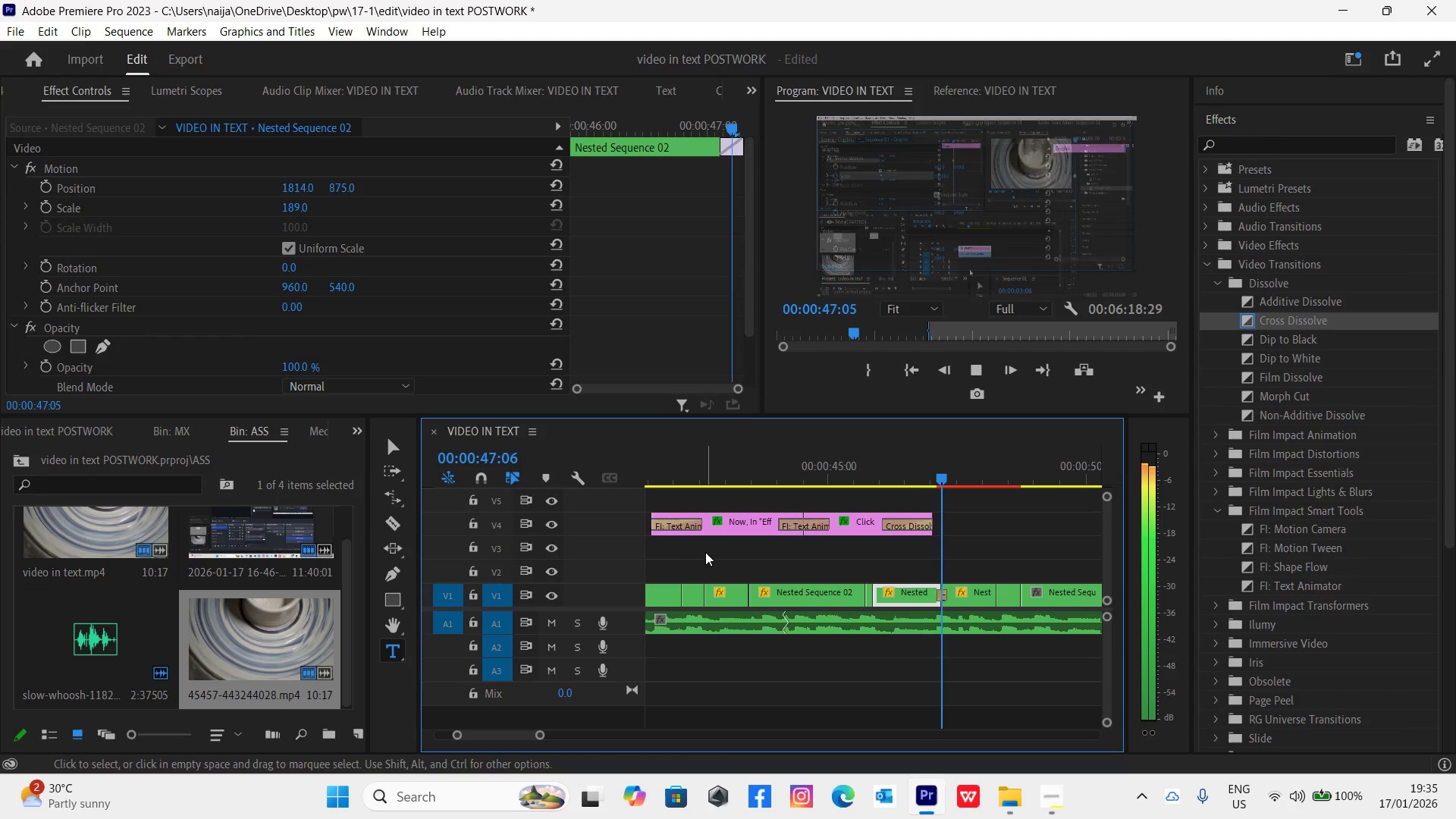 
key(Space)
 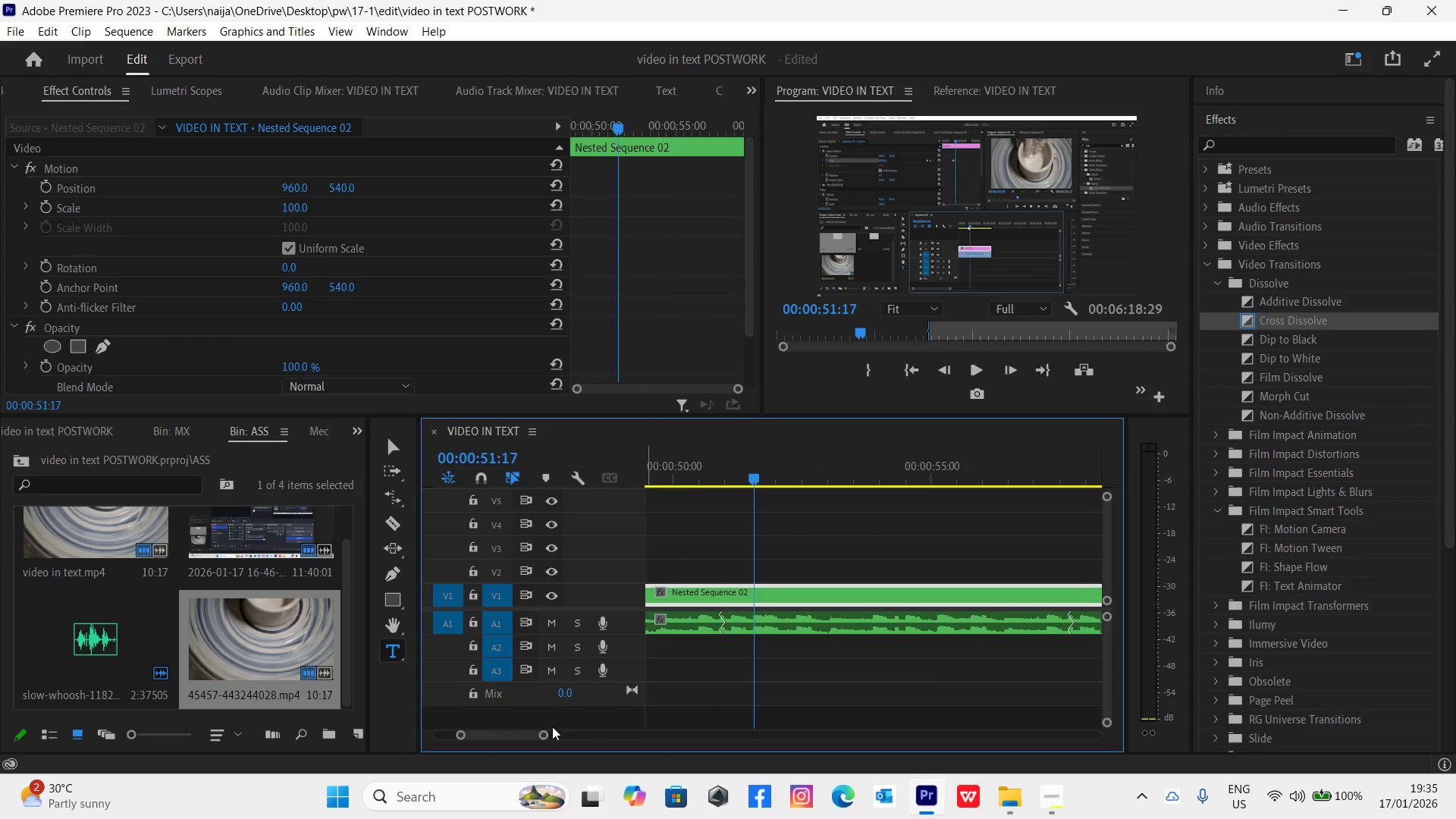 
left_click_drag(start_coordinate=[543, 738], to_coordinate=[555, 745])
 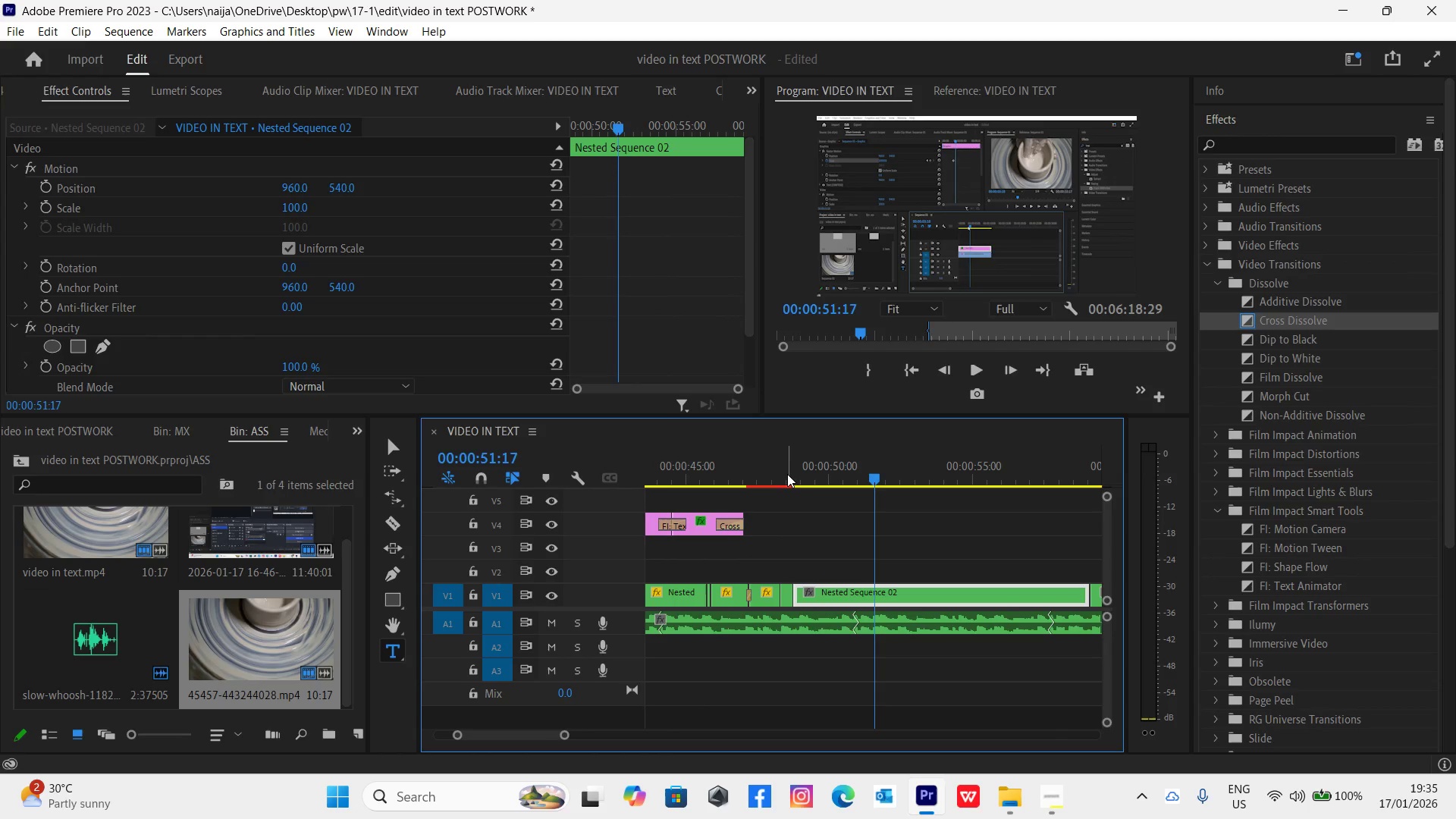 
left_click([789, 477])
 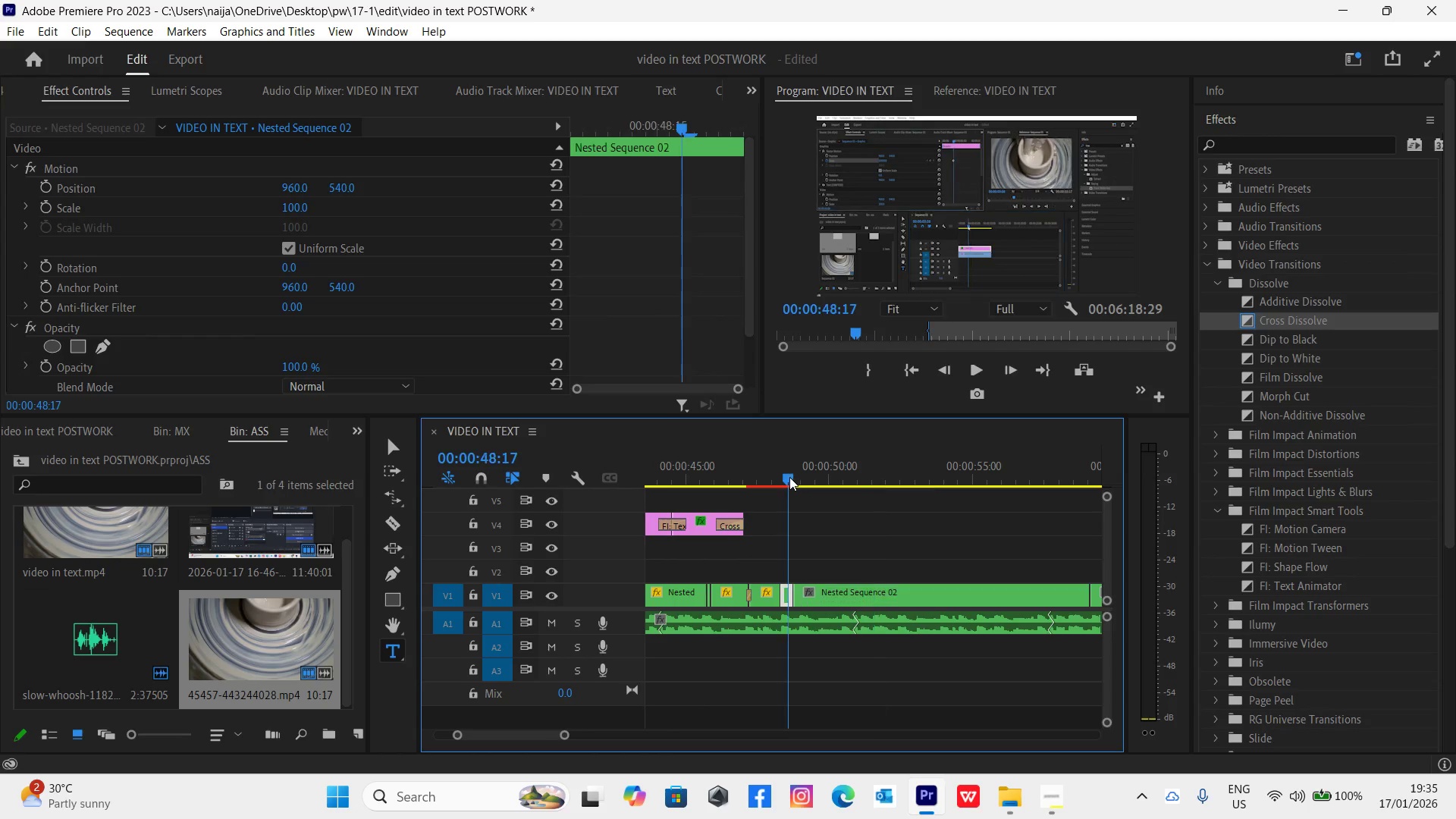 
key(Space)
 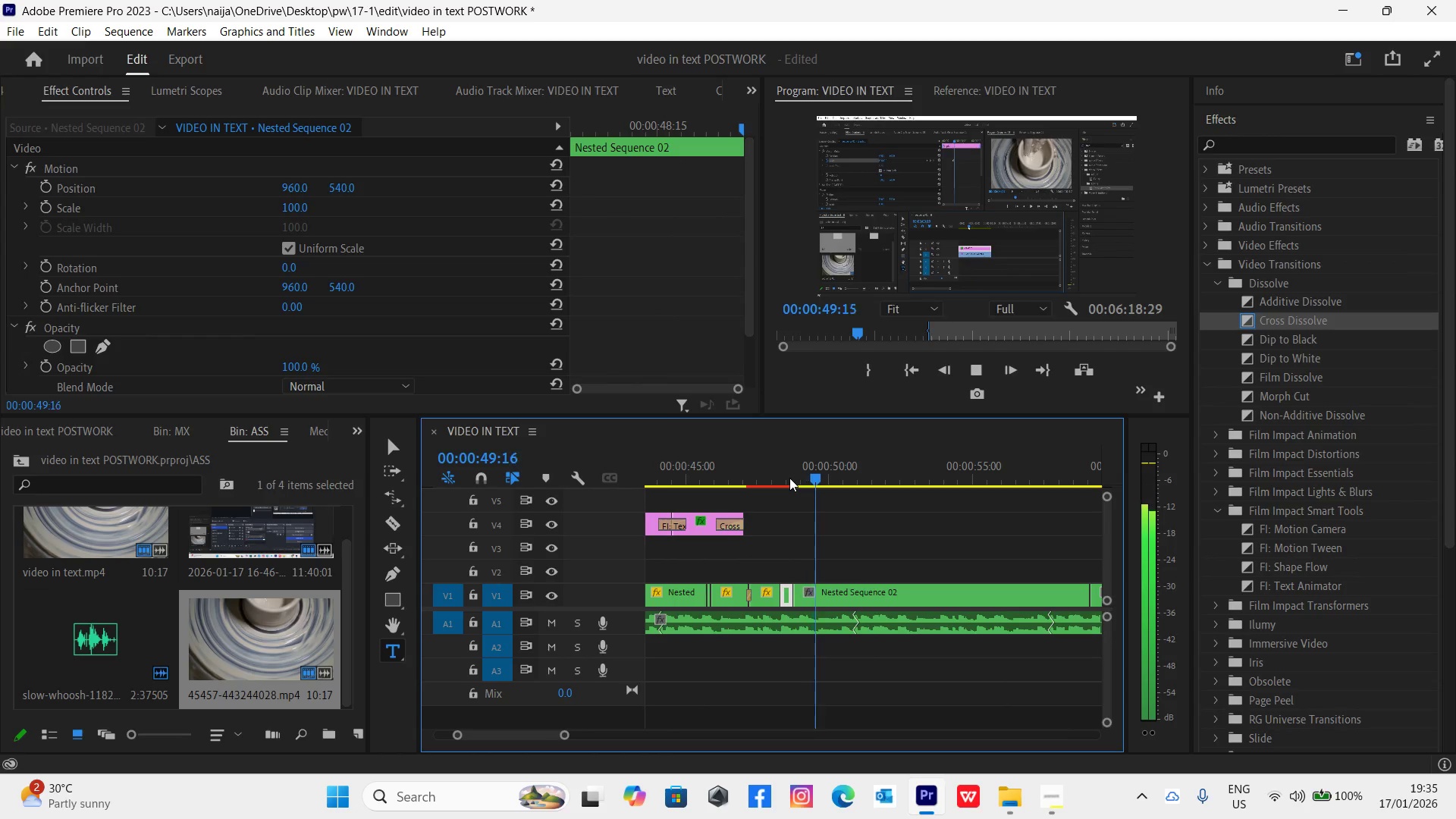 
key(Space)
 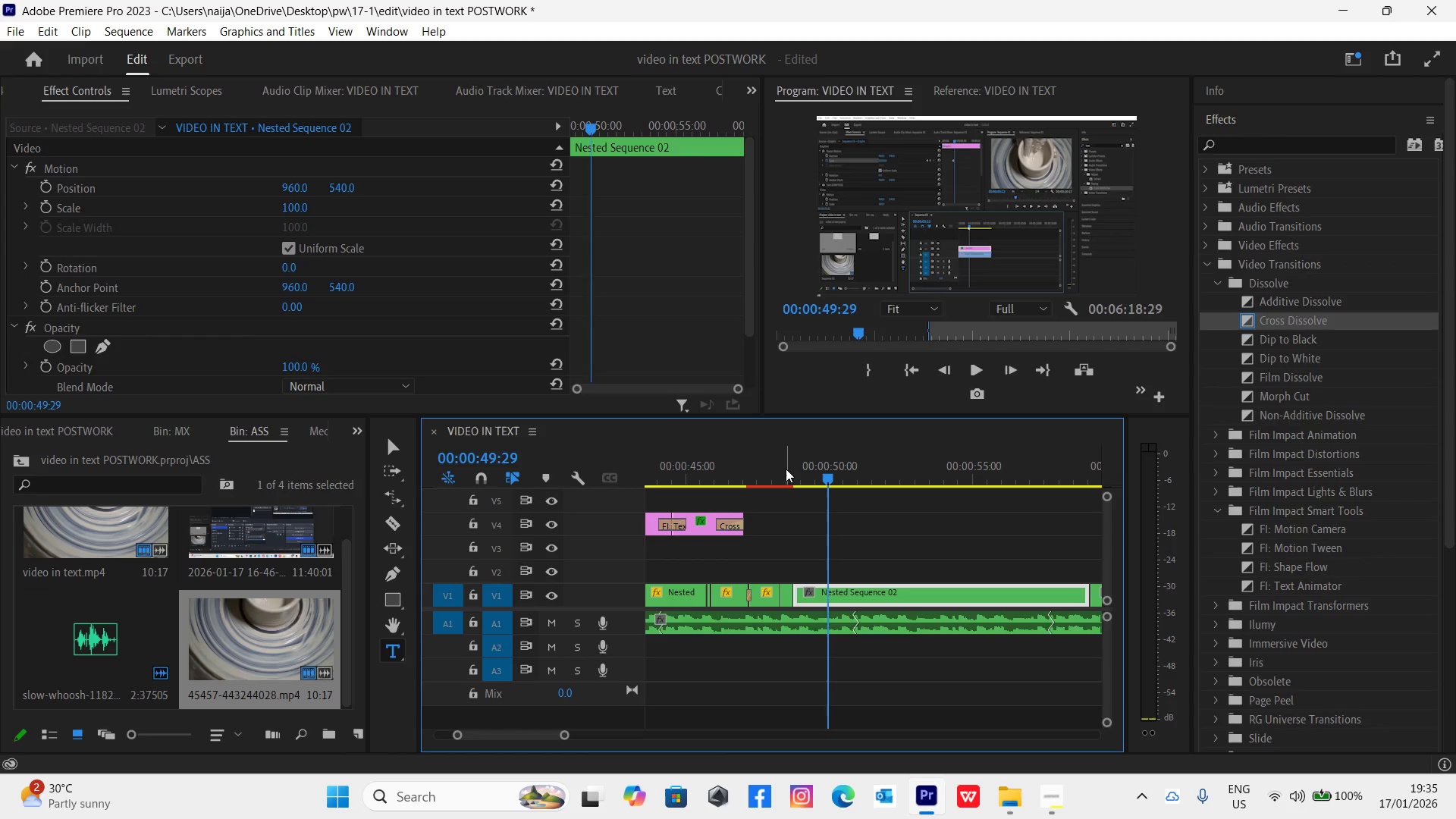 
left_click([786, 469])
 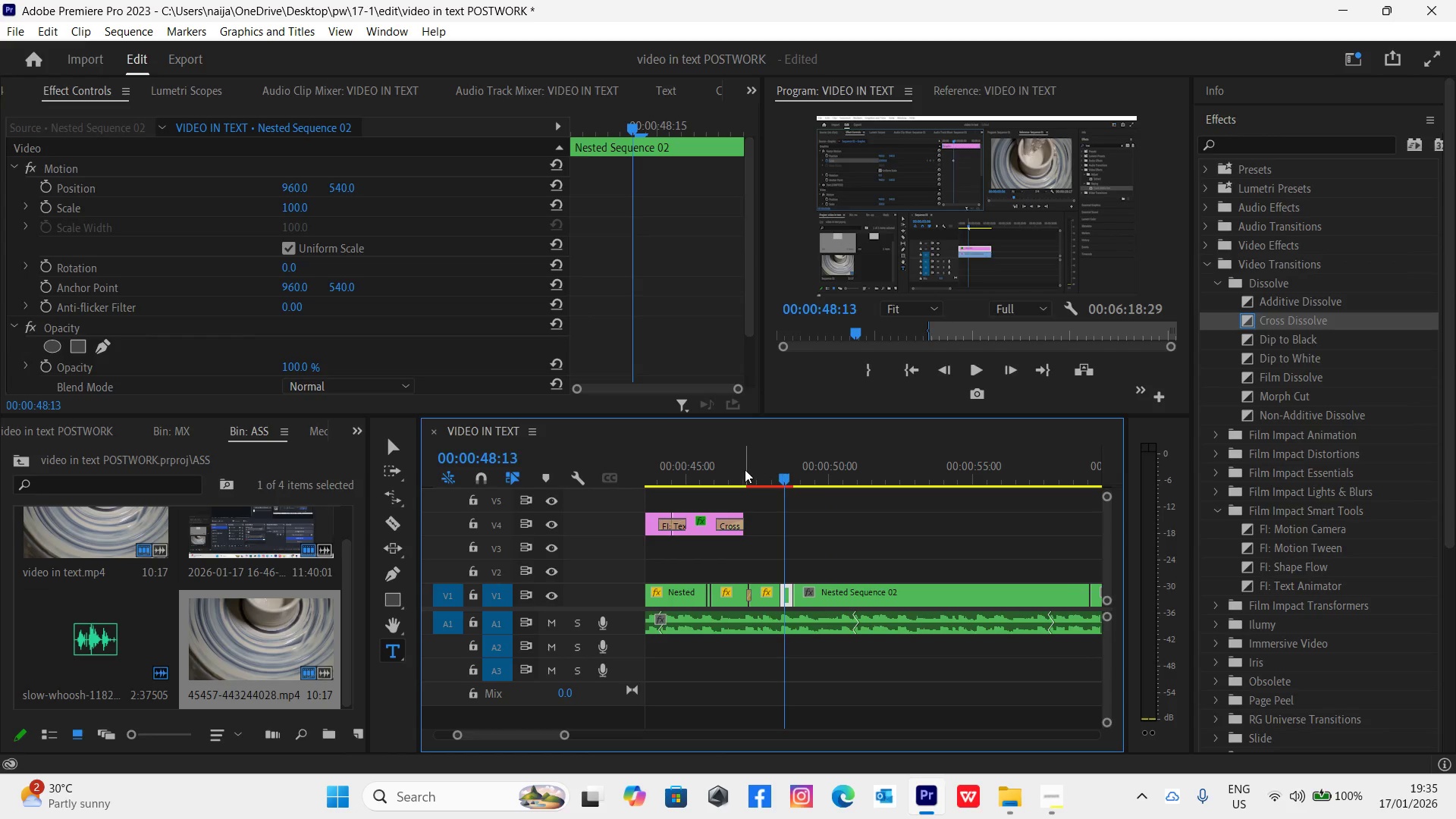 
left_click([739, 468])
 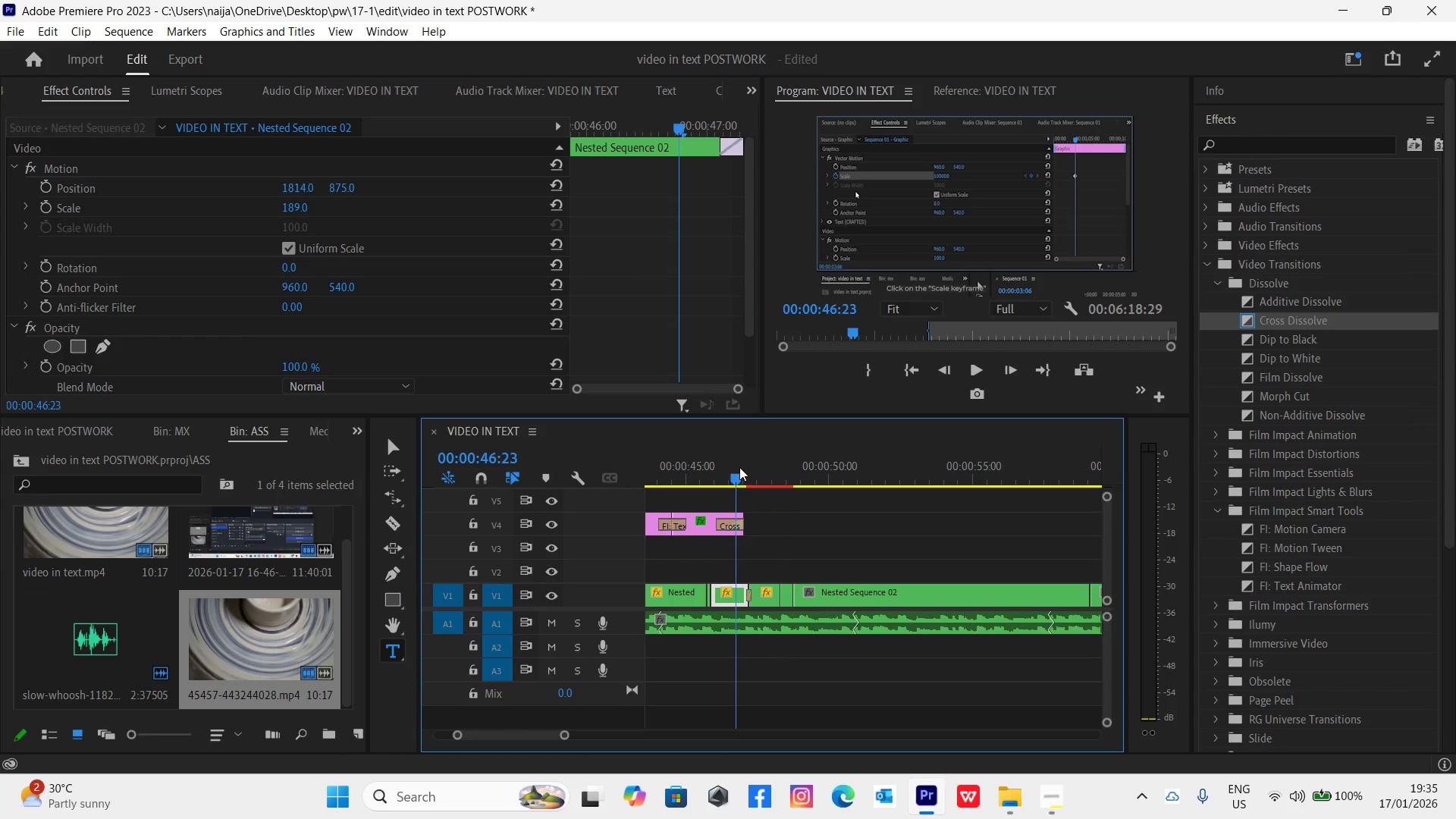 
key(Control+Backquote)
 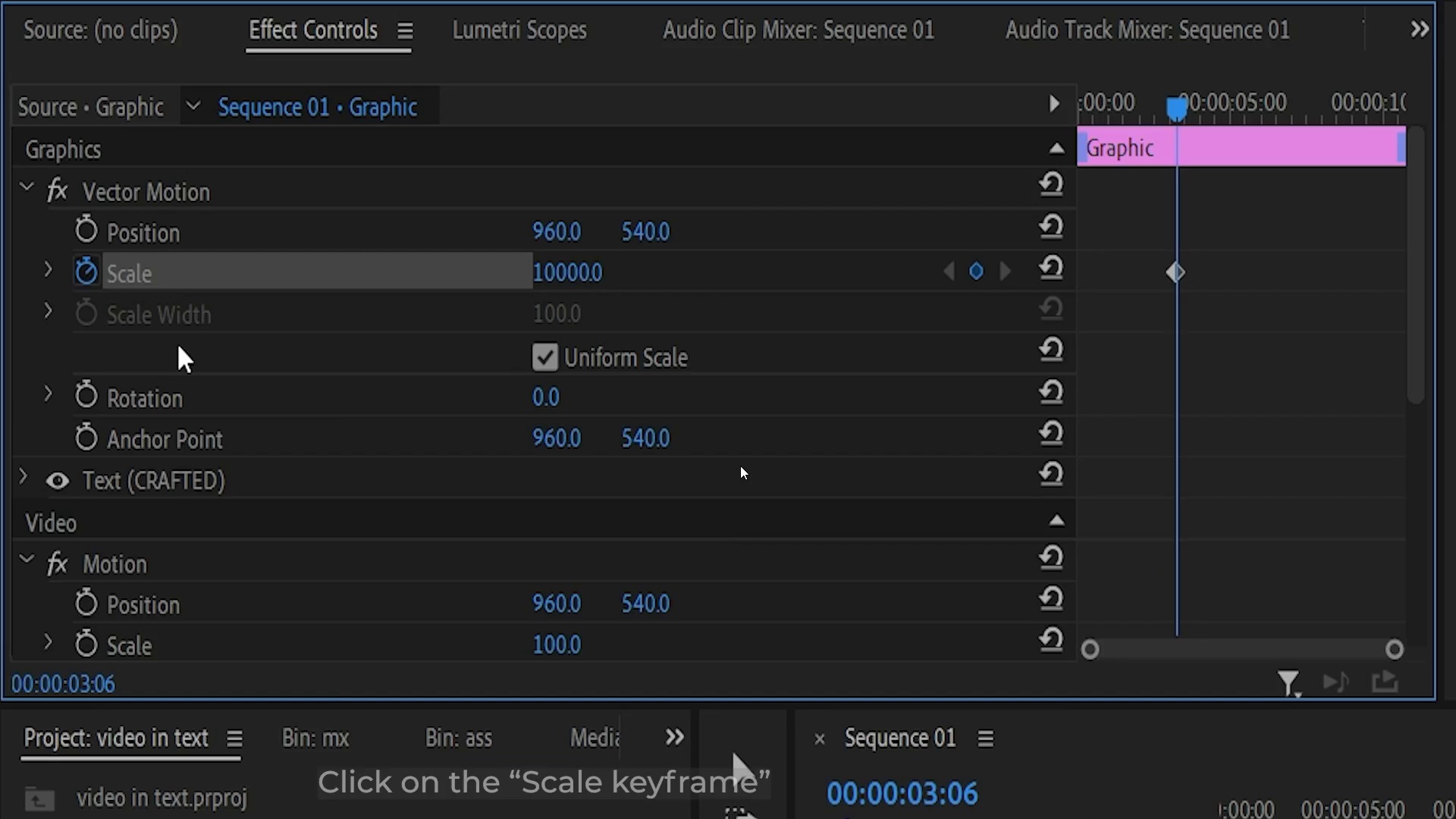 
key(Space)
 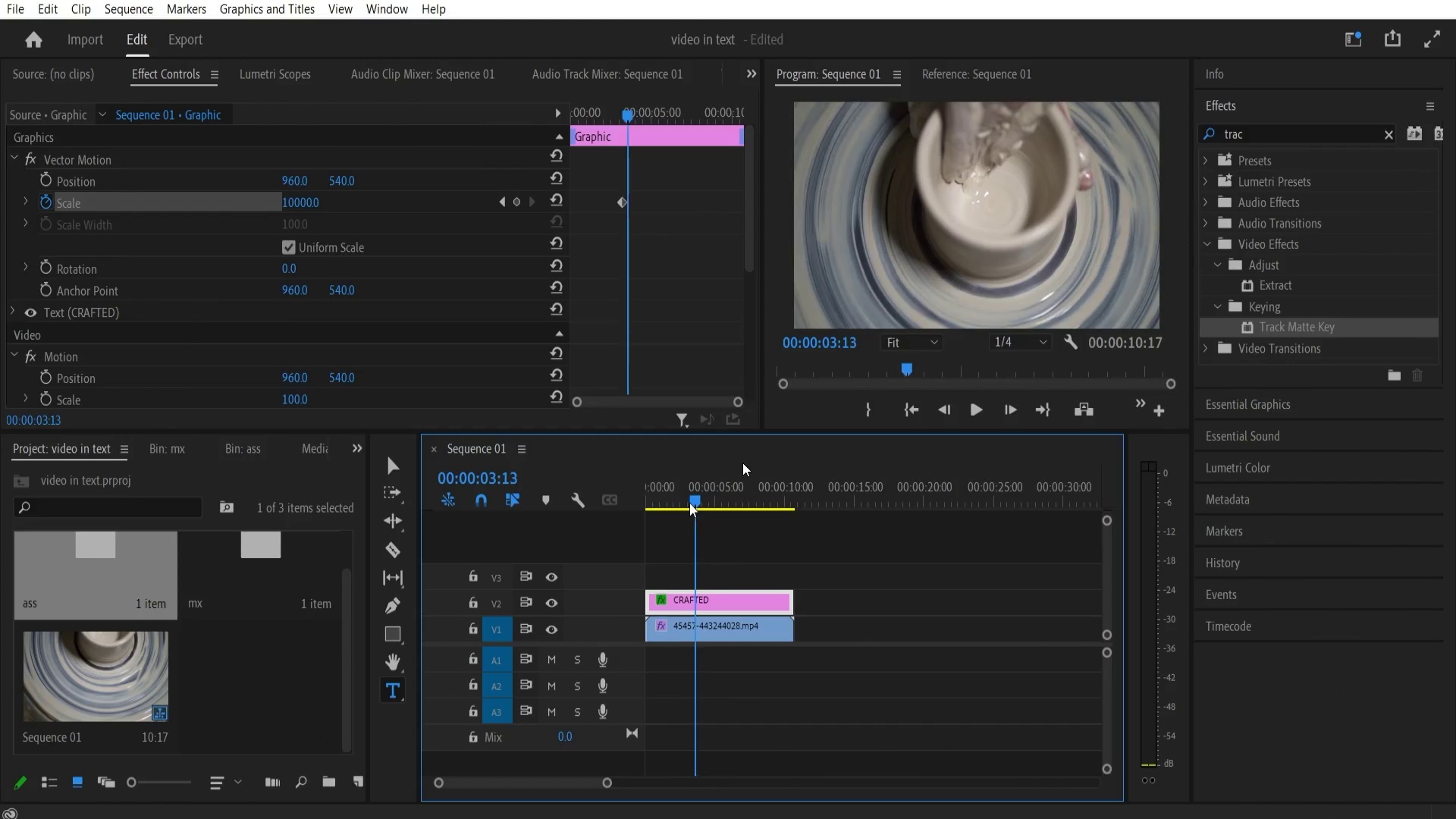 
key(Space)
 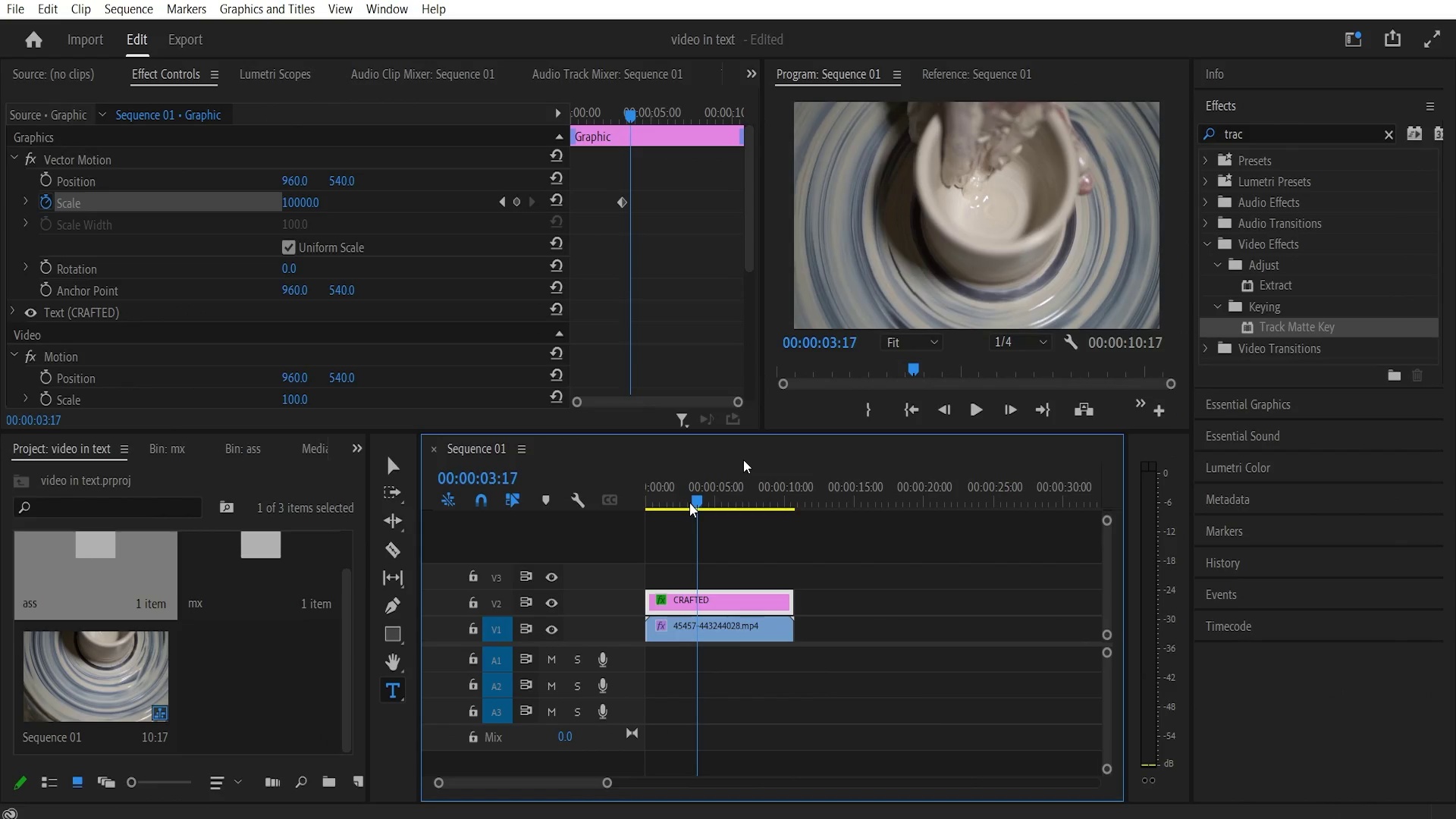 
key(Control+Backquote)
 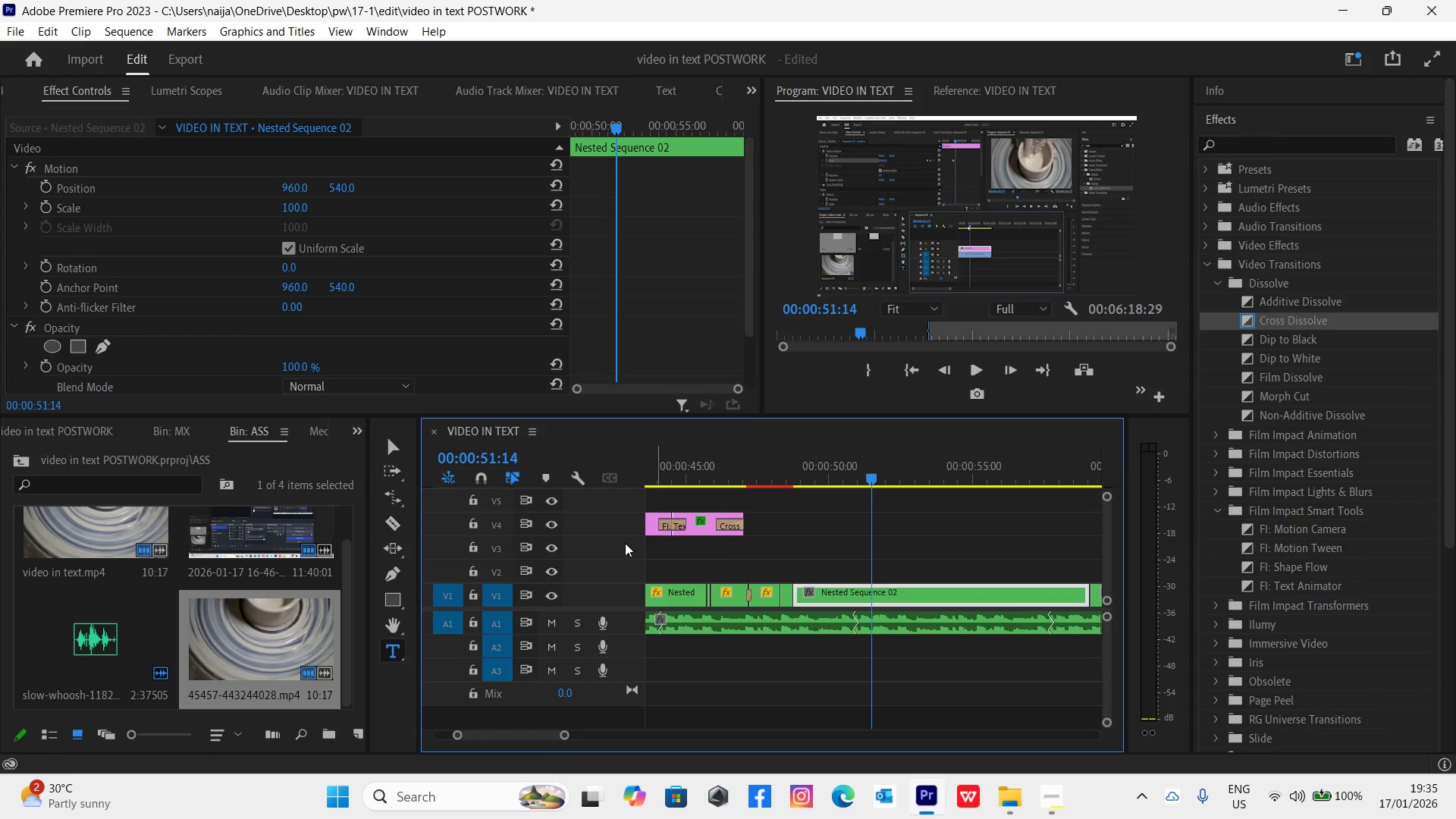 
left_click([701, 523])
 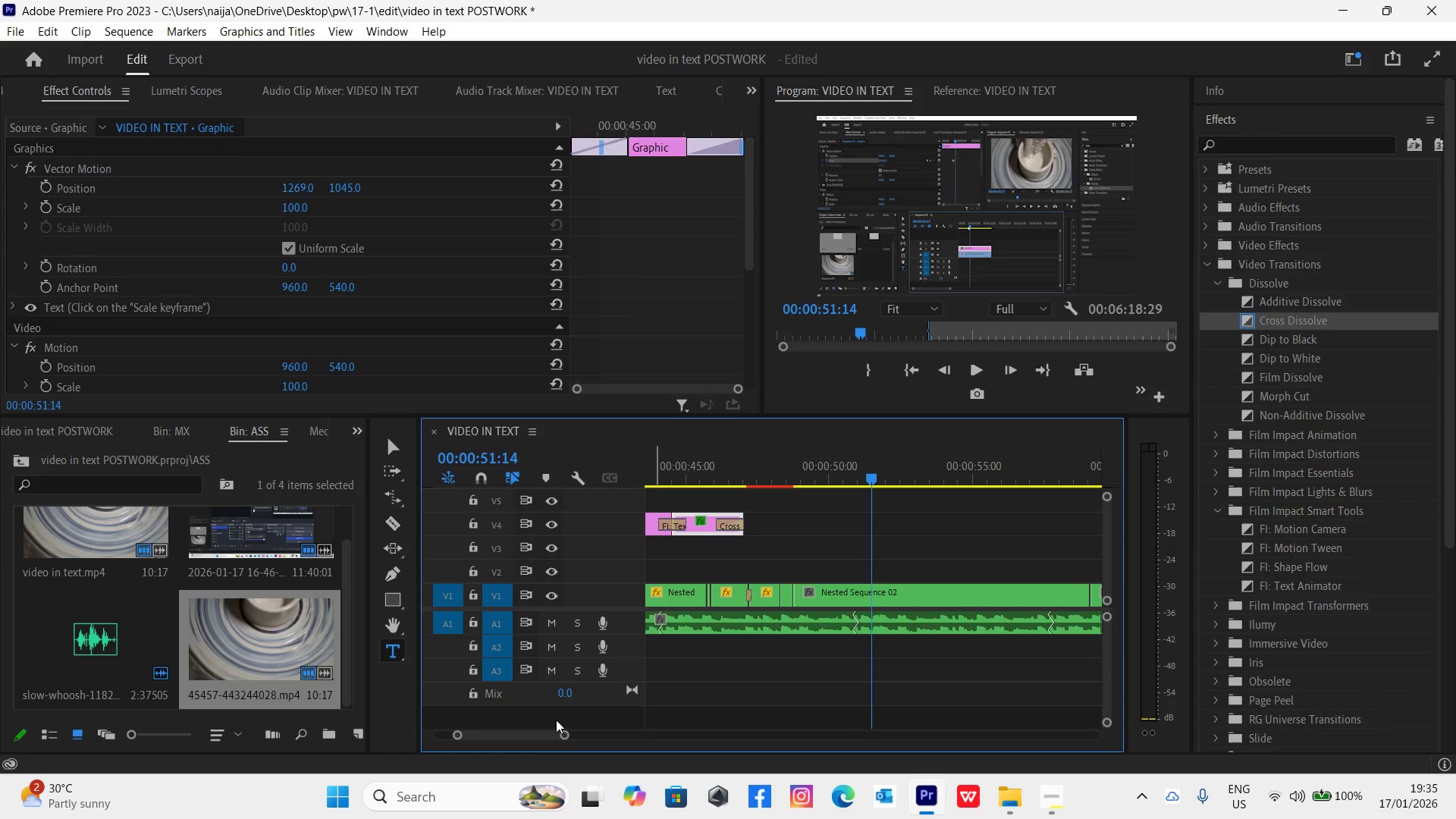 
left_click_drag(start_coordinate=[563, 732], to_coordinate=[577, 741])
 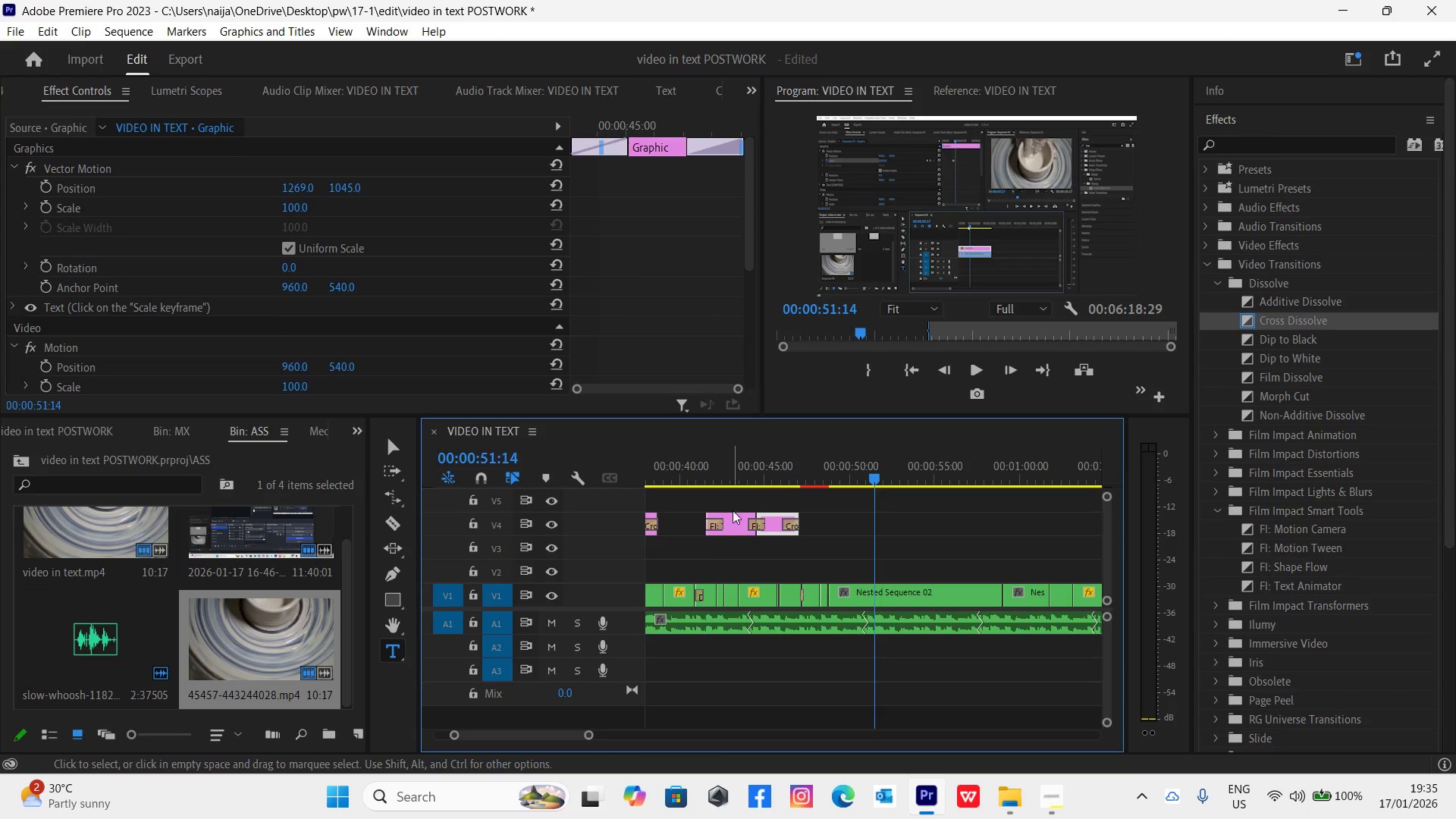 
left_click([735, 516])
 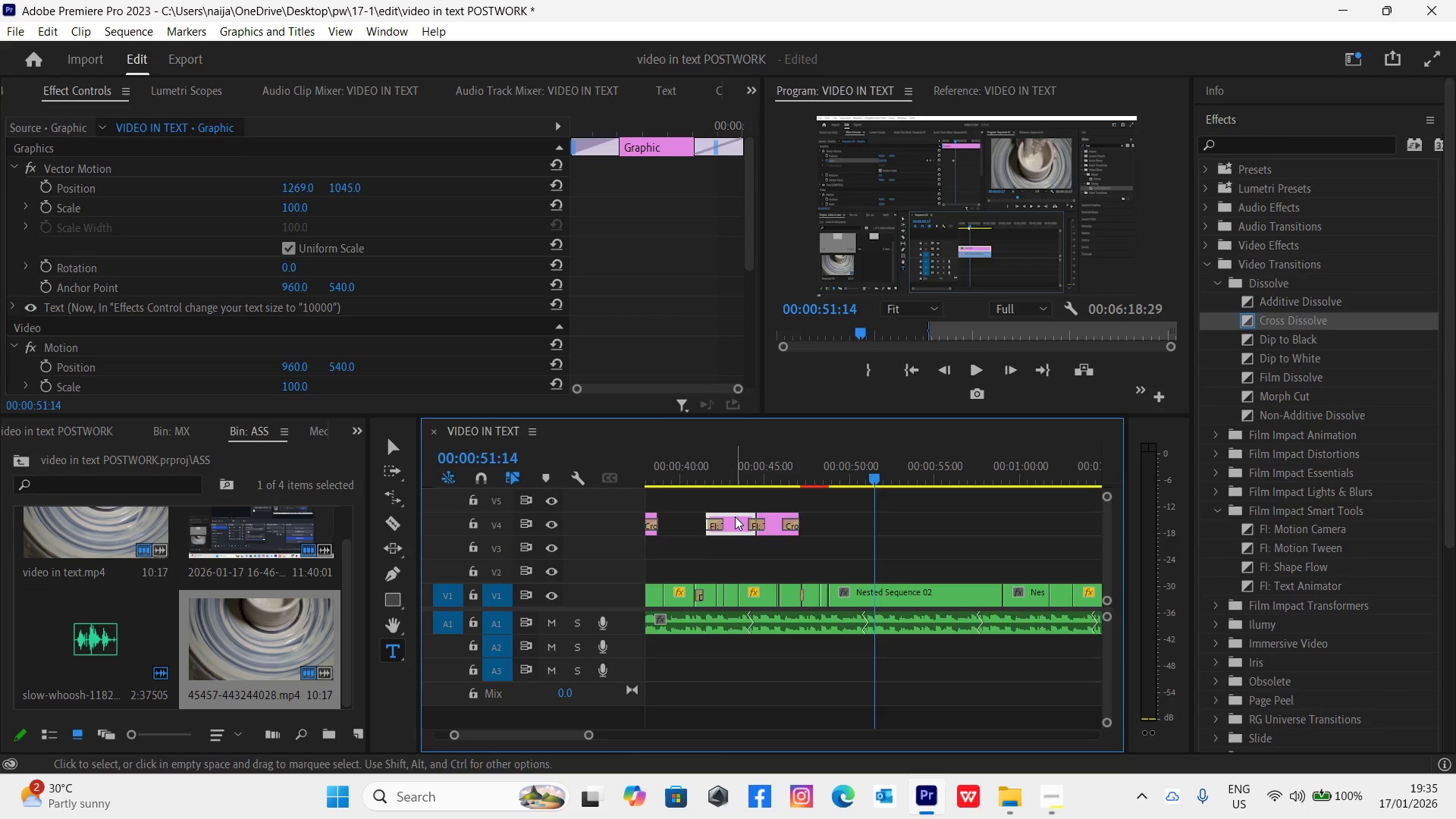 
hold_key(key=AltLeft, duration=1.5)
left_click_drag(start_coordinate=[735, 516], to_coordinate=[858, 527])
 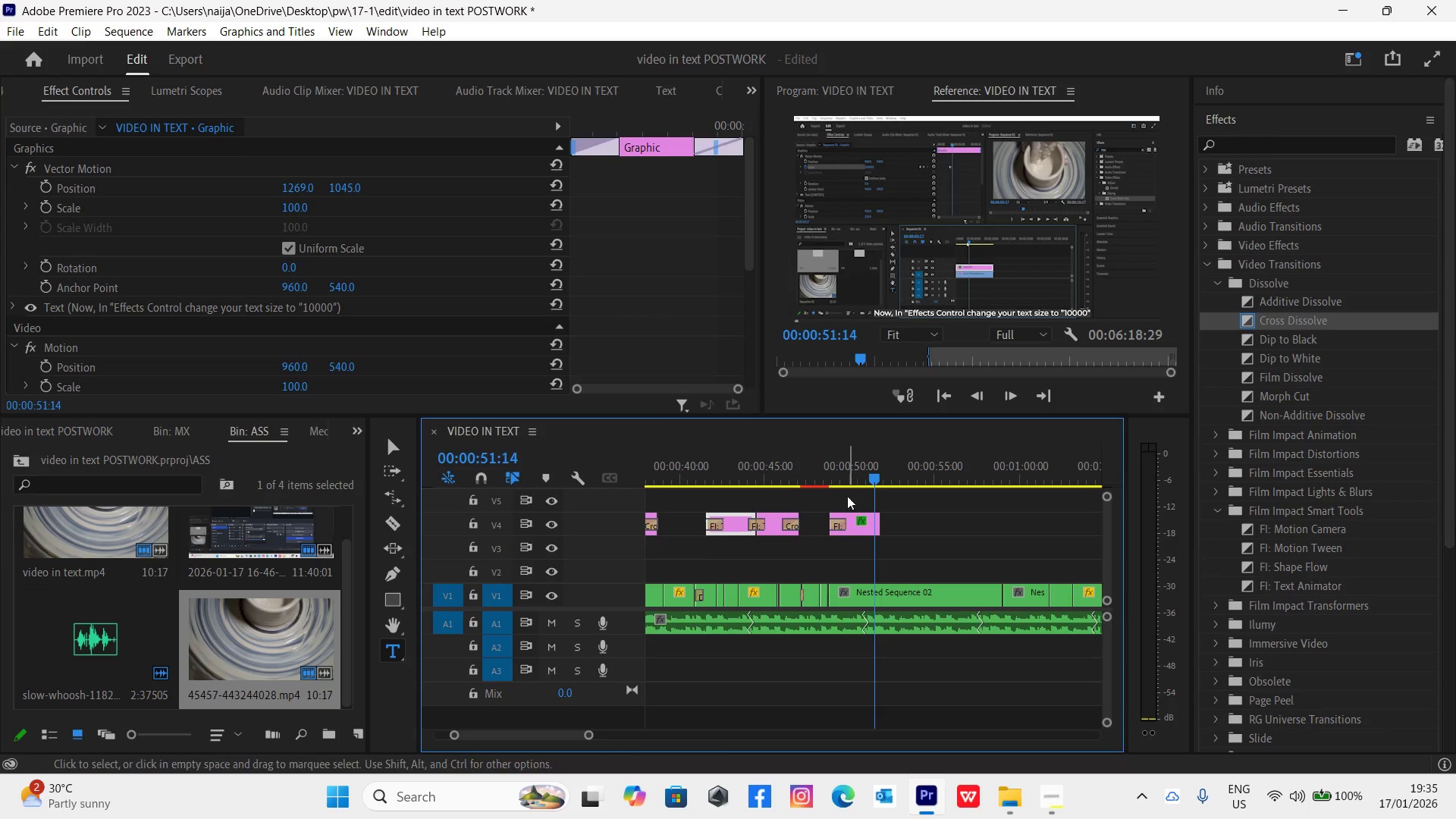 
key(Alt+AltLeft)
 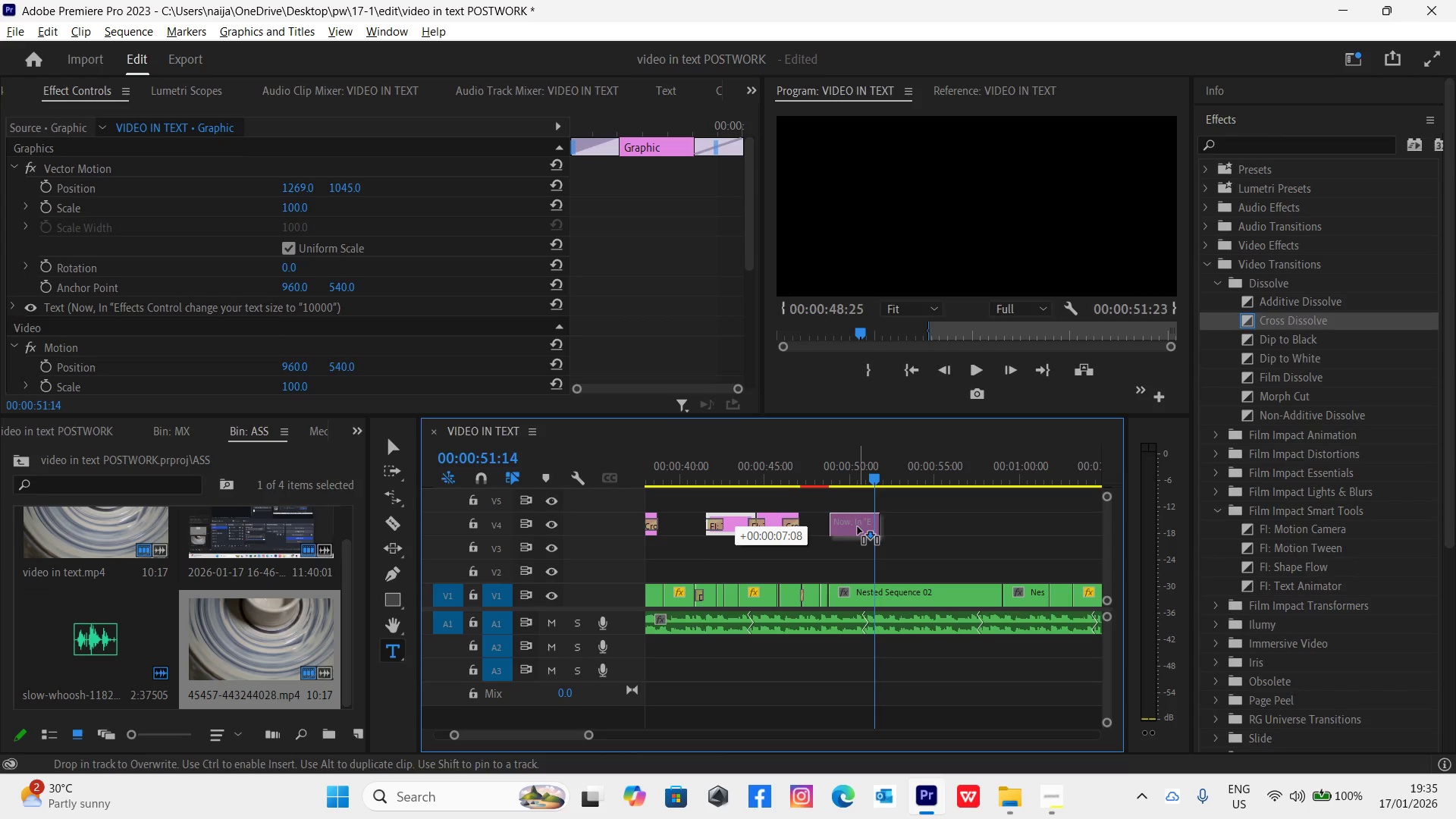 
key(Alt+AltLeft)
 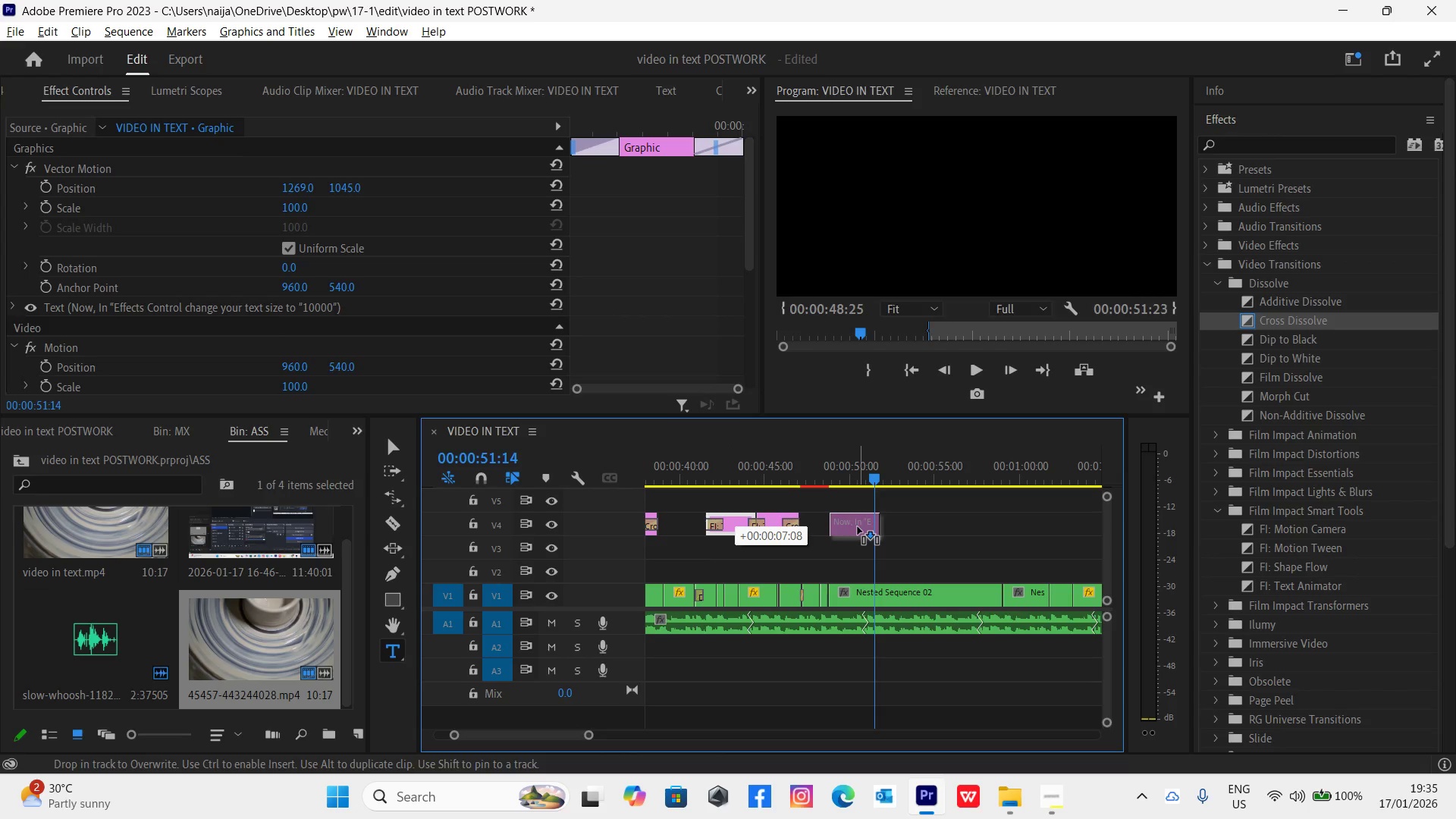 
key(Alt+AltLeft)
 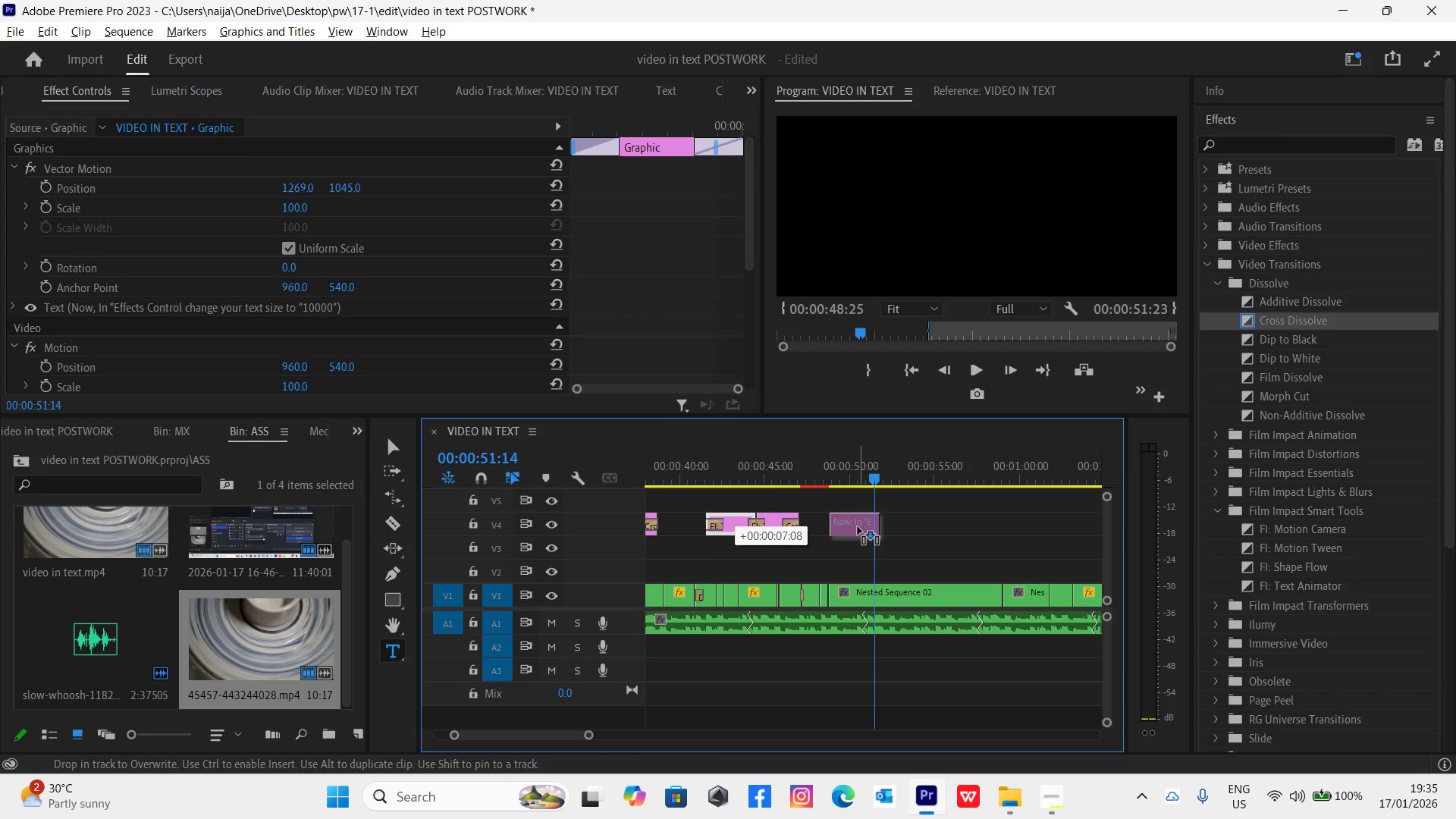 
key(Alt+AltLeft)
 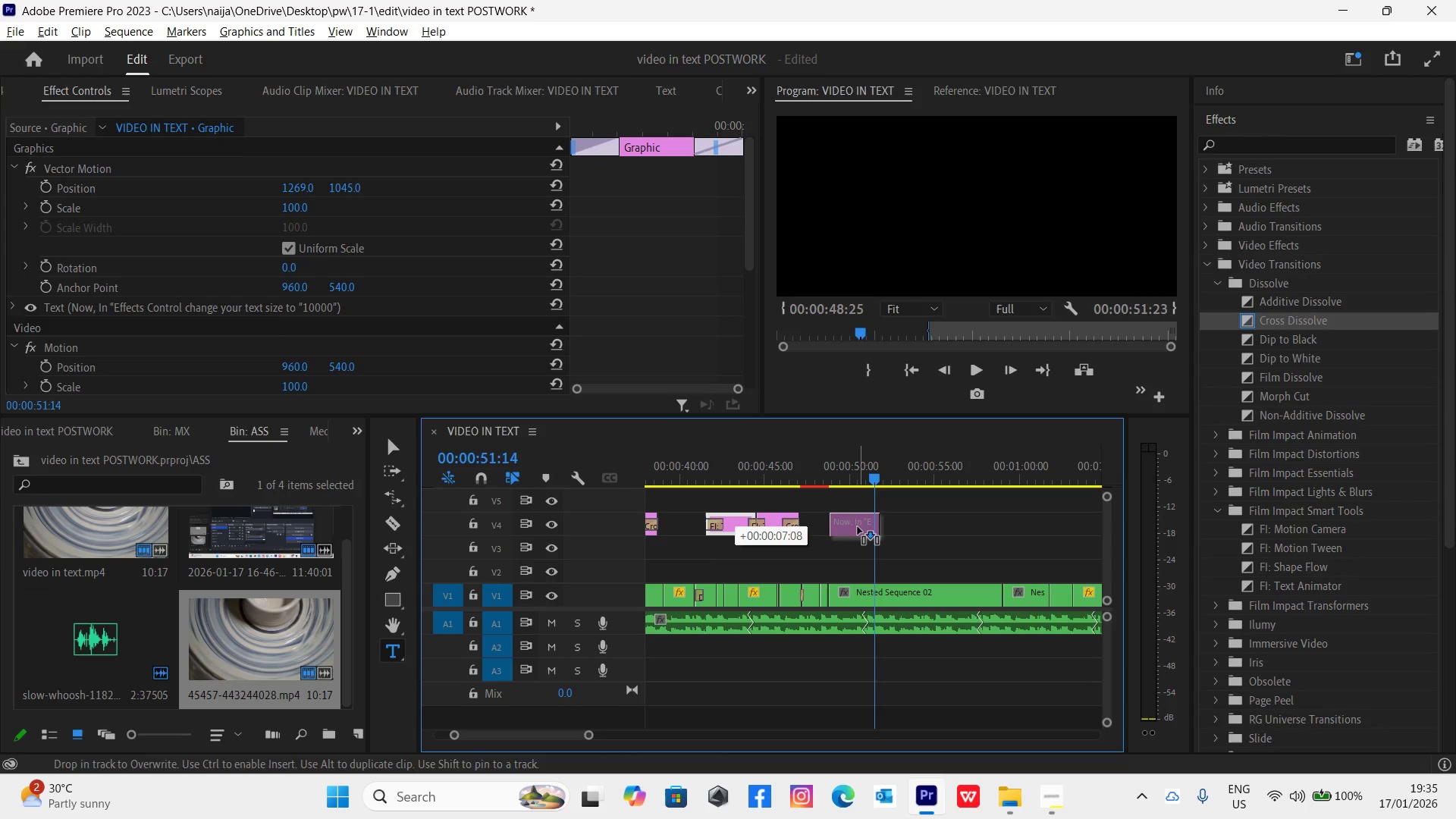 
key(Alt+AltLeft)
 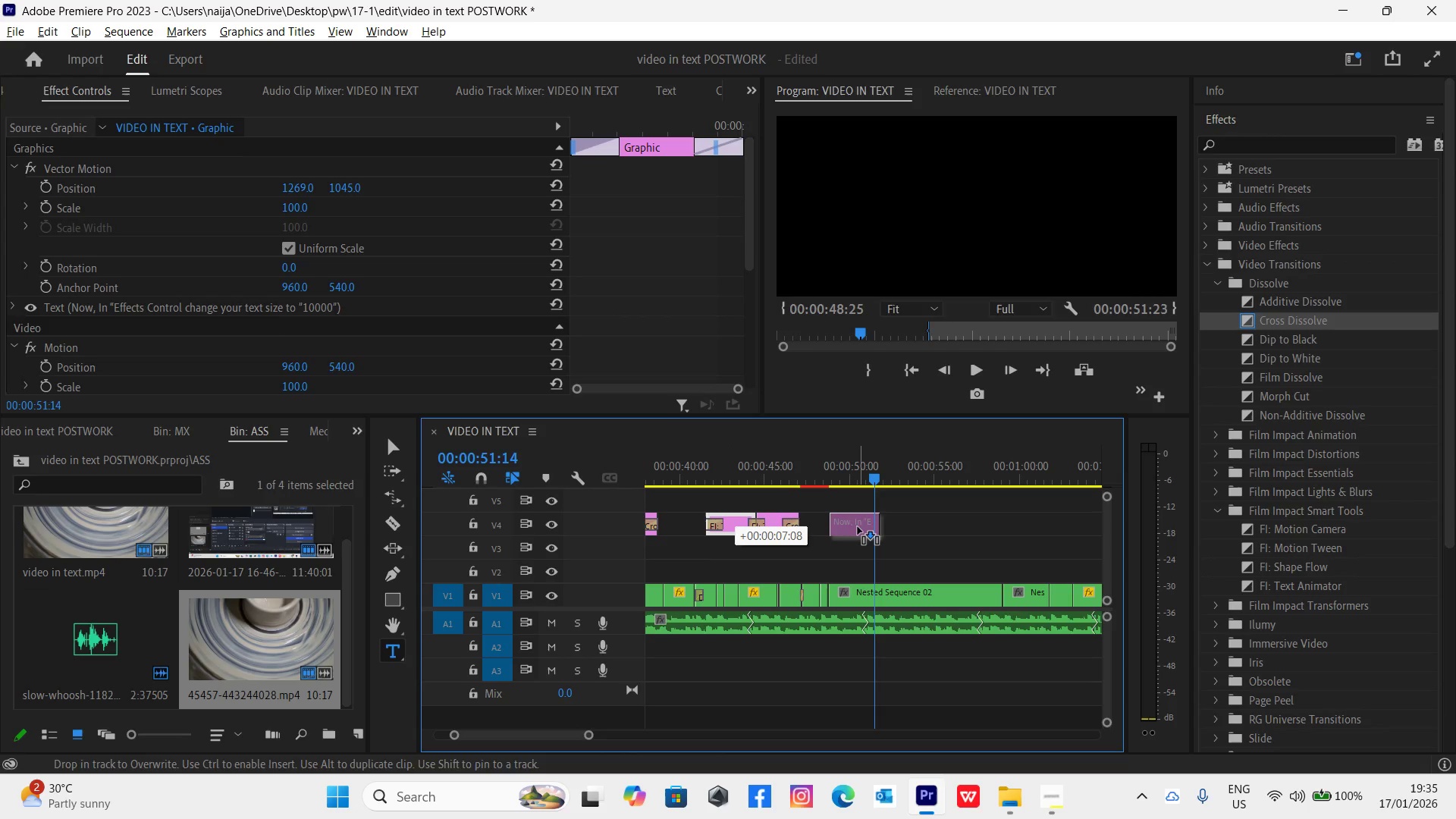 
key(Alt+AltLeft)
 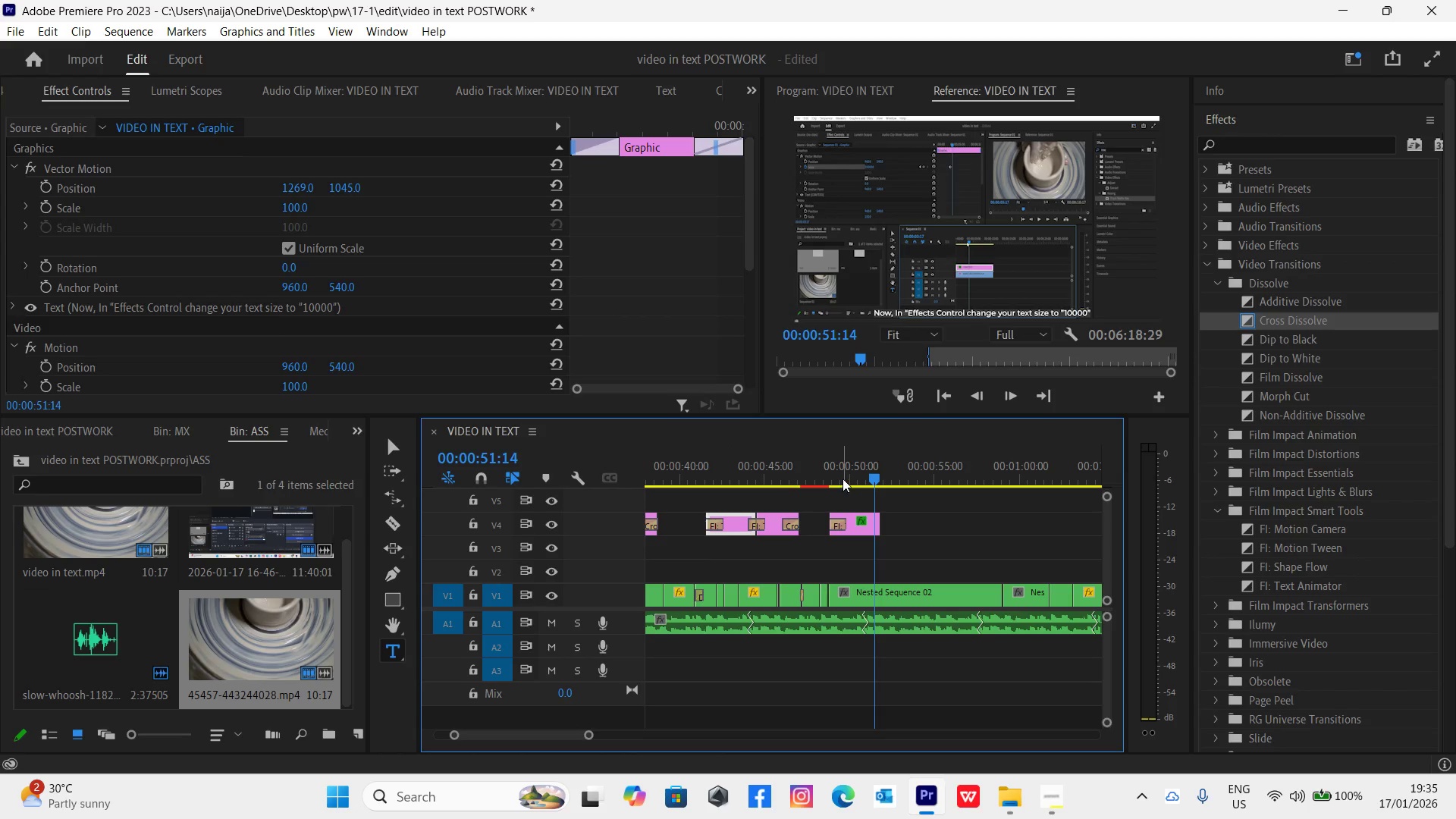 
left_click([829, 467])
 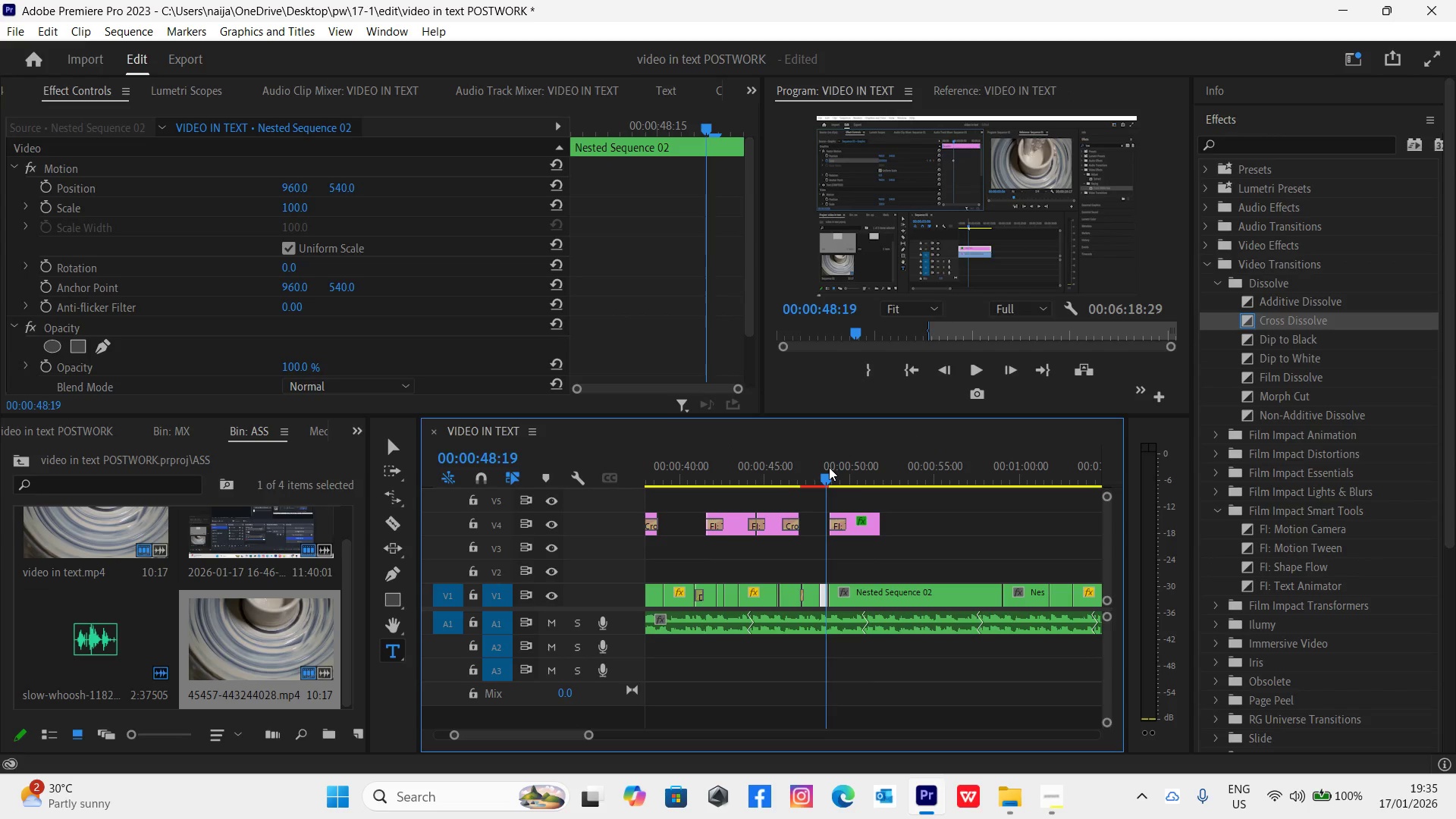 
key(Space)
 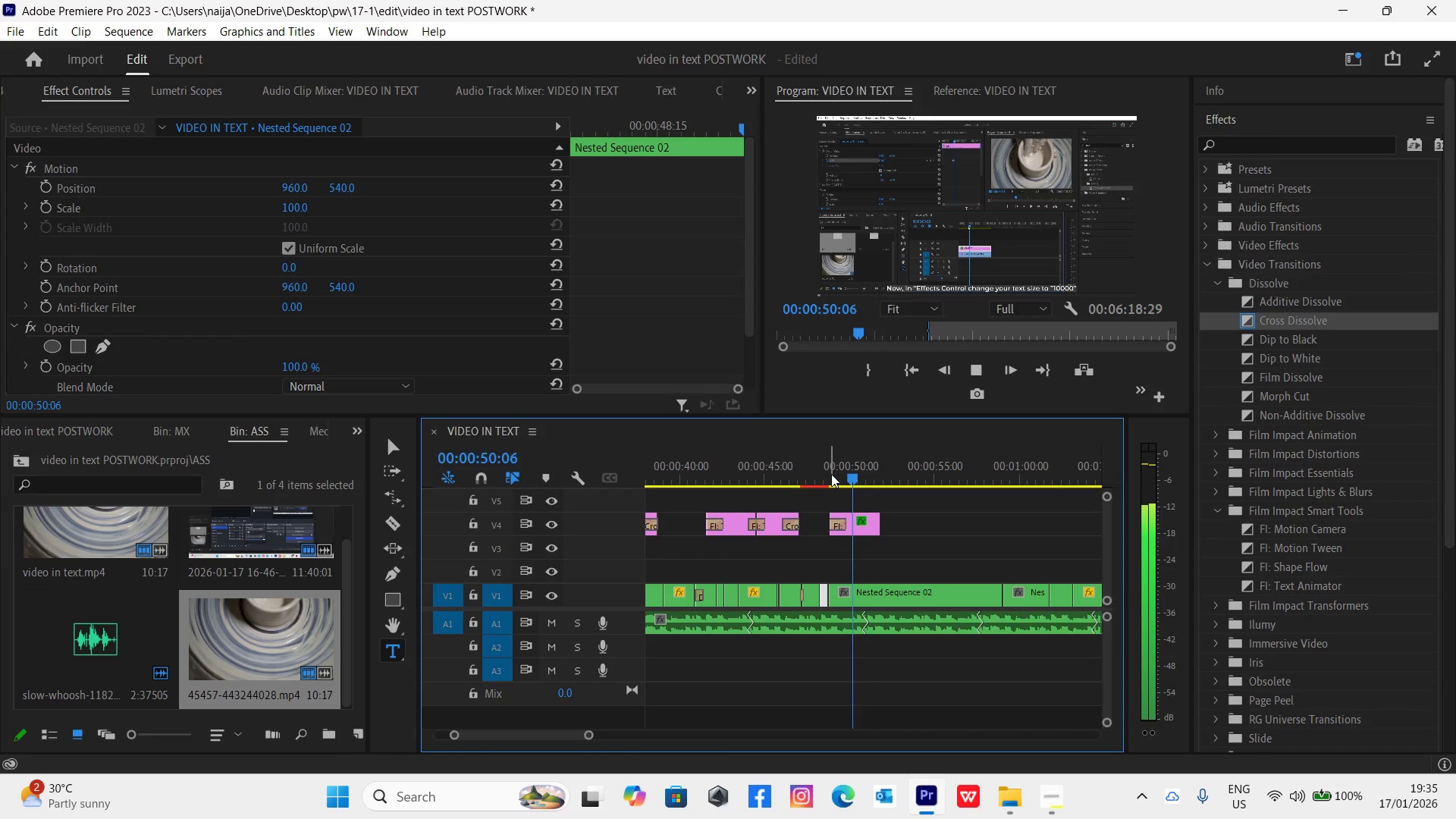 
key(Space)
 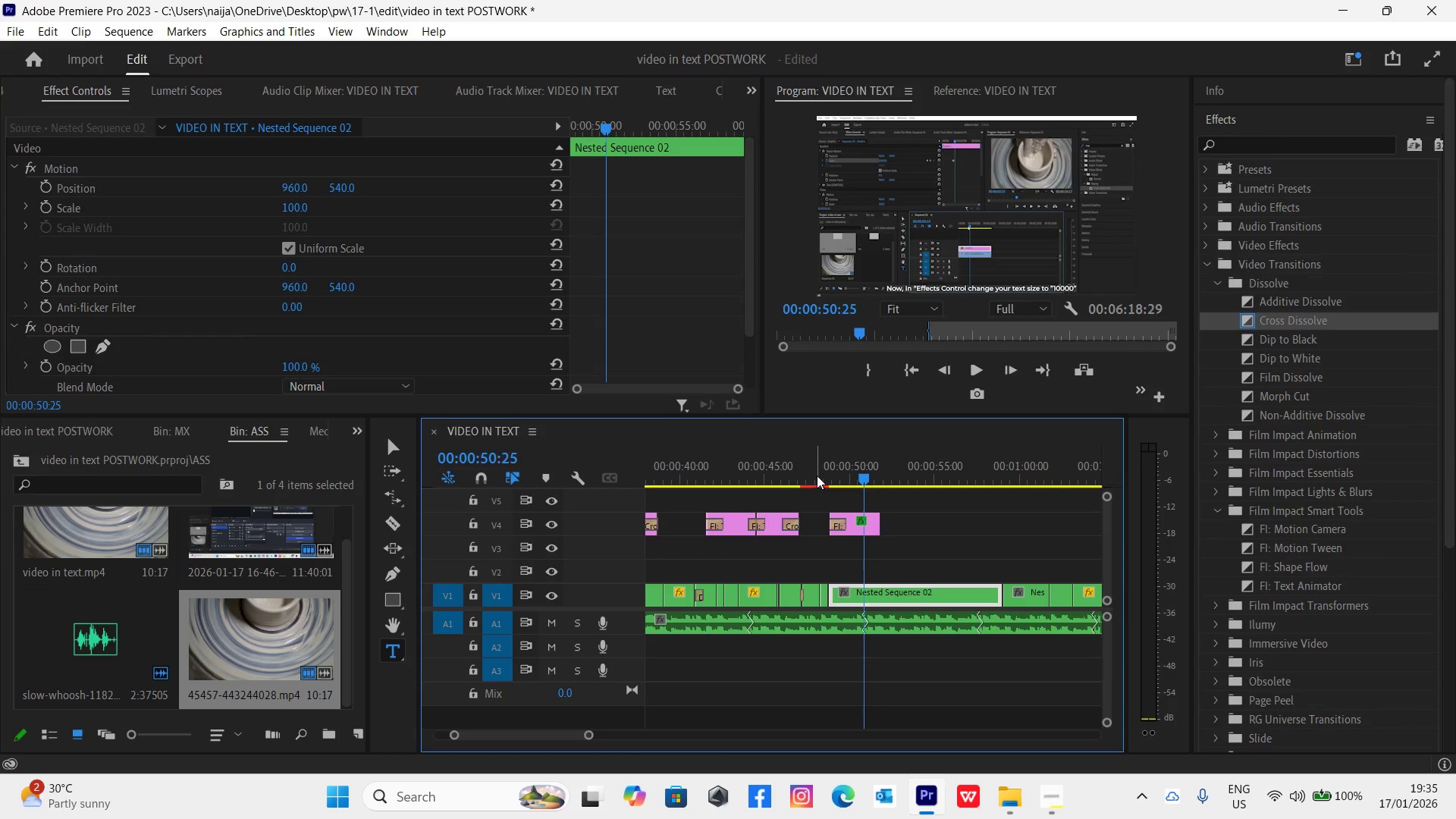 
left_click_drag(start_coordinate=[817, 474], to_coordinate=[830, 491])
 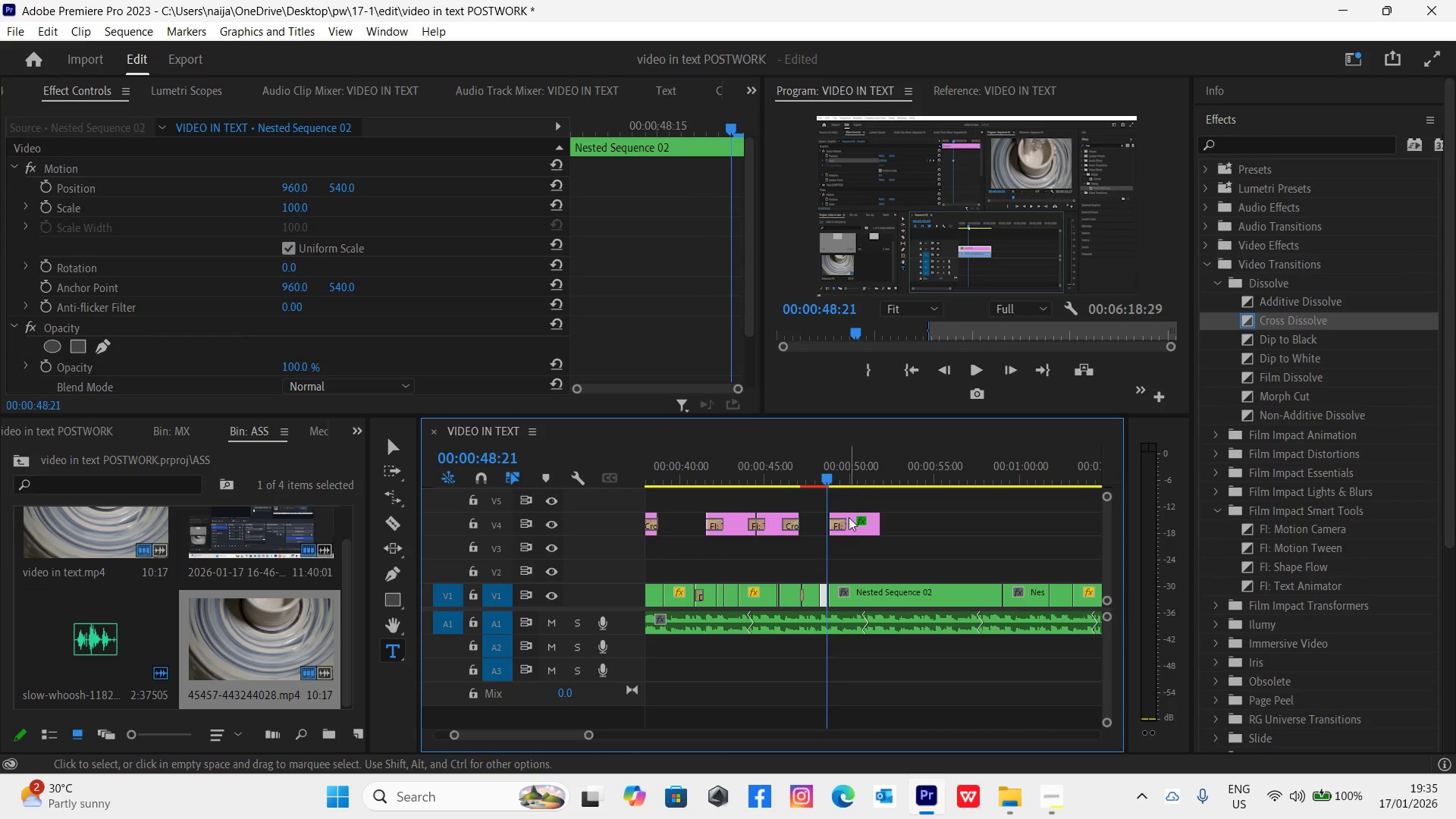 
left_click_drag(start_coordinate=[859, 524], to_coordinate=[855, 525])
 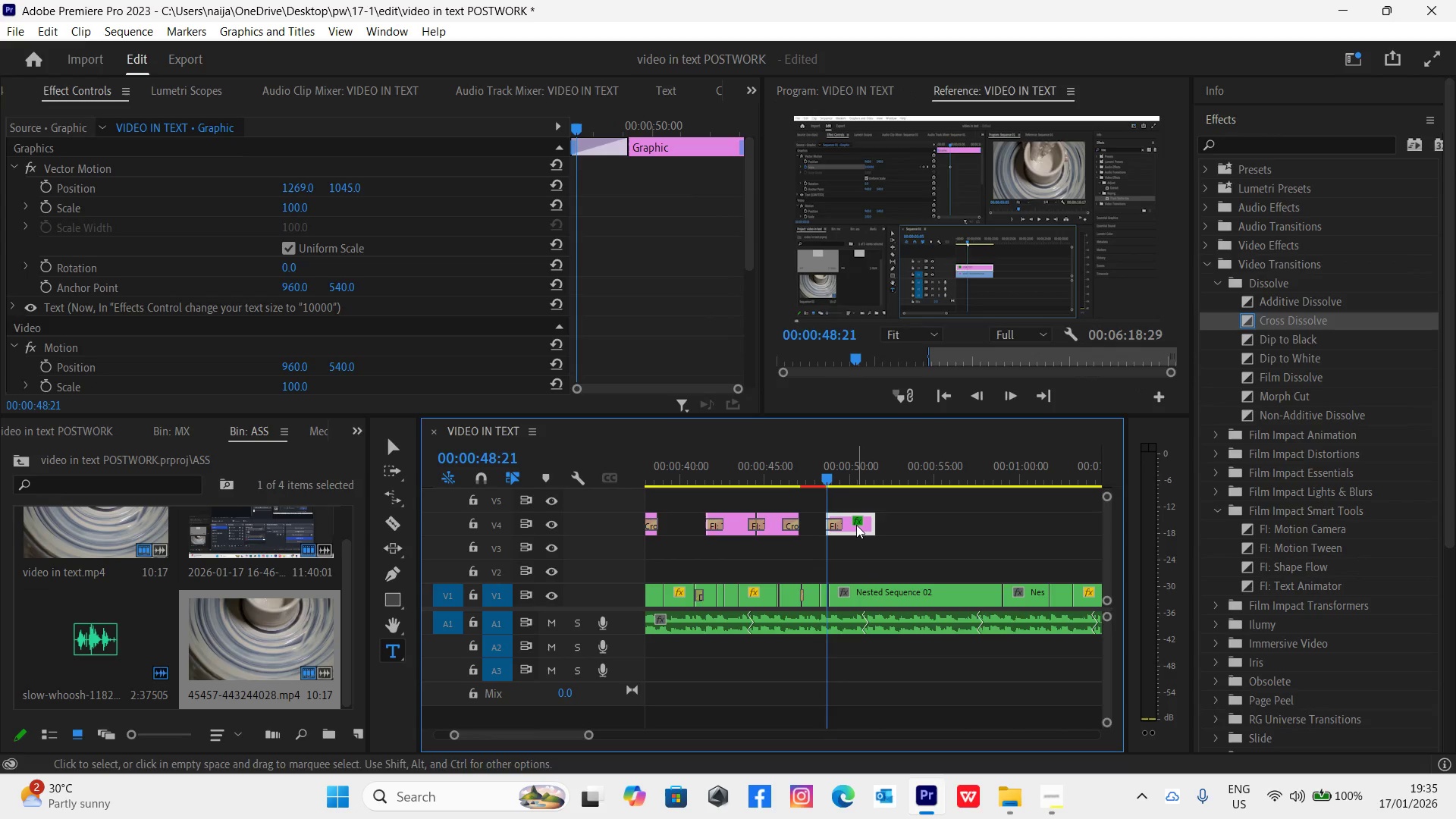 
left_click([856, 525])
 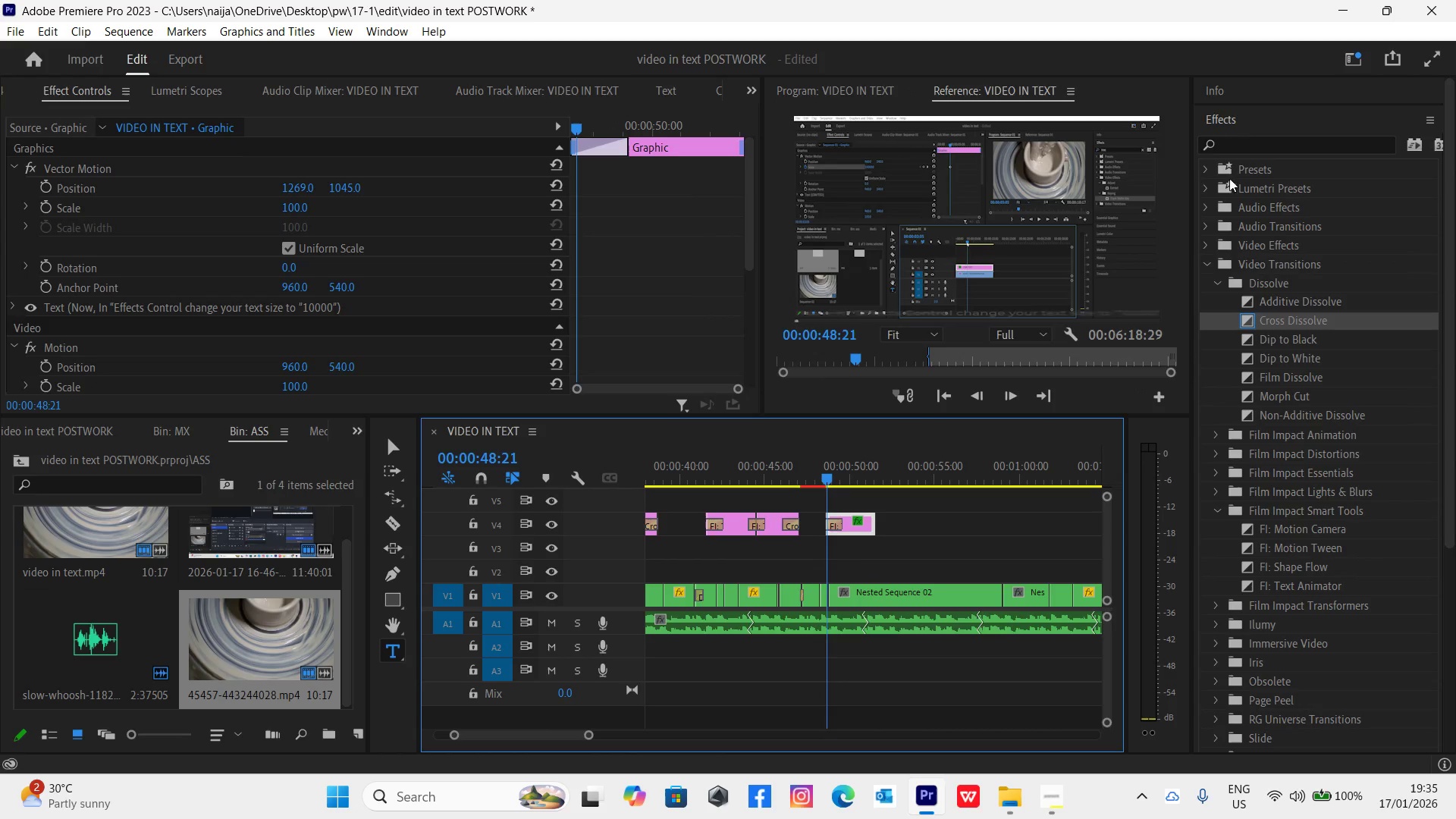 
left_click([1238, 115])
 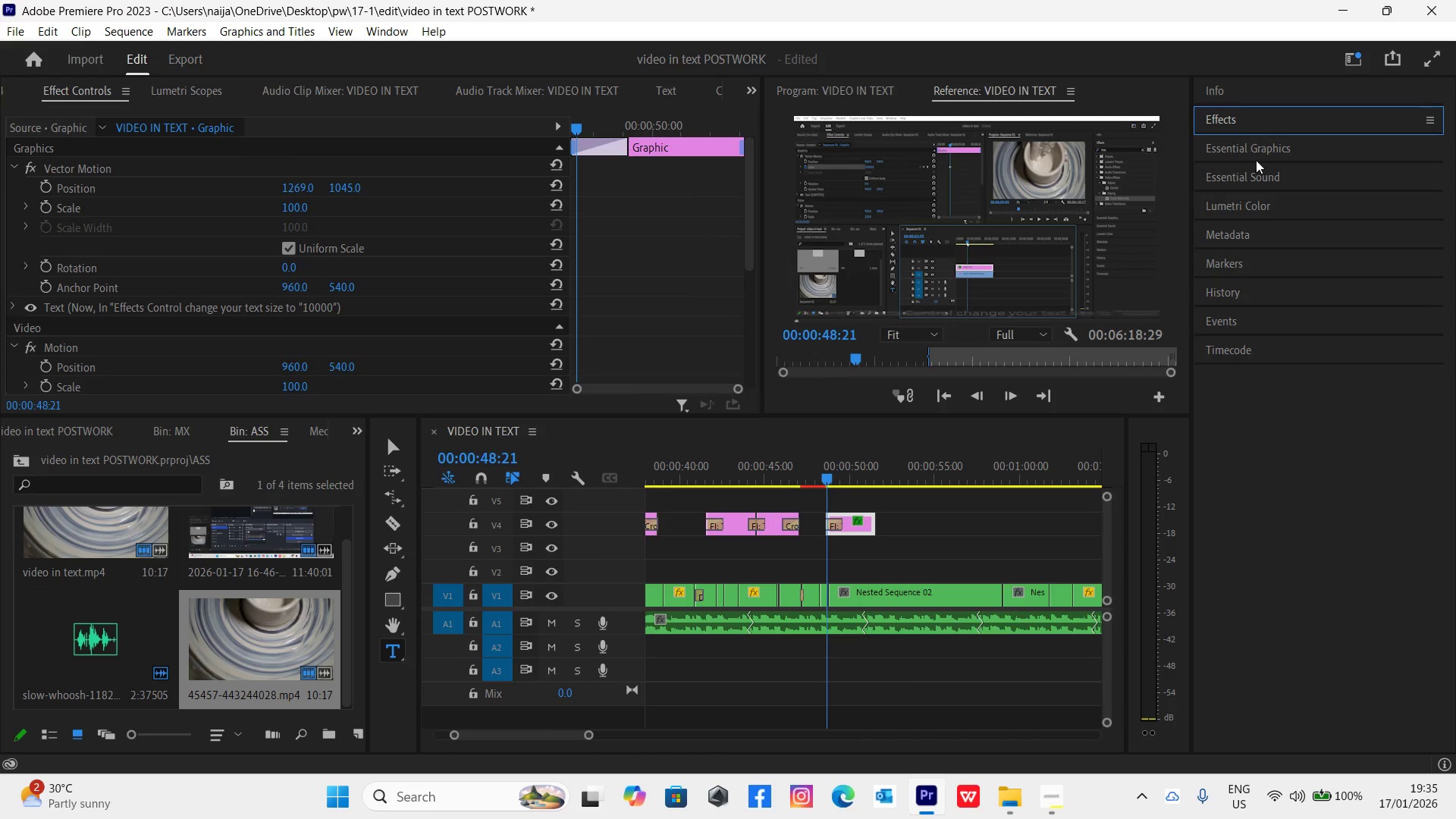 
left_click([1254, 148])
 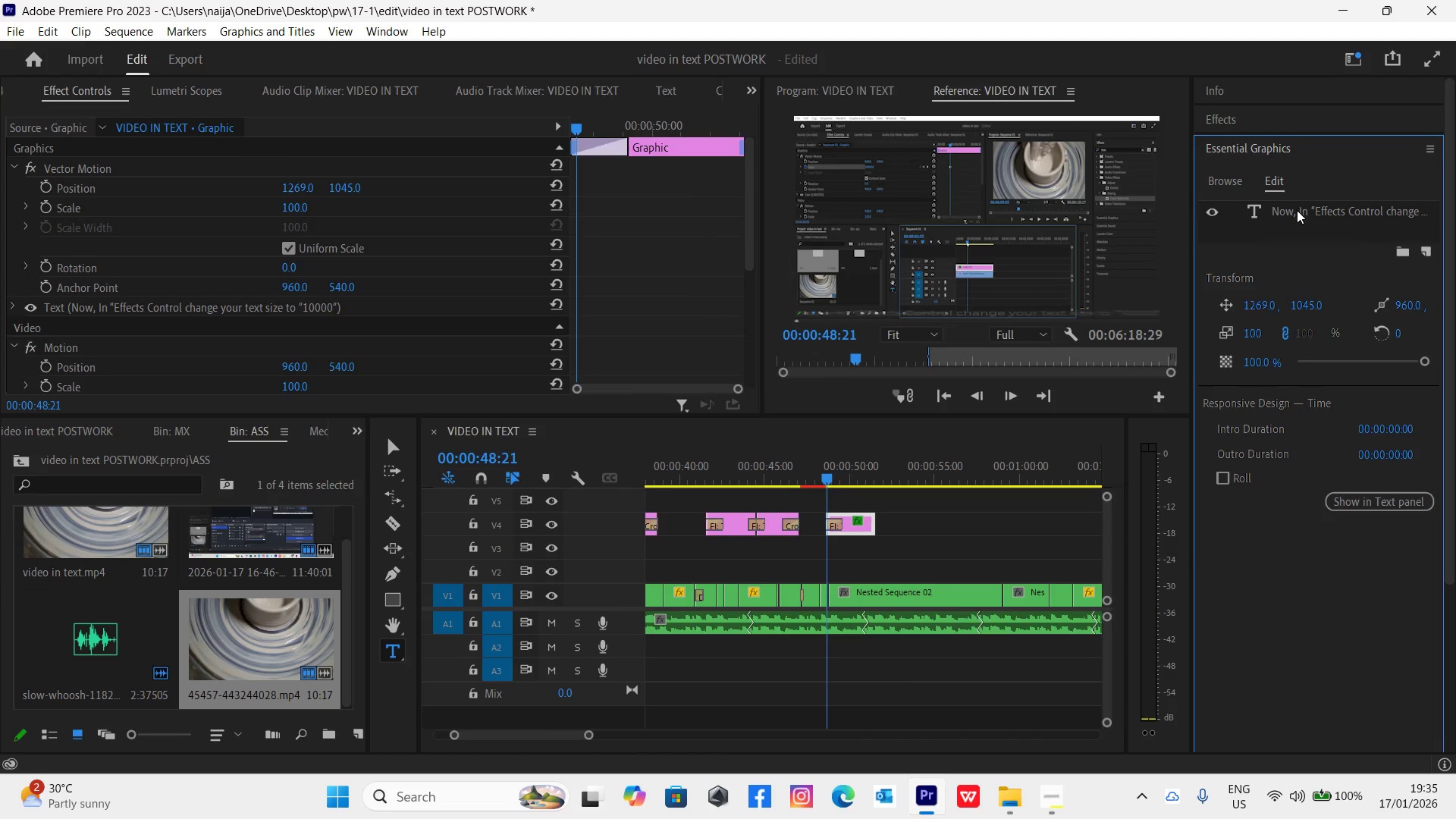 
double_click([1298, 212])
 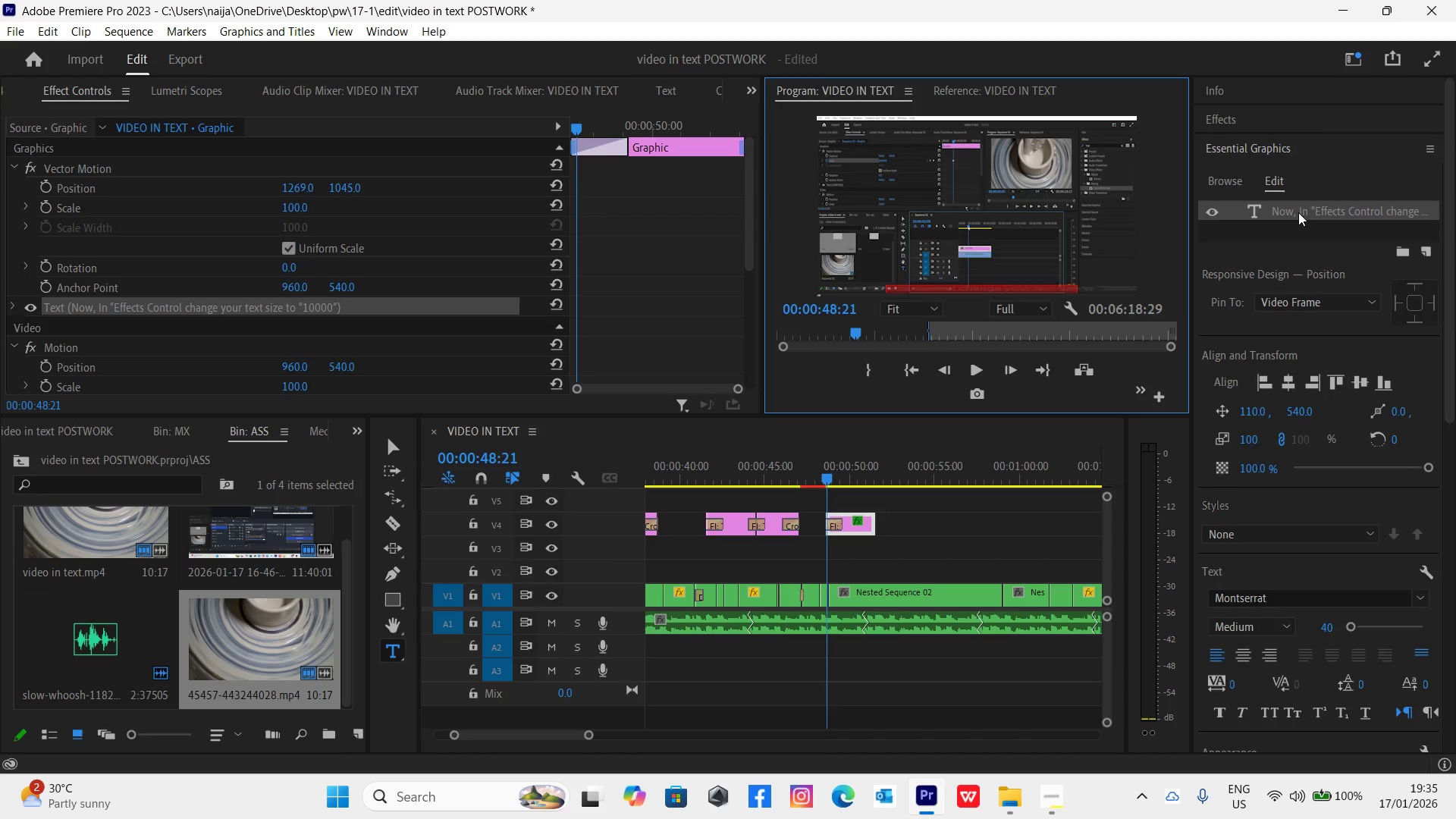 
type(Nudge Forward #6)
key(Backspace)
key(Backspace)
type(36 frames)
 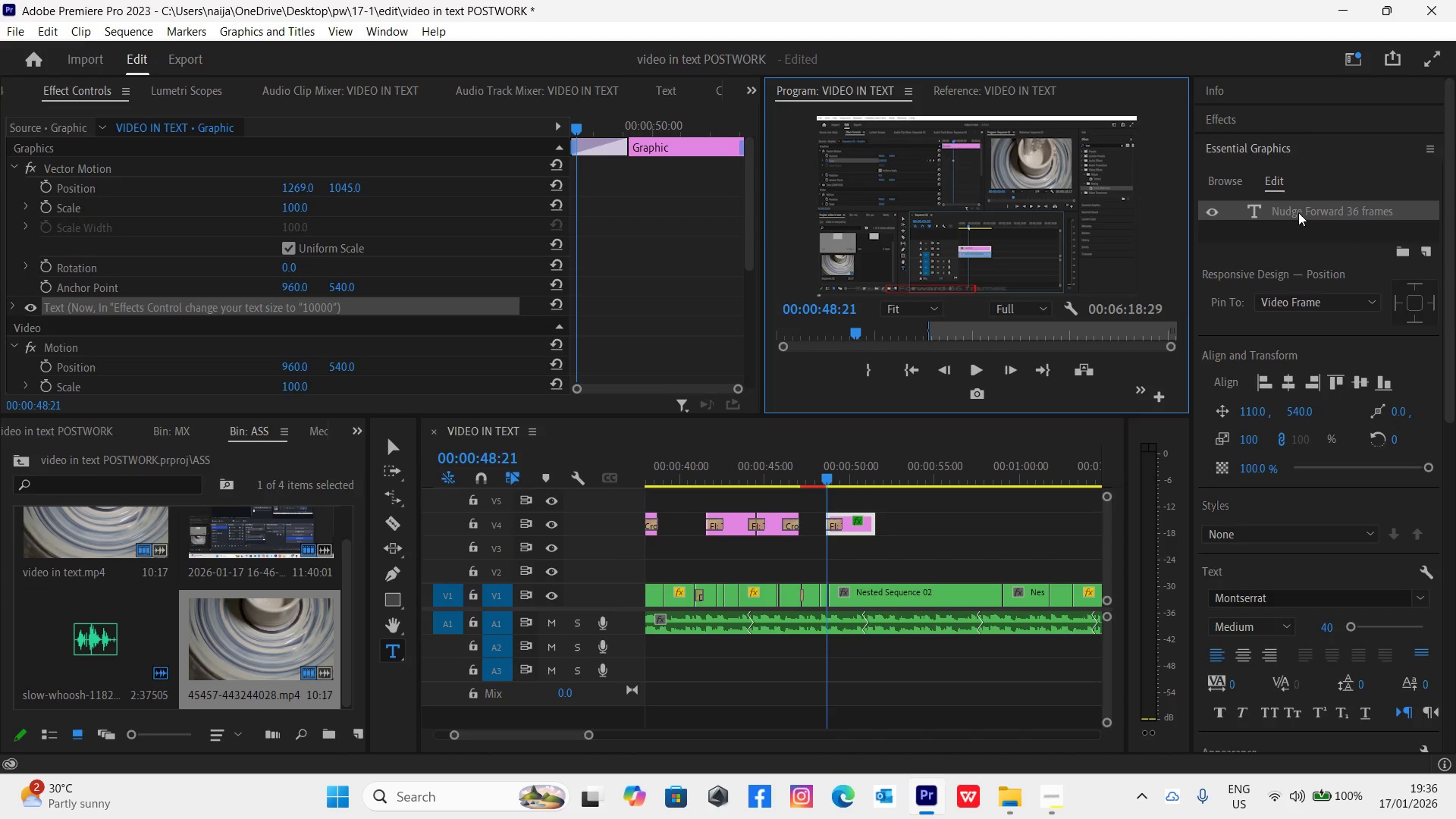 
left_click_drag(start_coordinate=[588, 734], to_coordinate=[557, 722])
 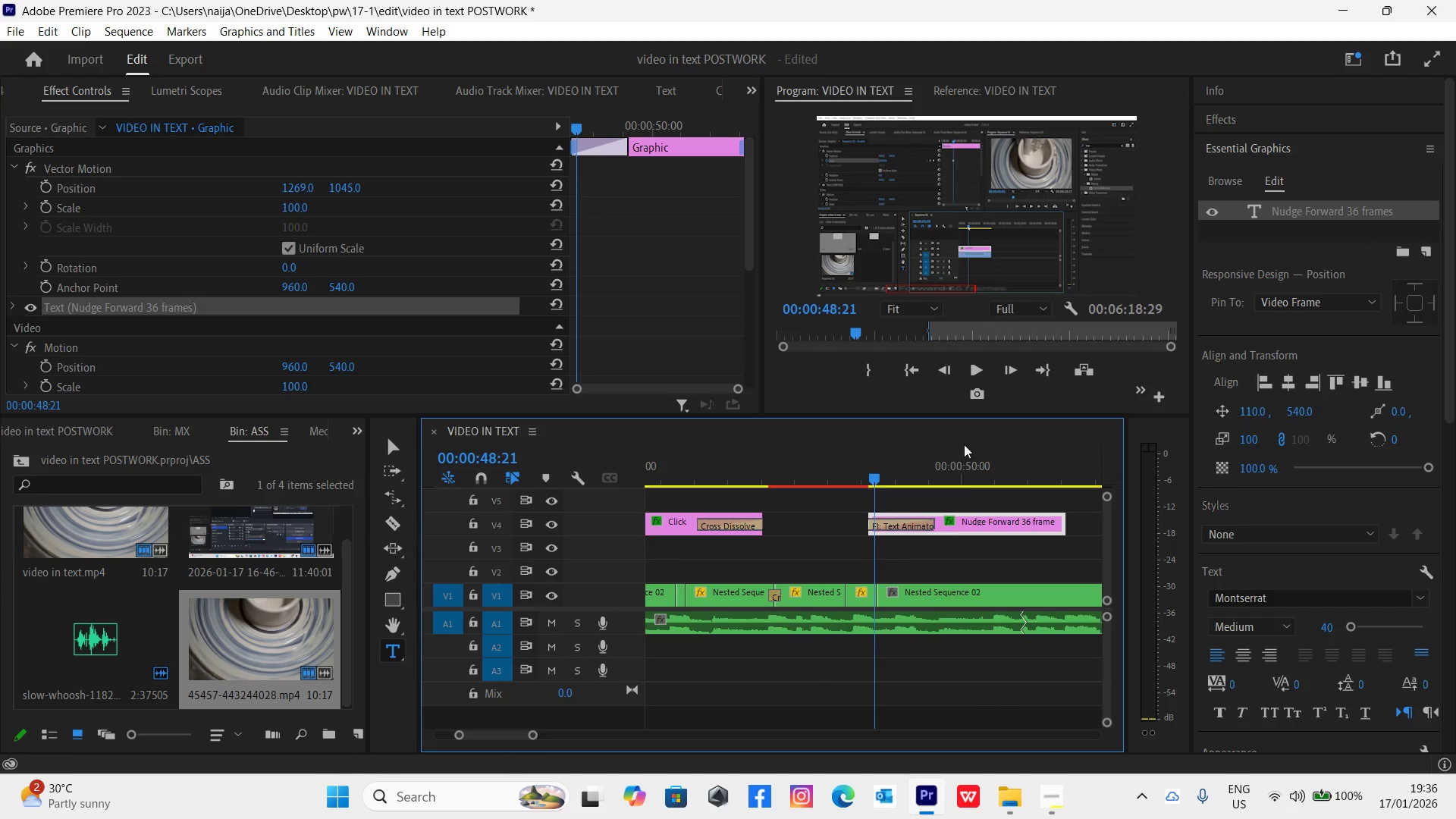 
left_click([939, 467])
 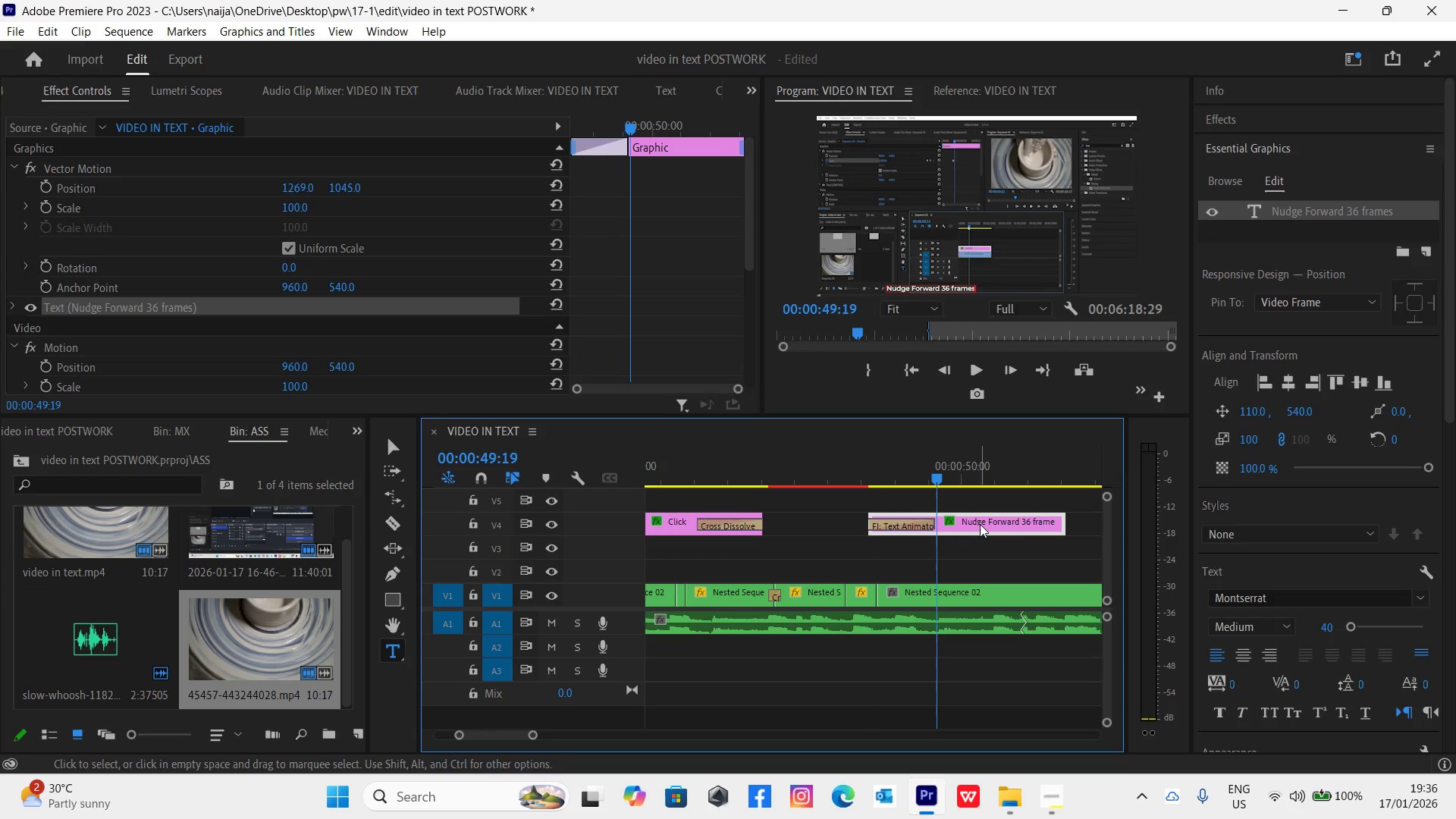 
left_click([980, 524])
 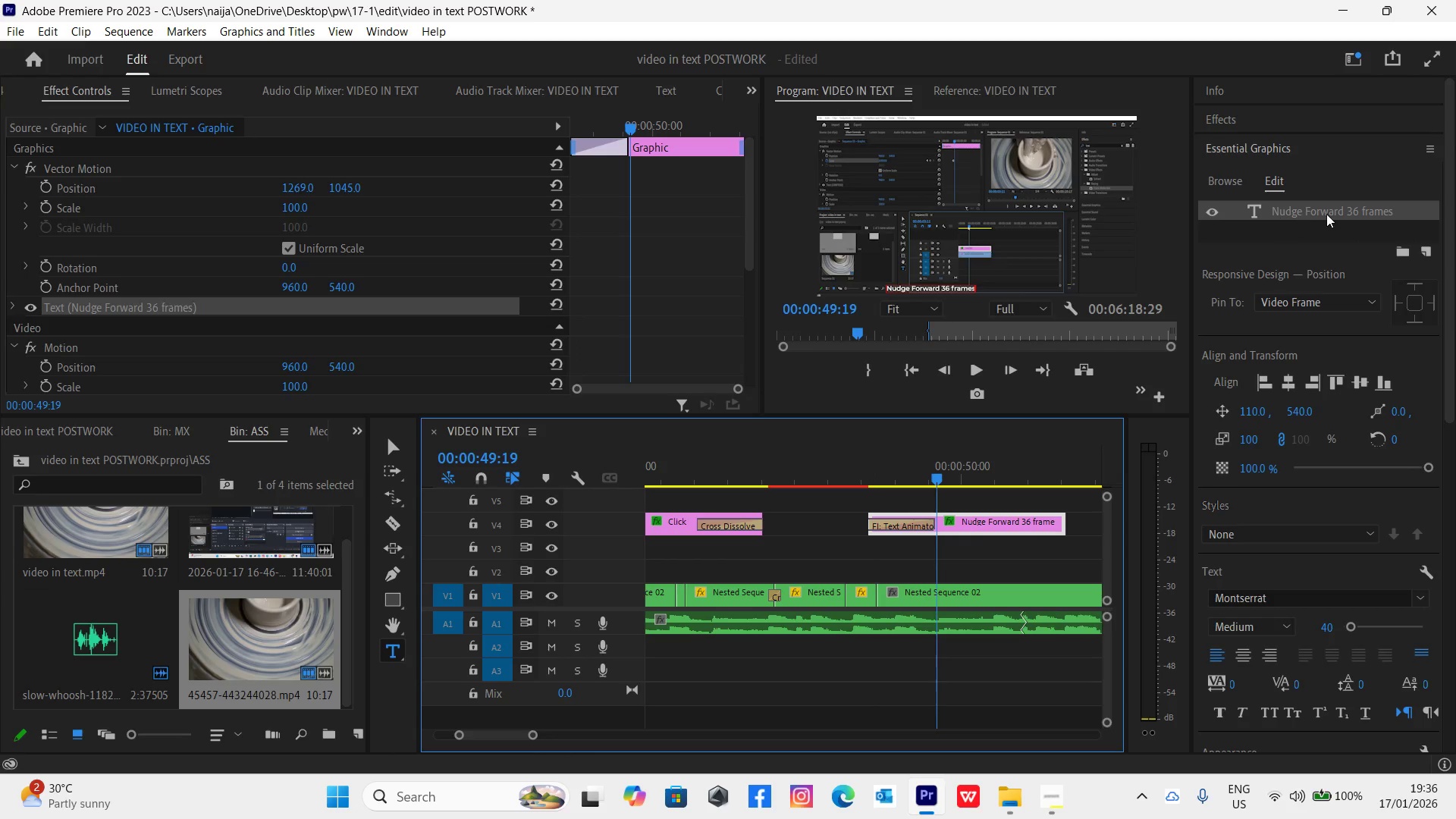 
double_click([1328, 212])
 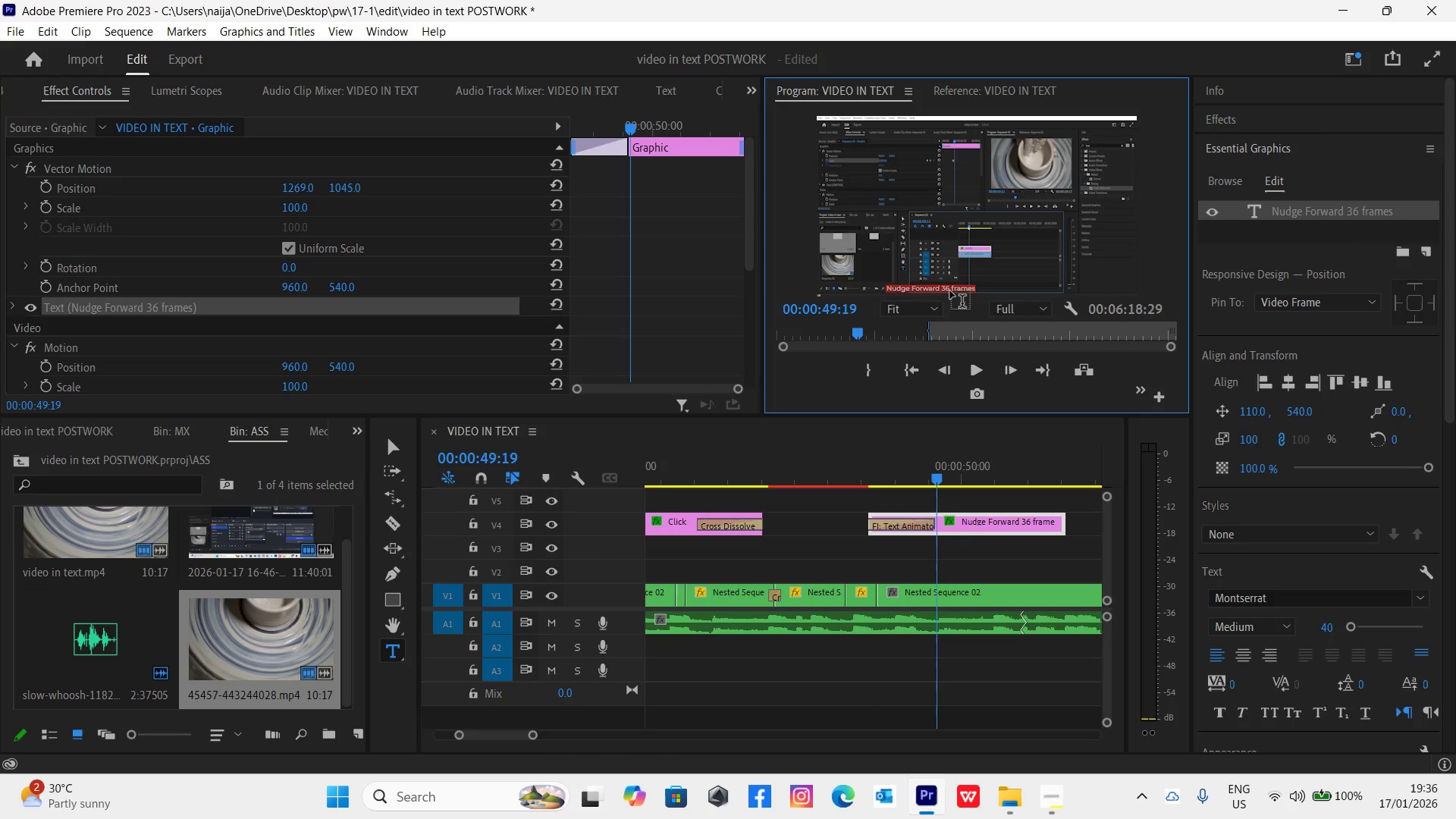 
left_click([949, 288])
 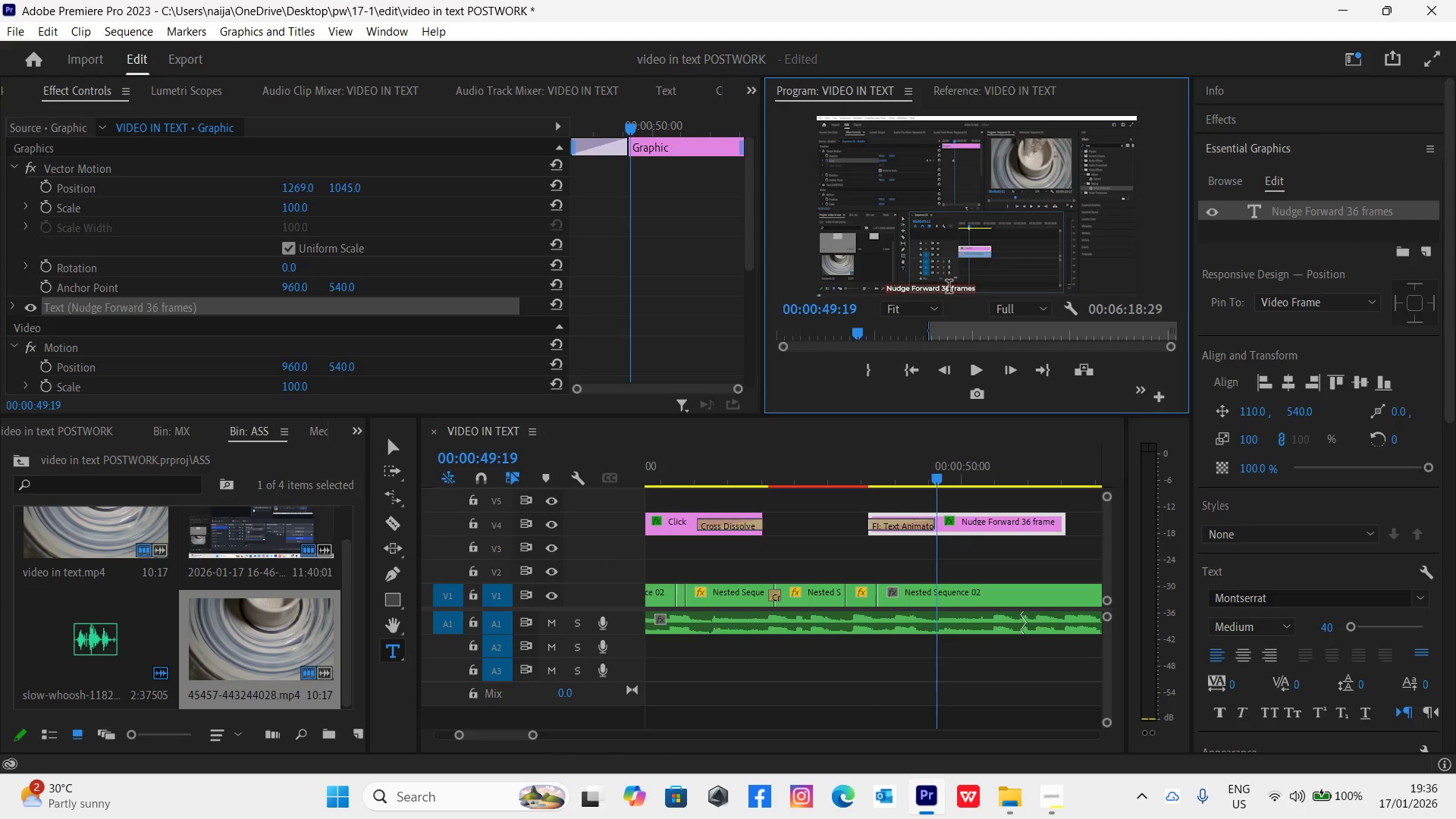 
key(Backspace)
key(Backspace)
type(a couple of)
 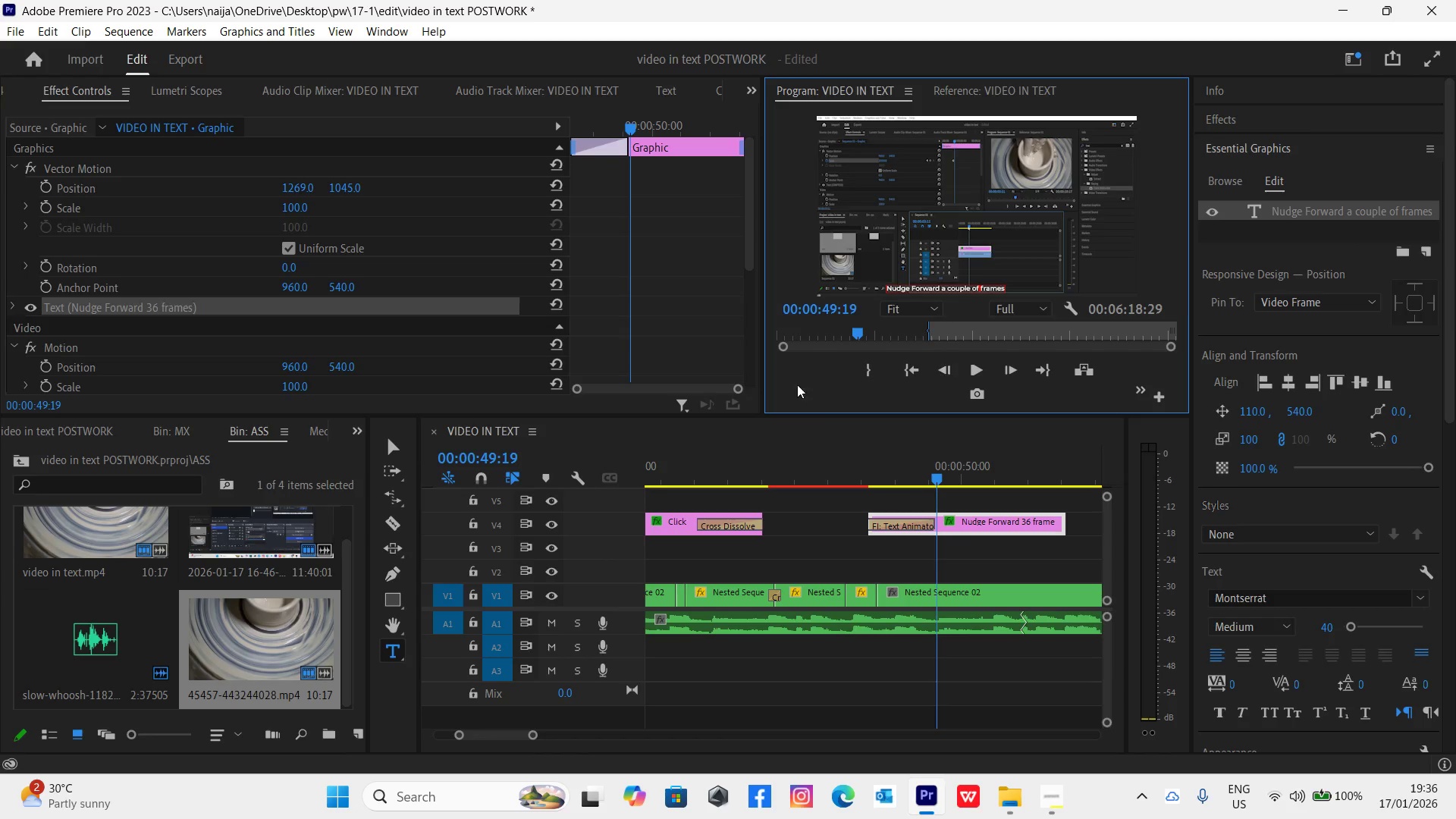 
left_click([858, 475])
 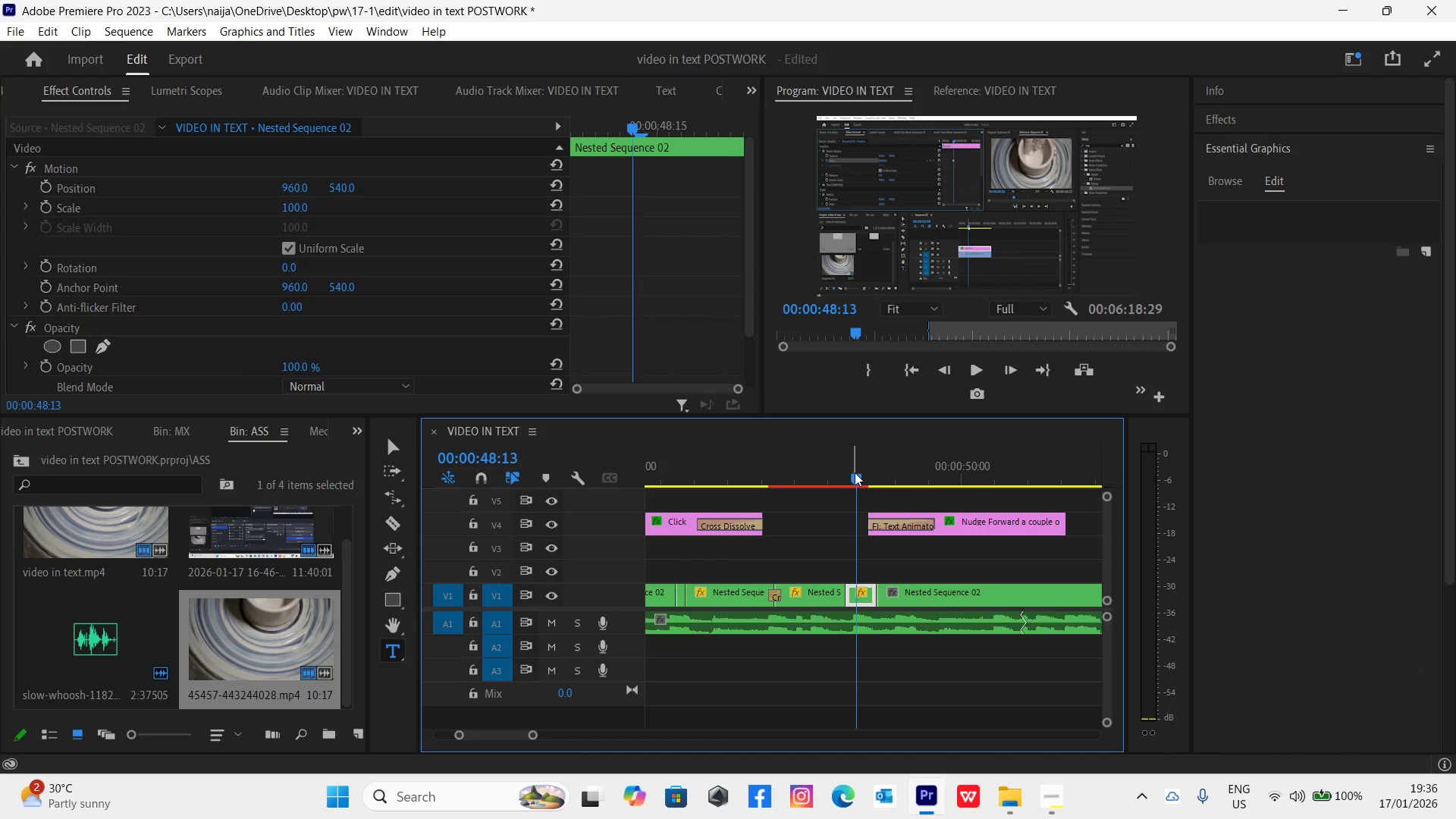 
key(Control+Backquote)
 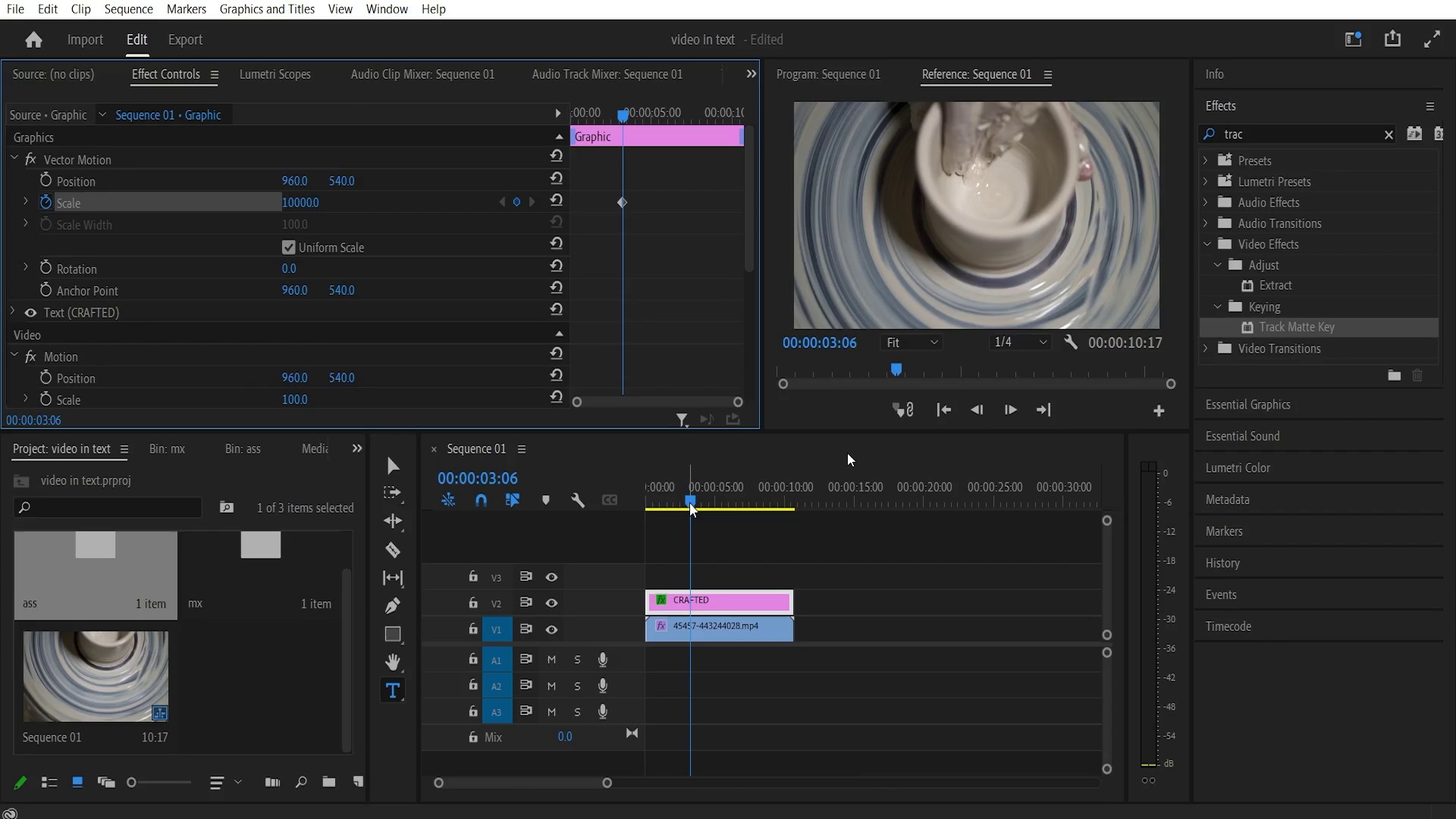 
key(Space)
 